 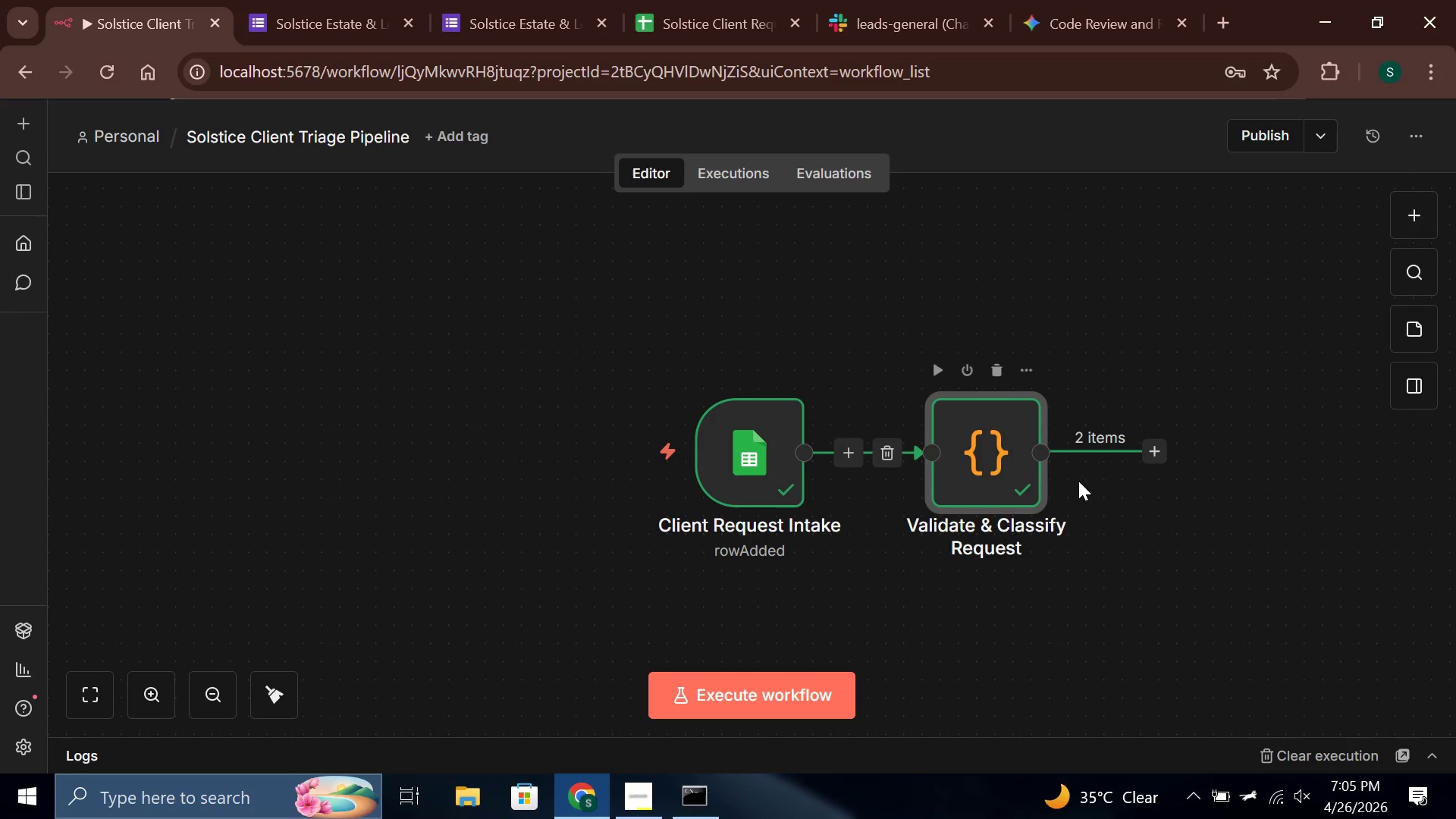 
left_click([761, 428])
 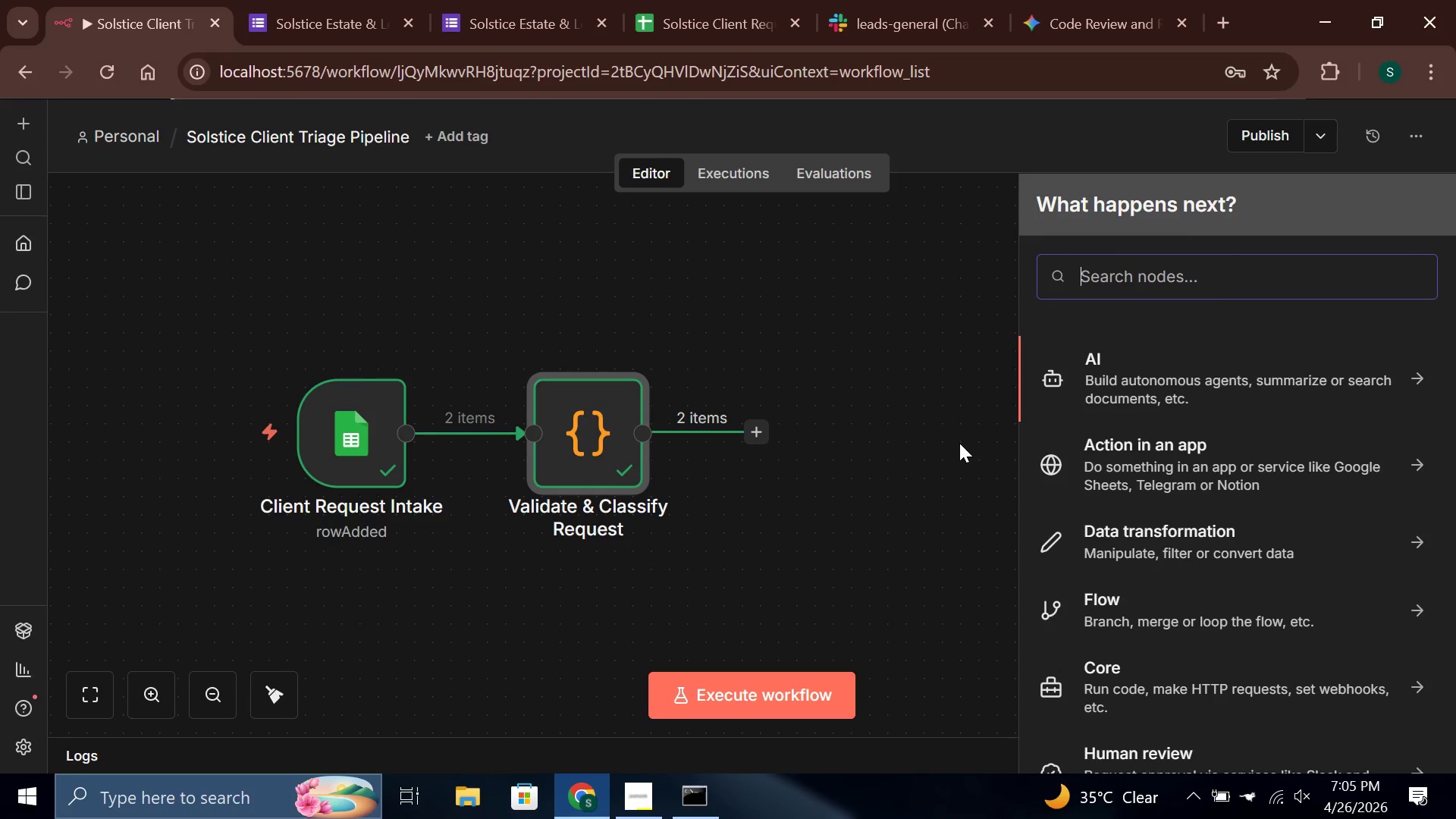 
wait(8.84)
 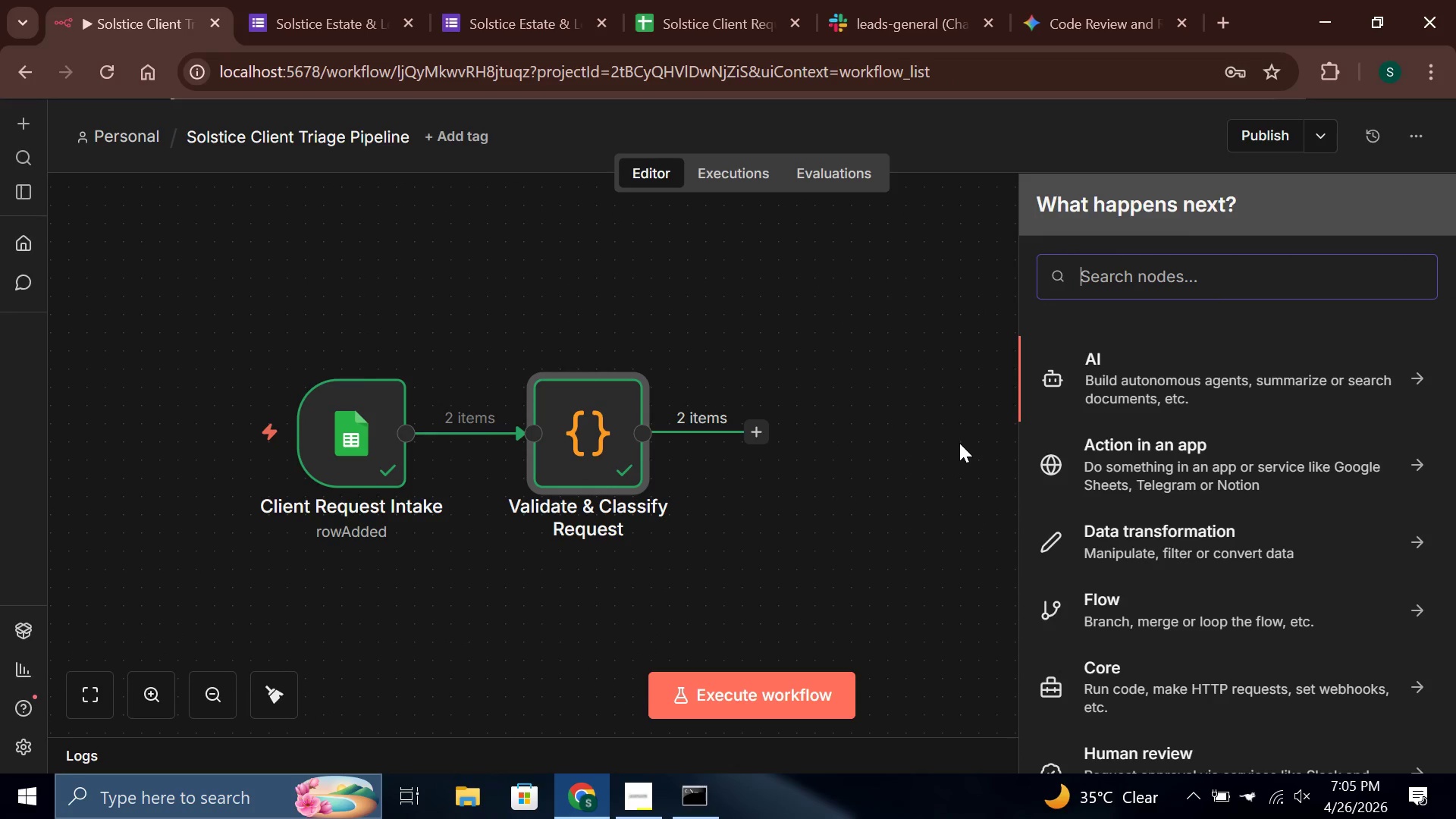 
type(goog)
 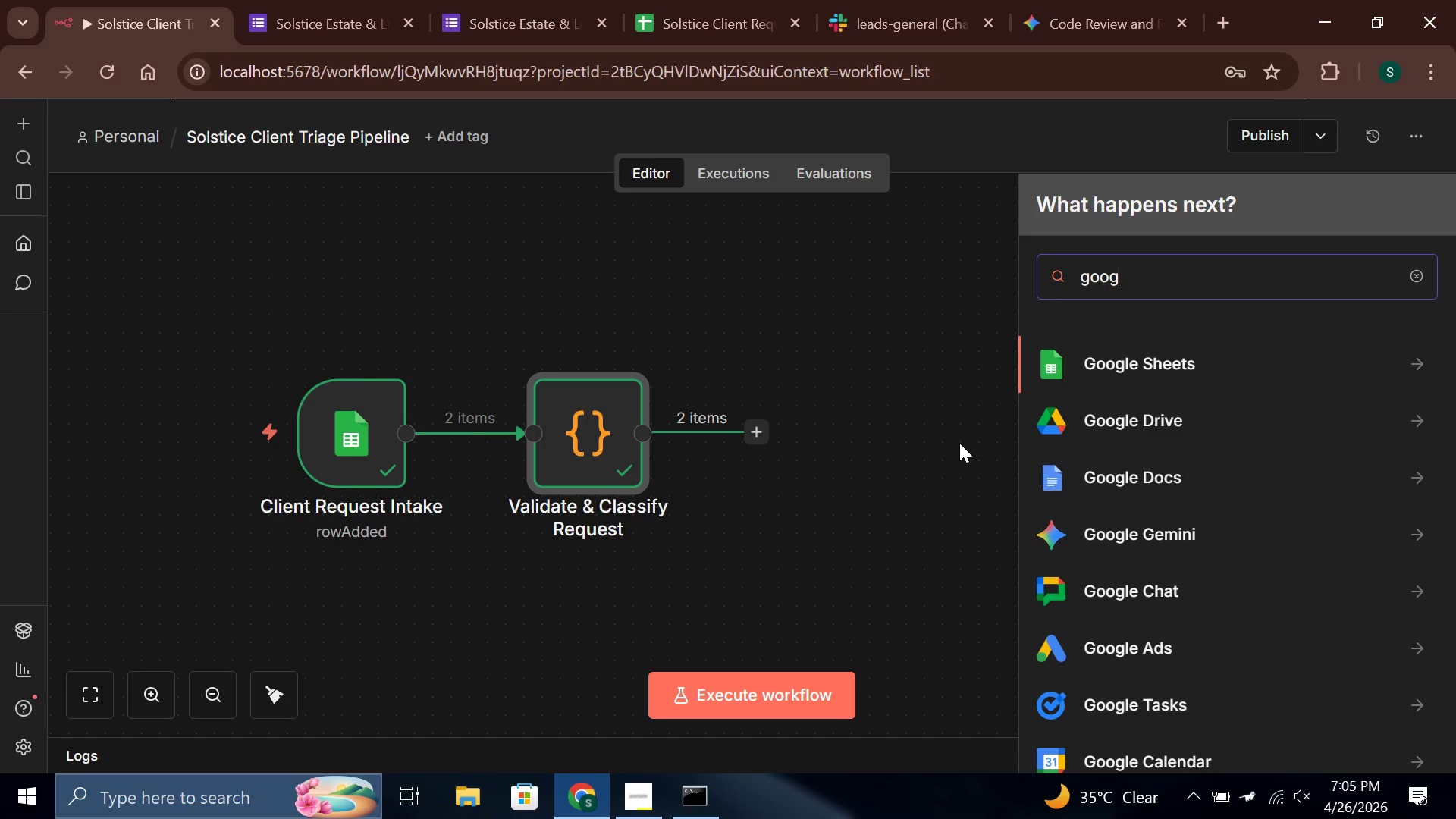 
key(Enter)
 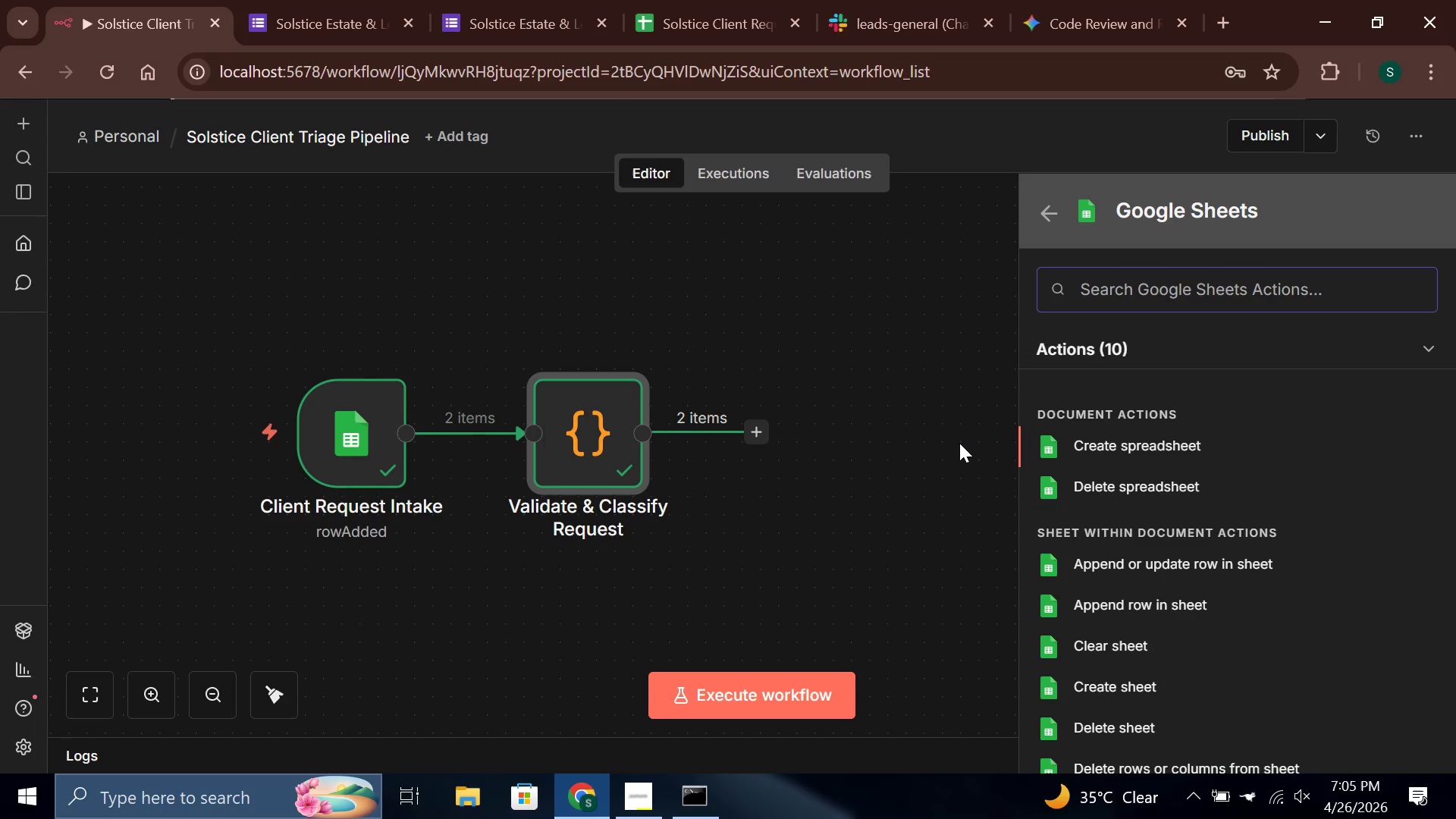 
key(ArrowDown)
 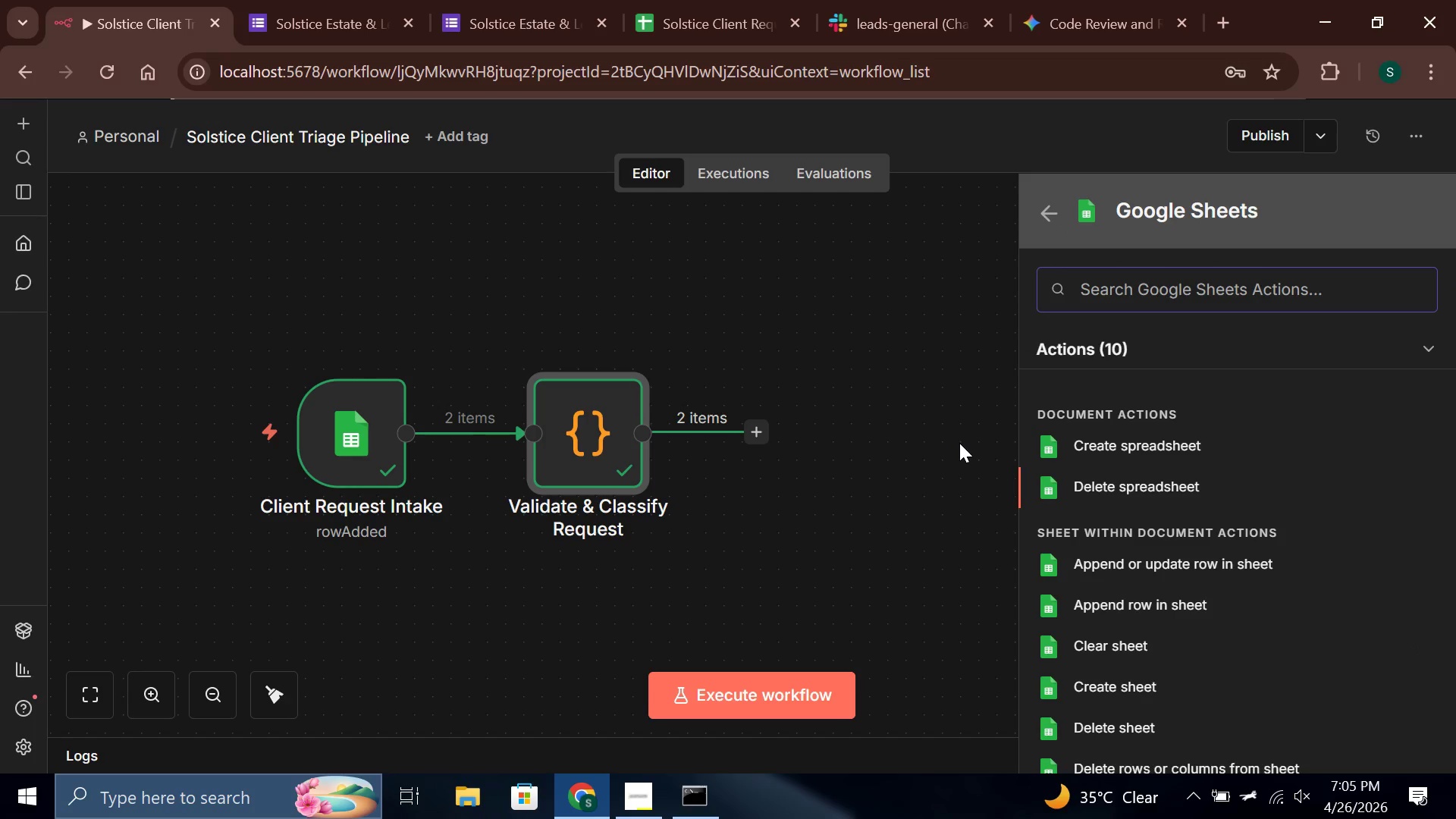 
key(ArrowDown)
 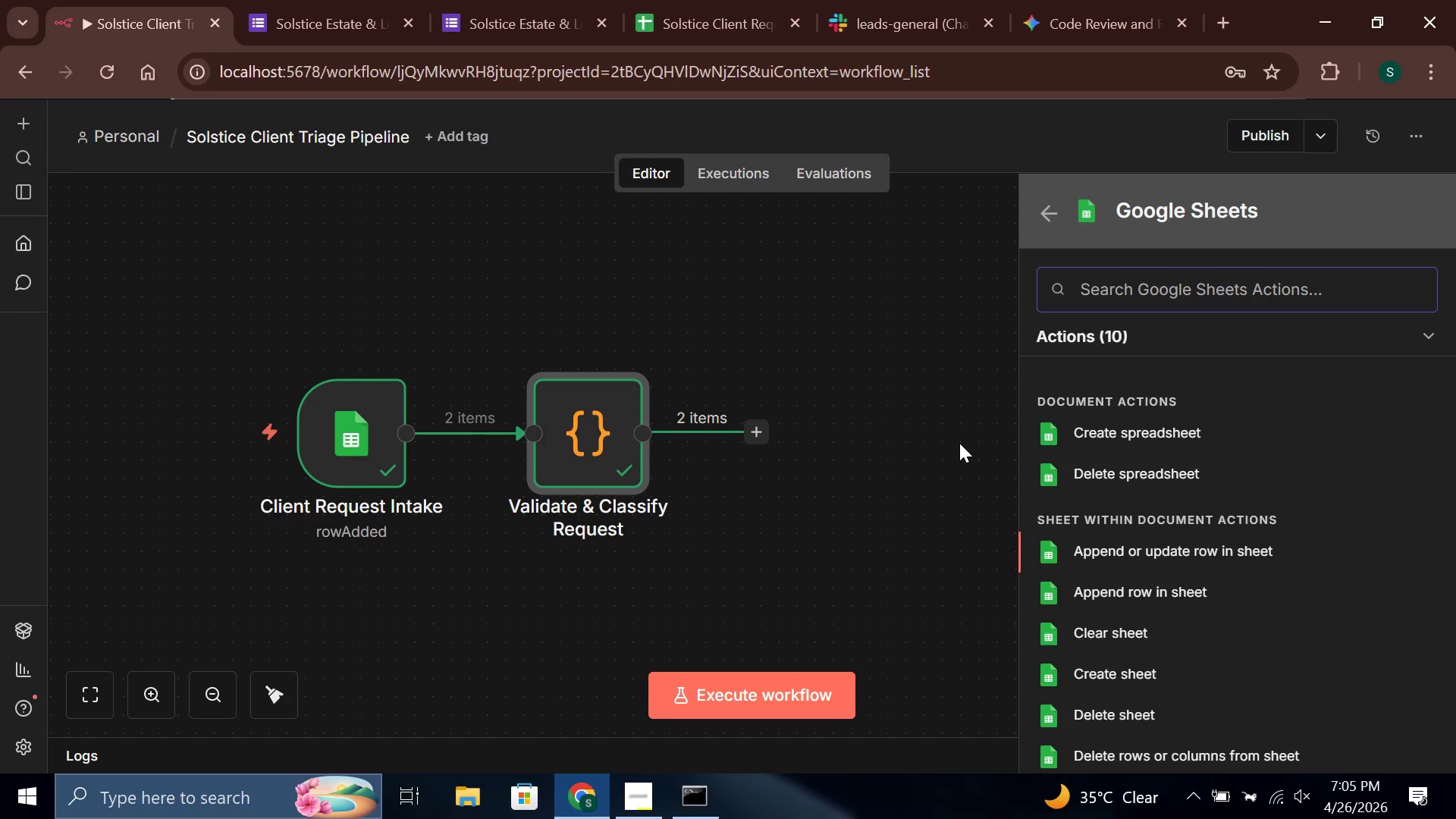 
key(ArrowDown)
 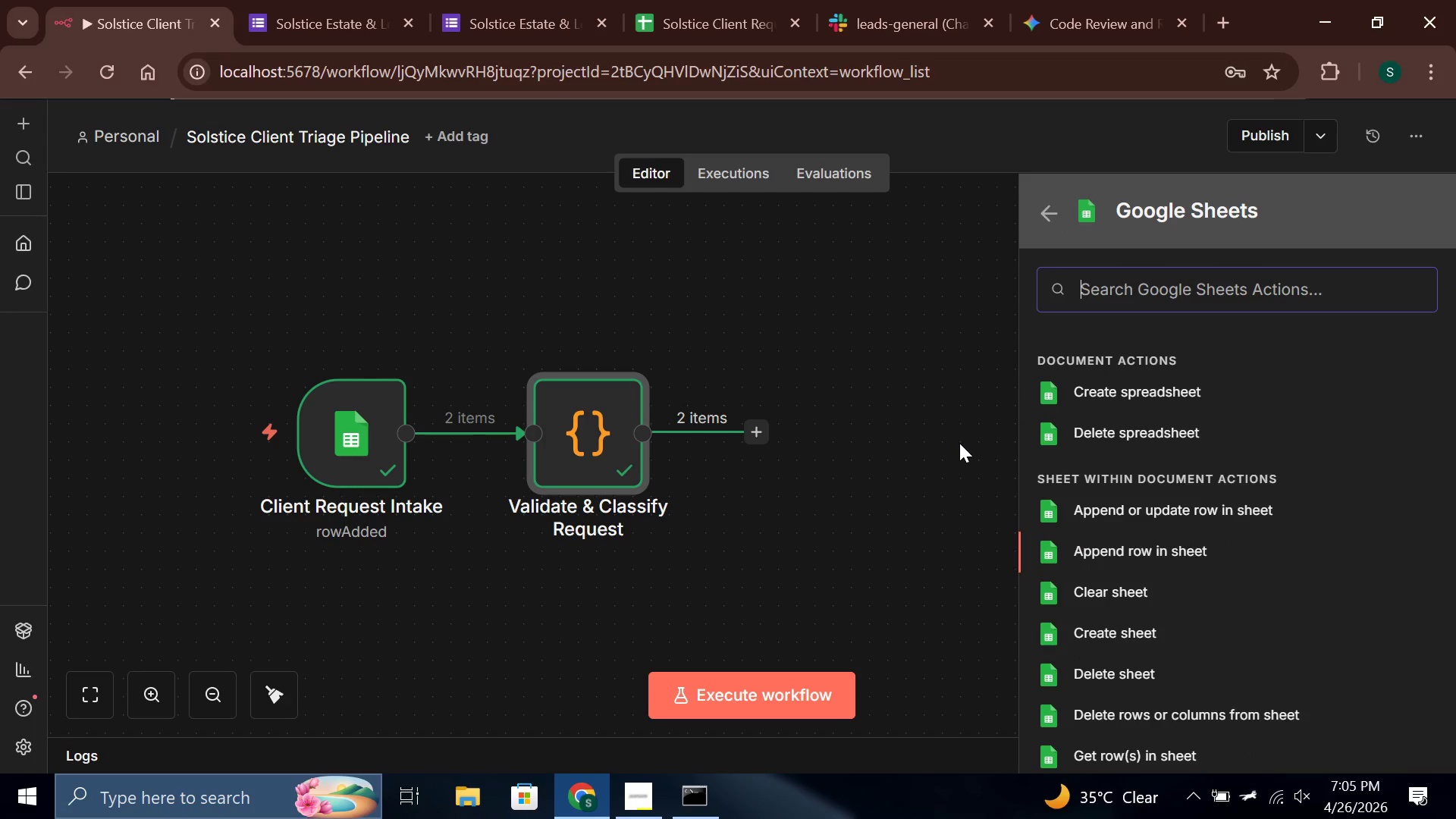 
key(ArrowDown)
 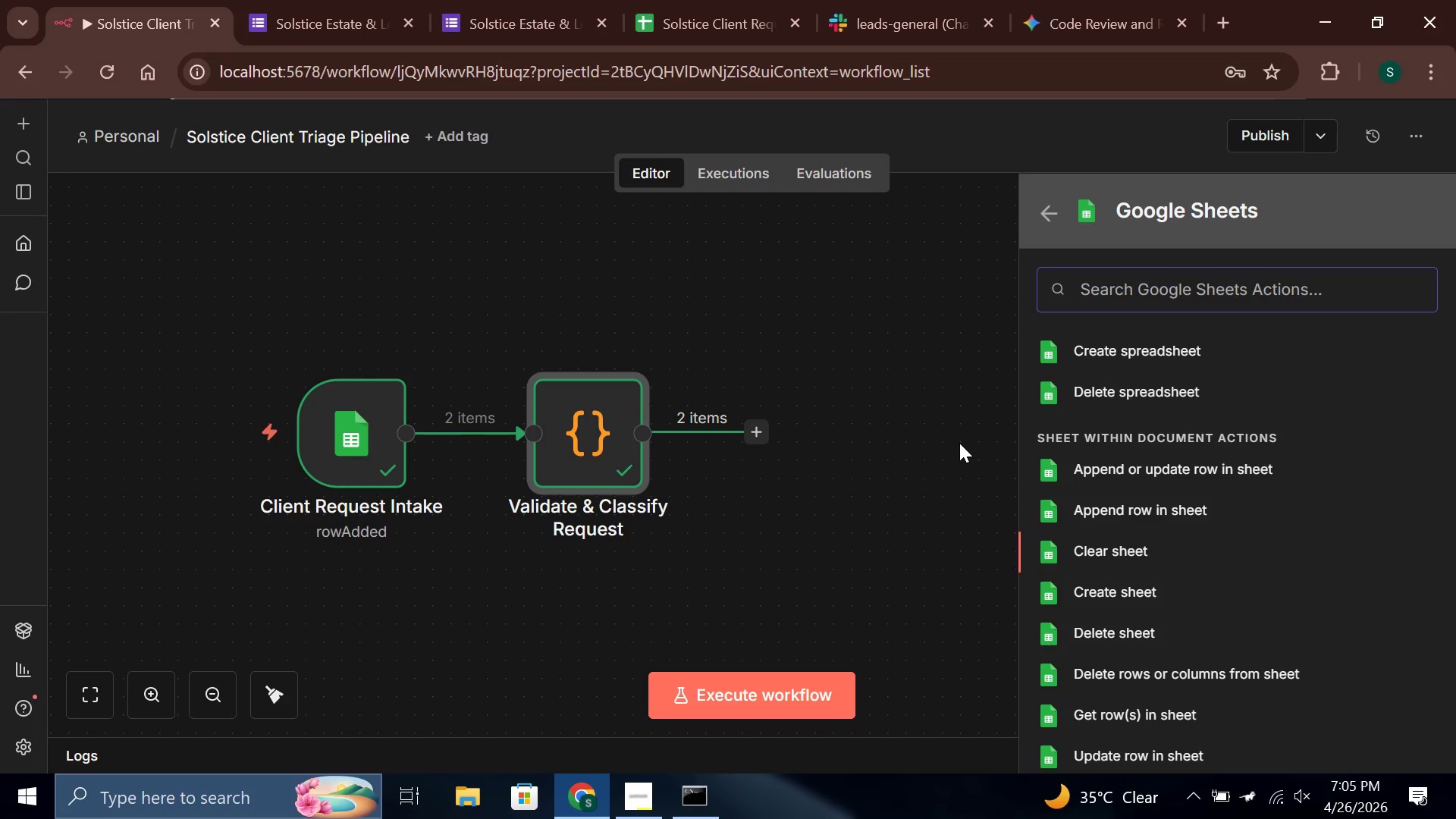 
key(Shift+ShiftRight)
 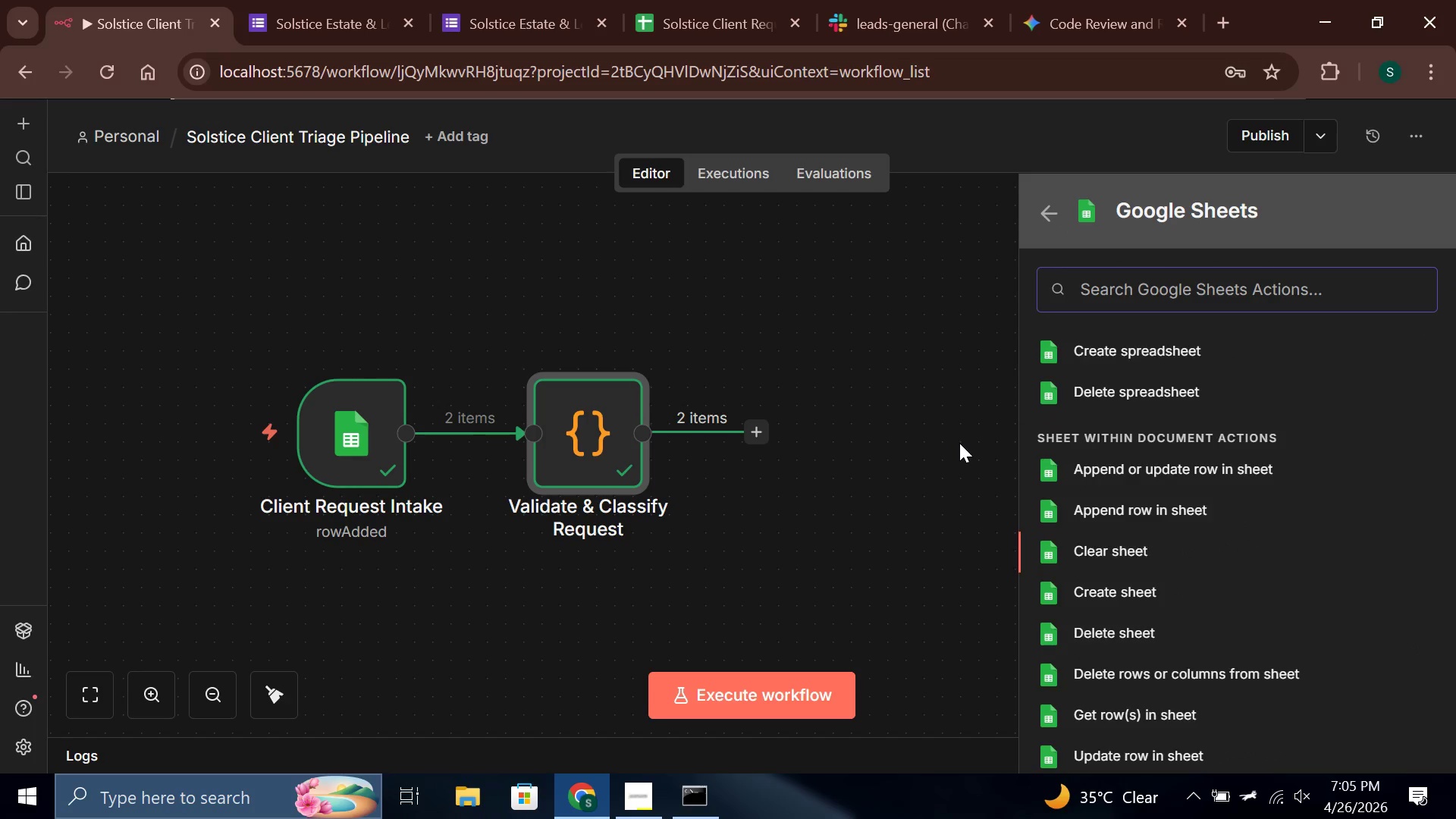 
key(ArrowUp)
 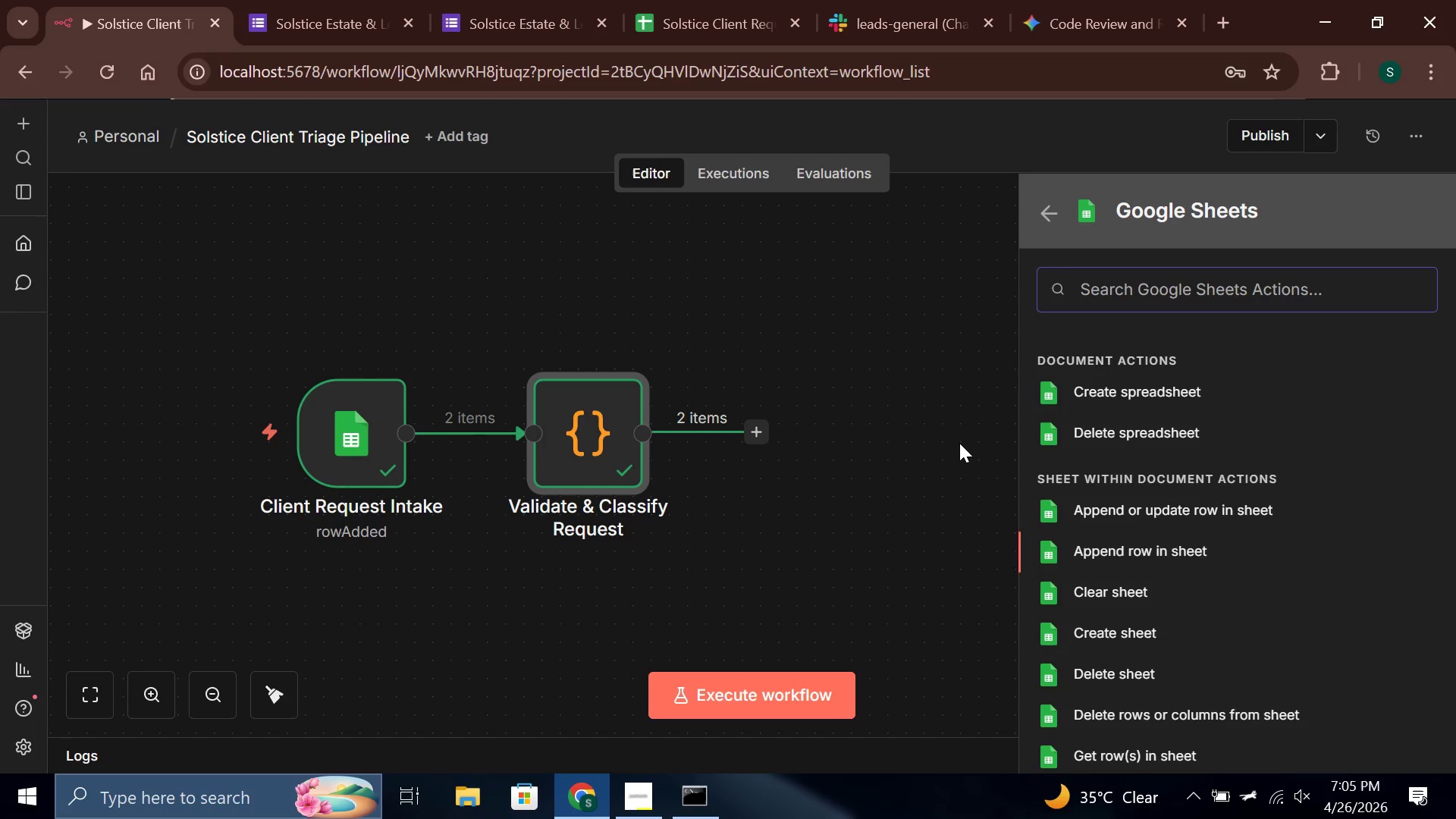 
key(Enter)
 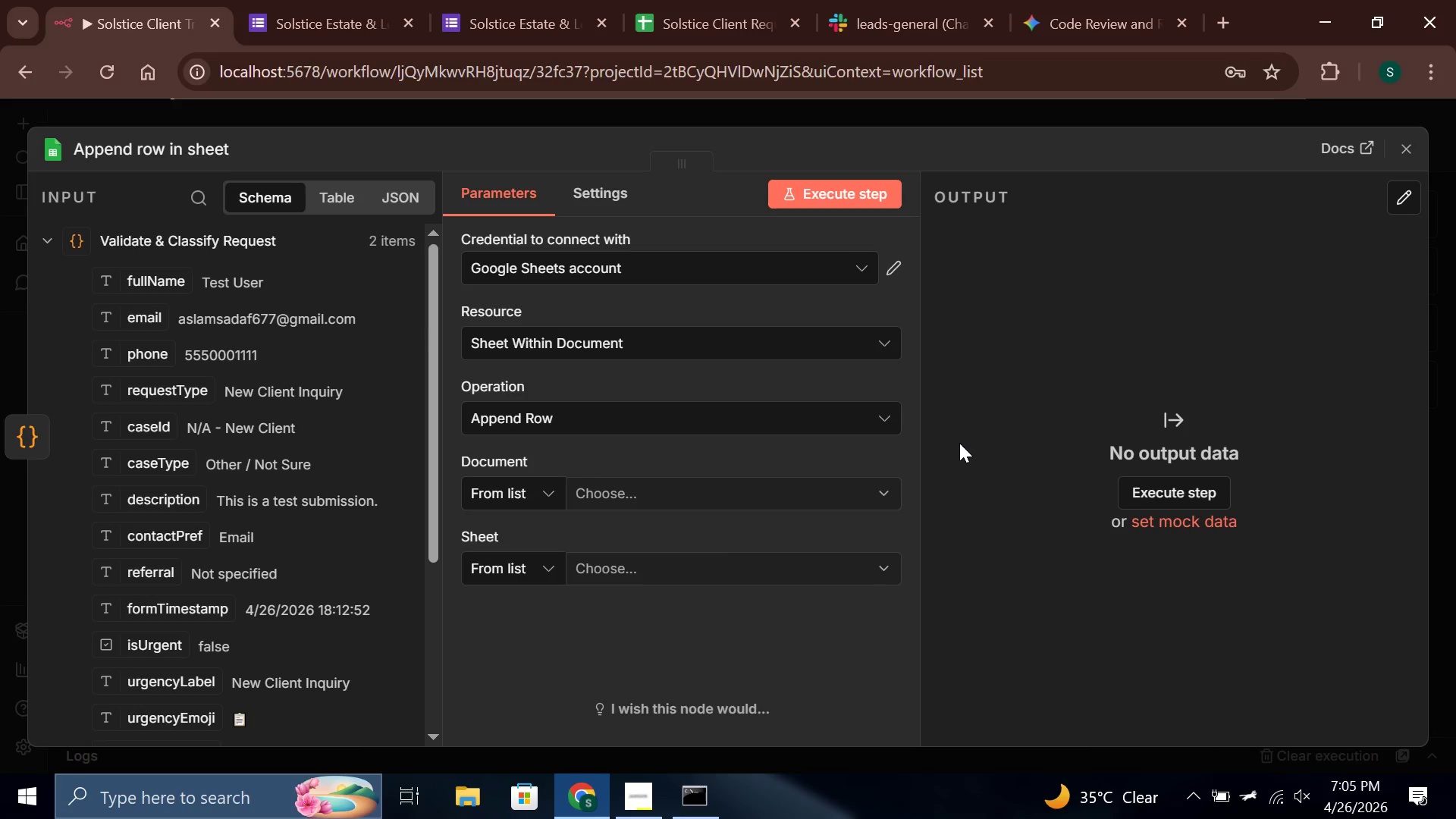 
left_click([177, 158])
 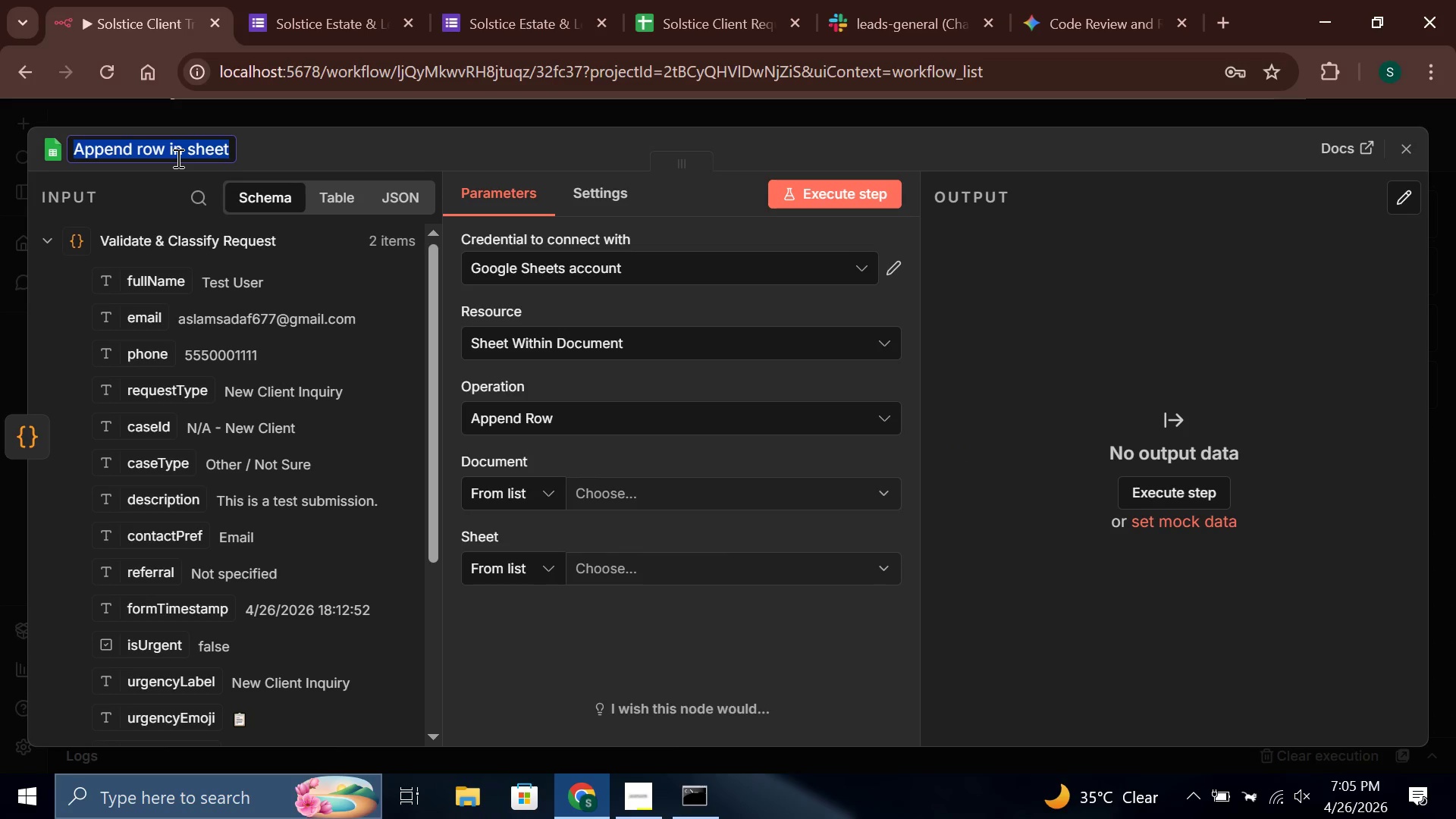 
wait(8.36)
 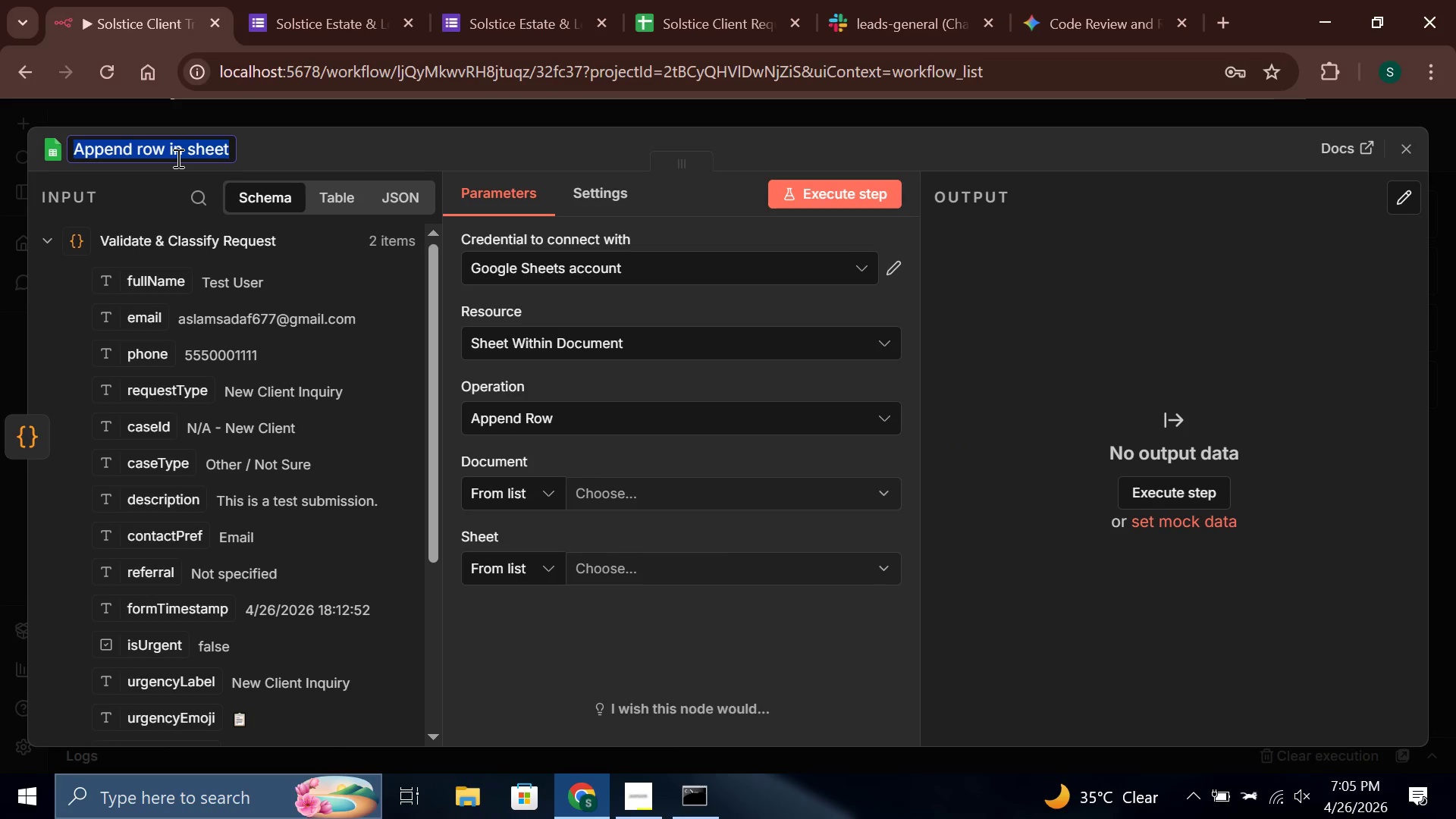 
type(Append to Audit Log)
 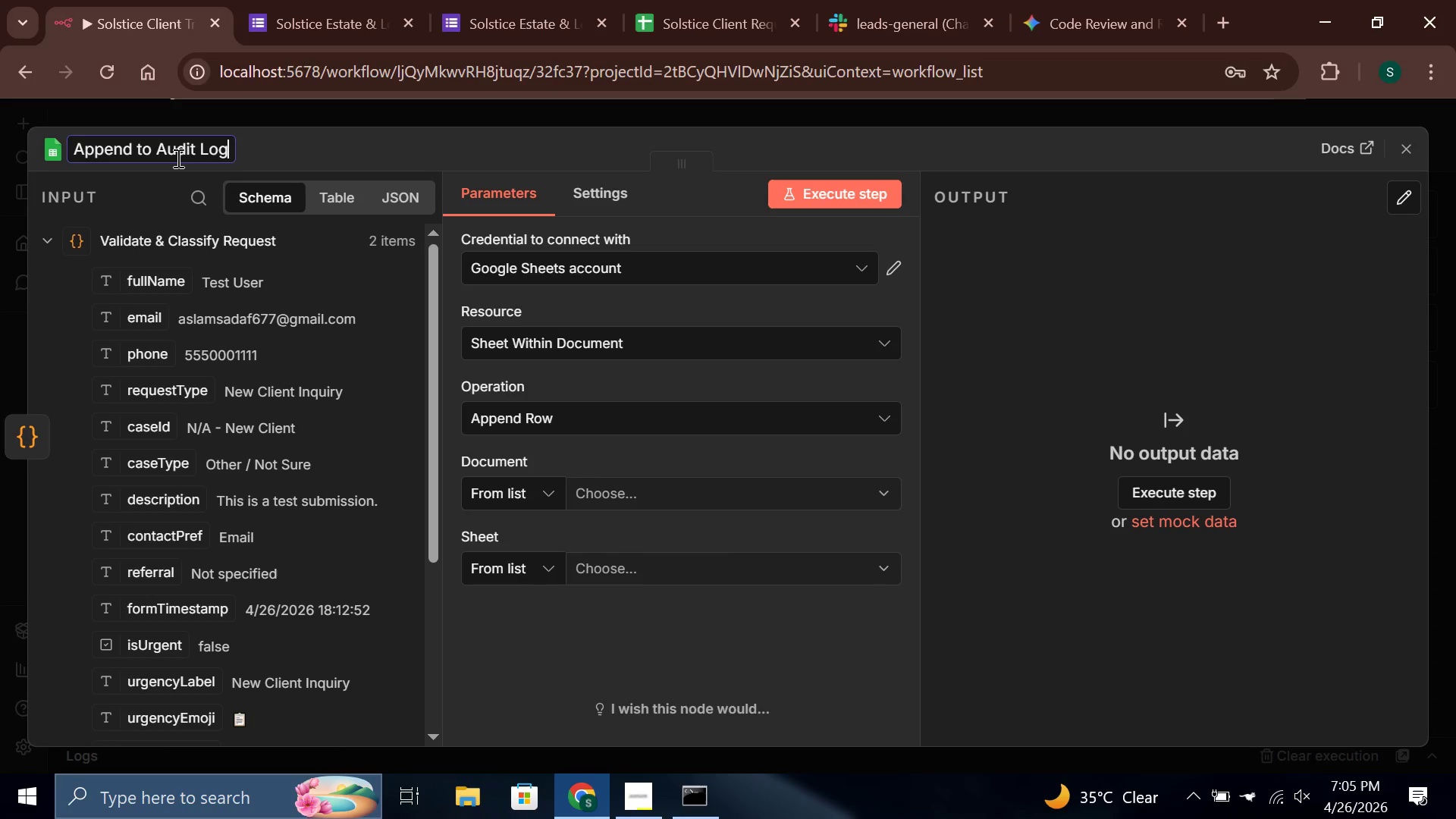 
left_click([523, 500])
 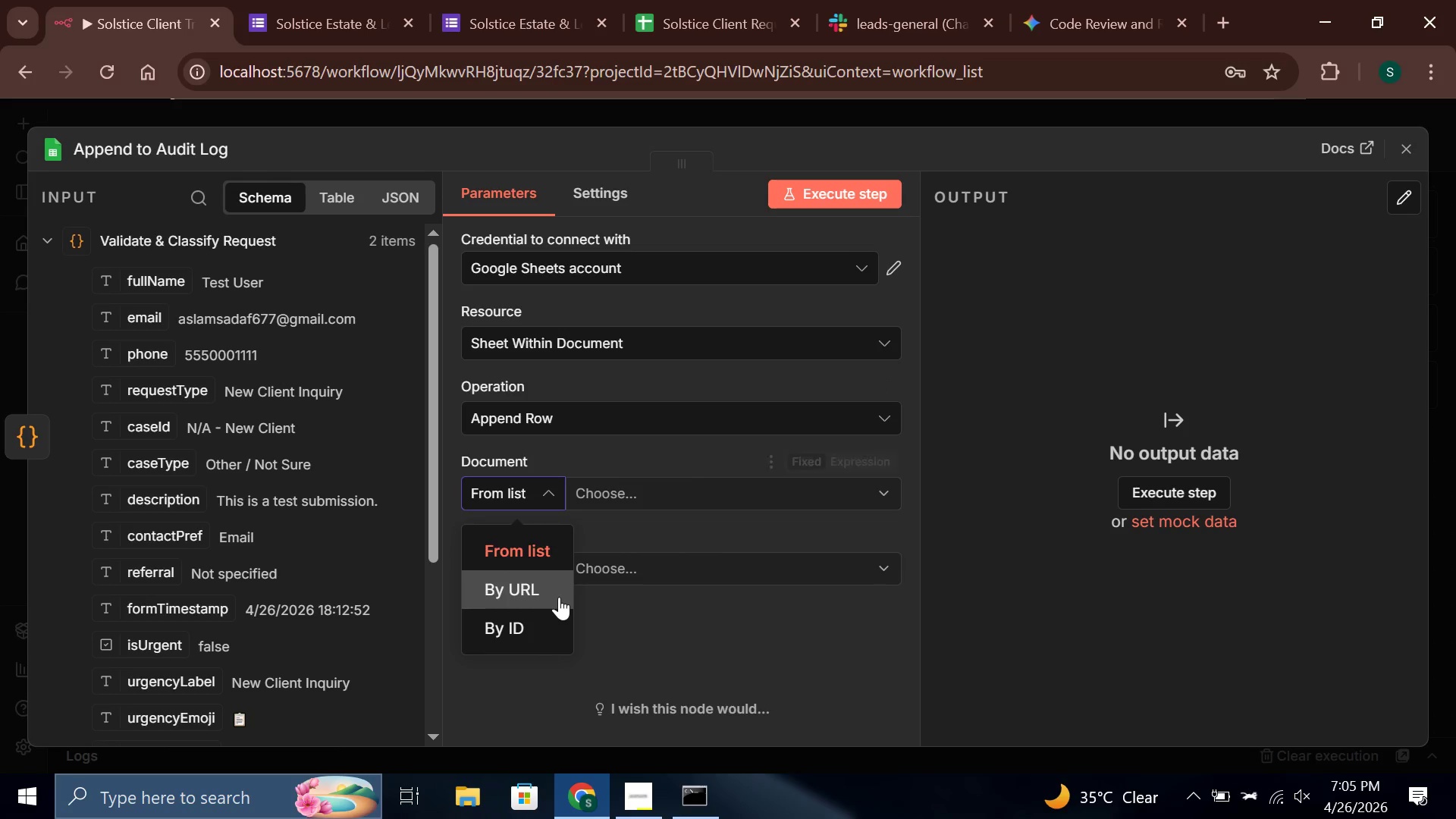 
left_click([555, 598])
 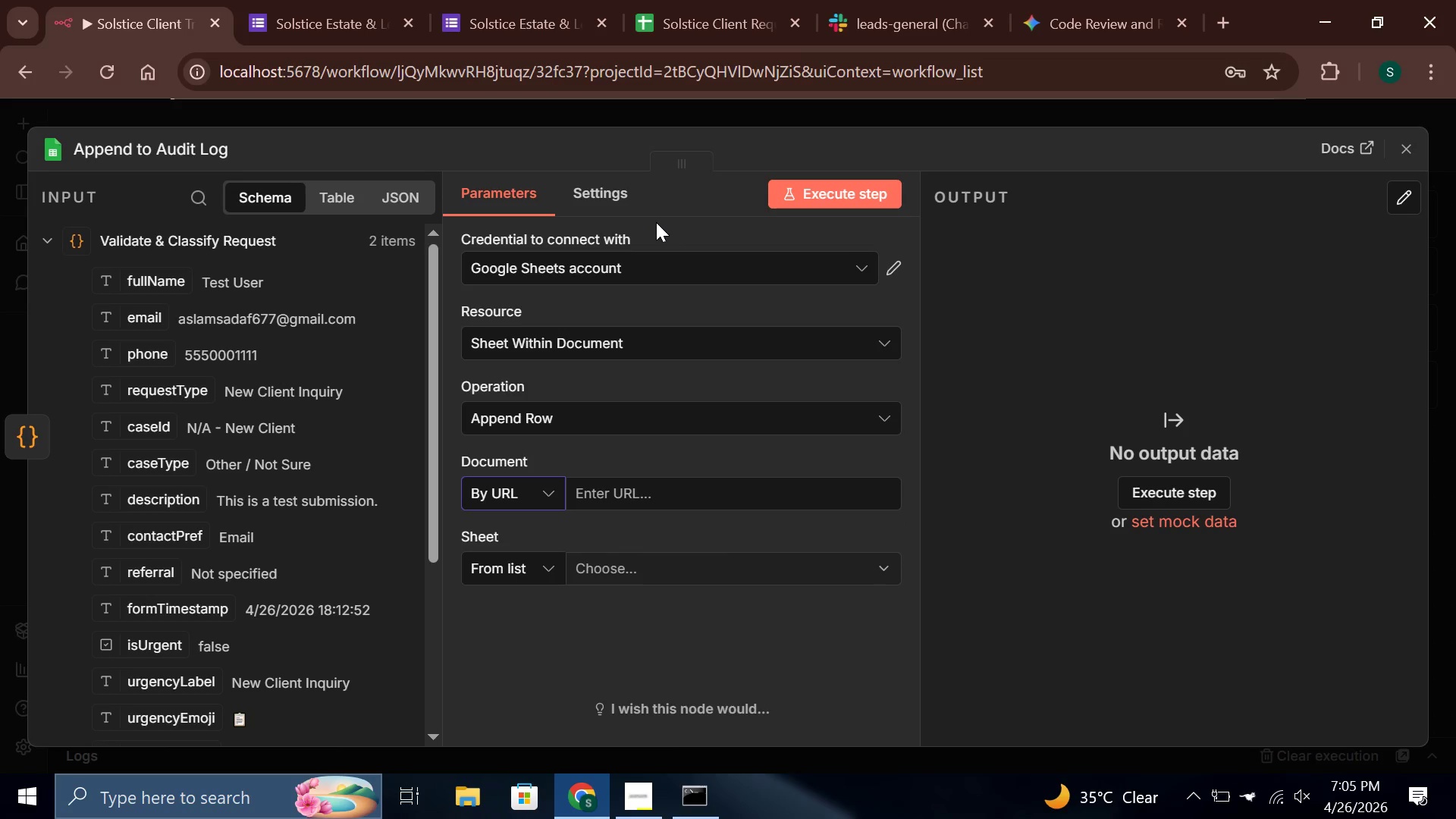 
wait(11.06)
 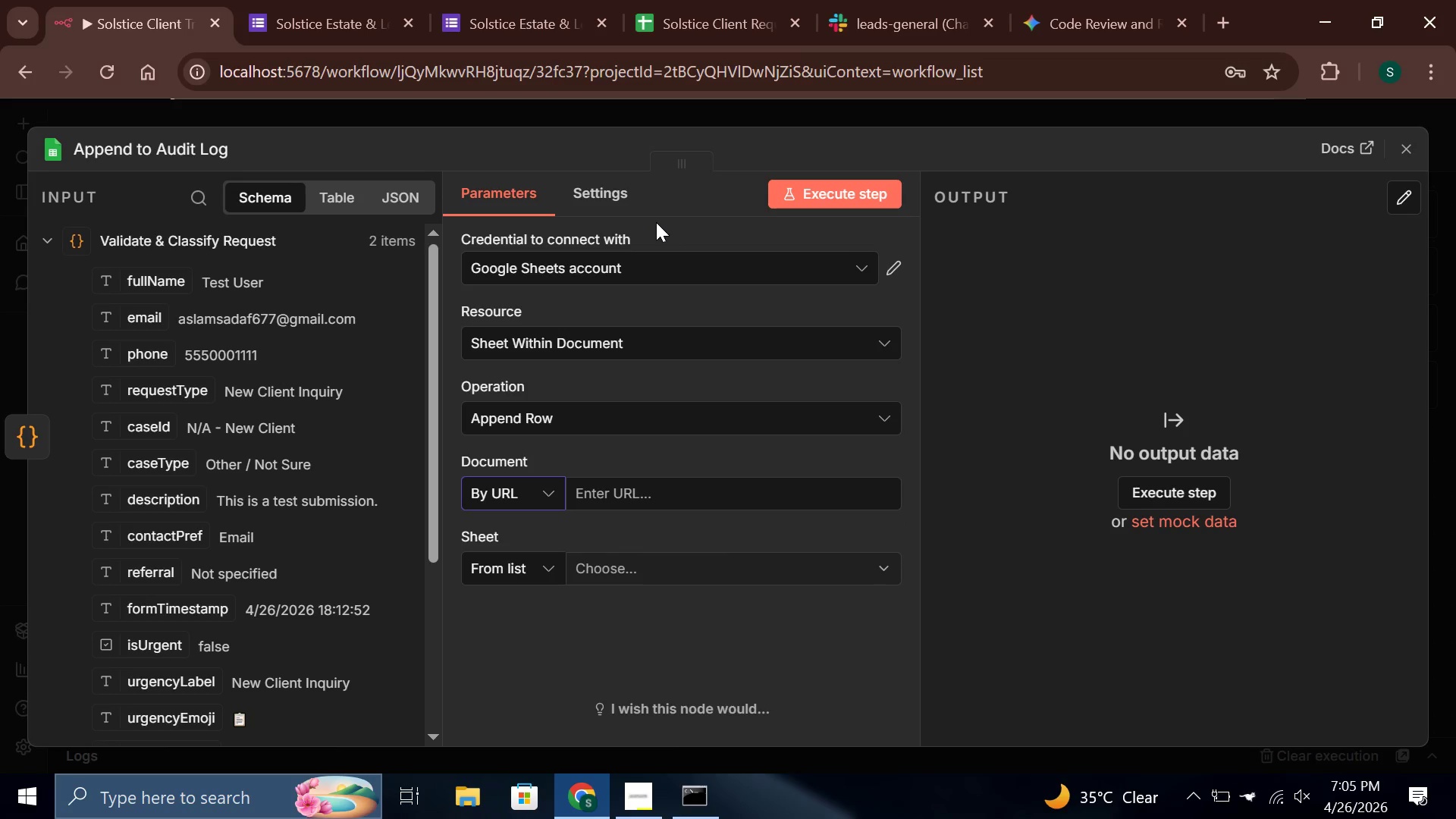 
mouse_move([558, 36])
 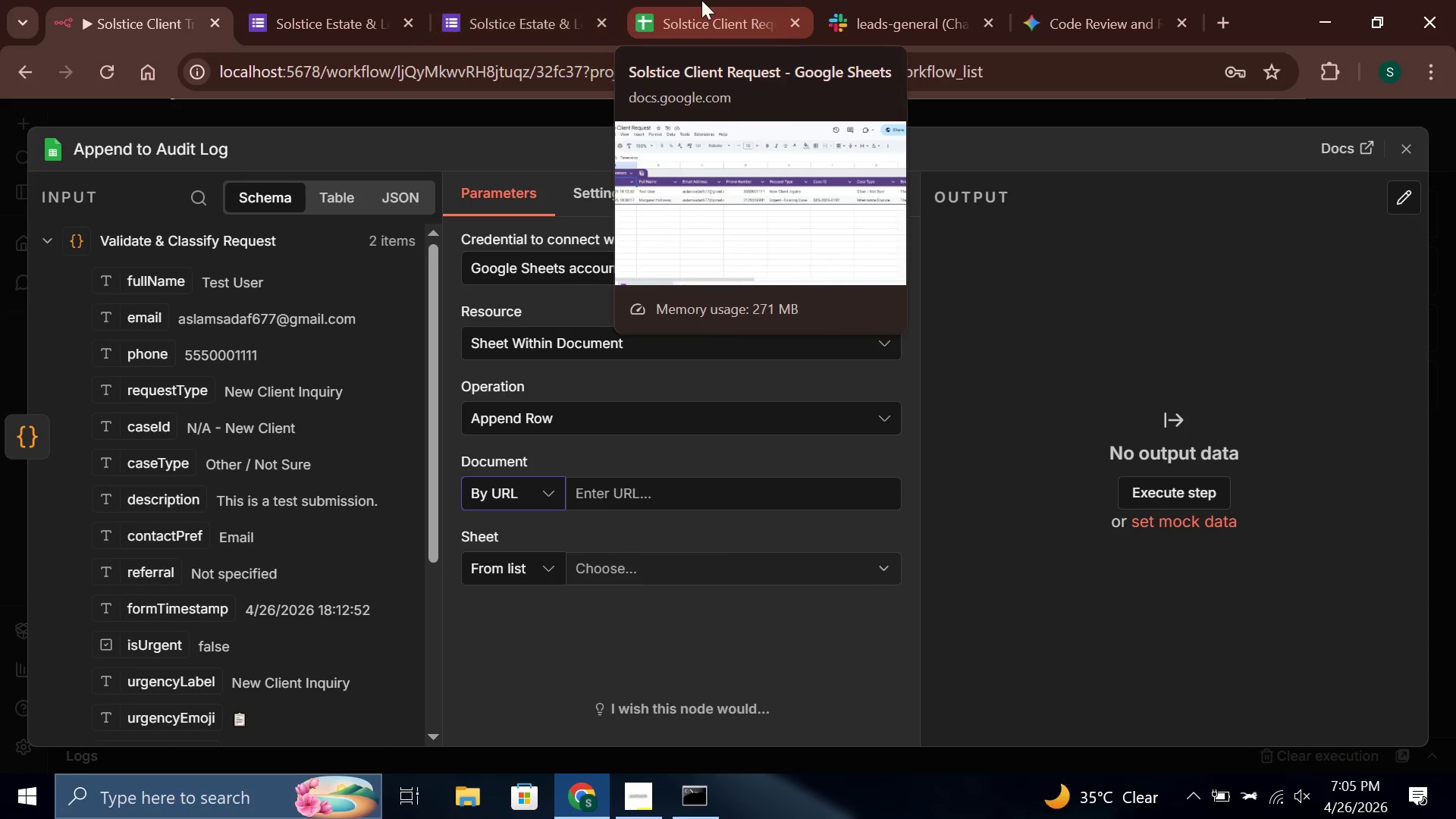 
left_click([701, 0])
 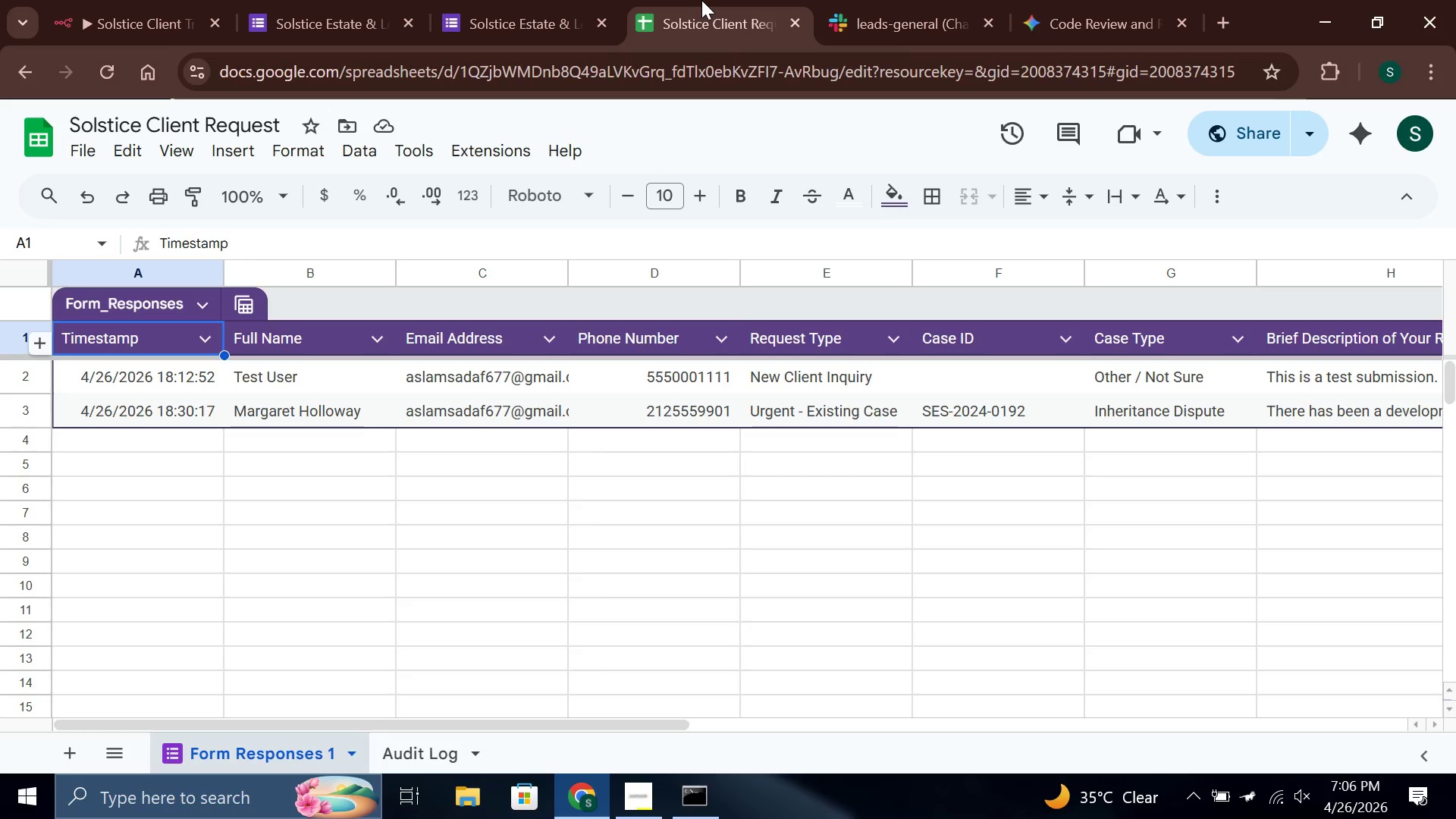 
wait(5.7)
 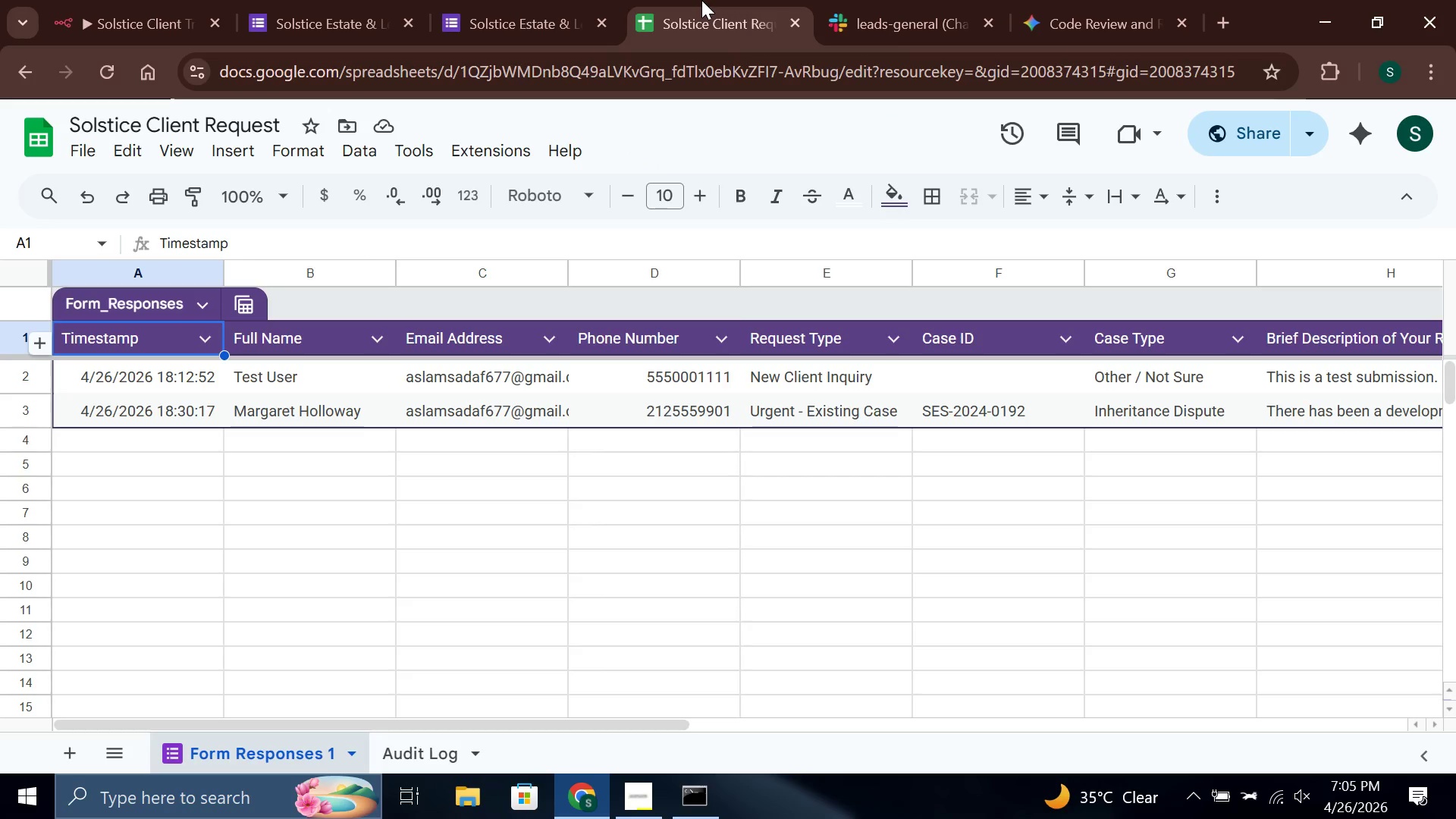 
key(Unknown)
 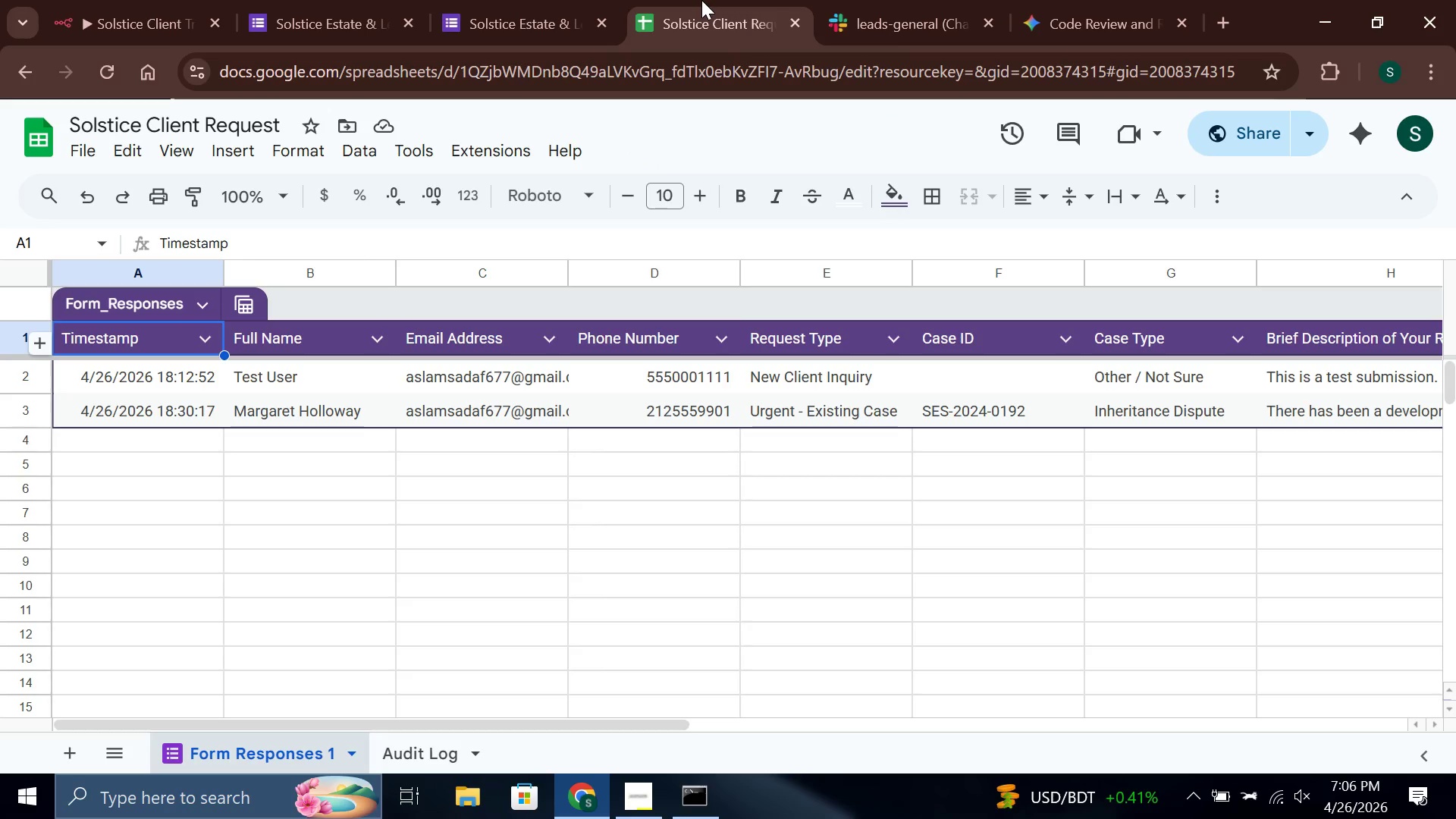 
key(Unknown)
 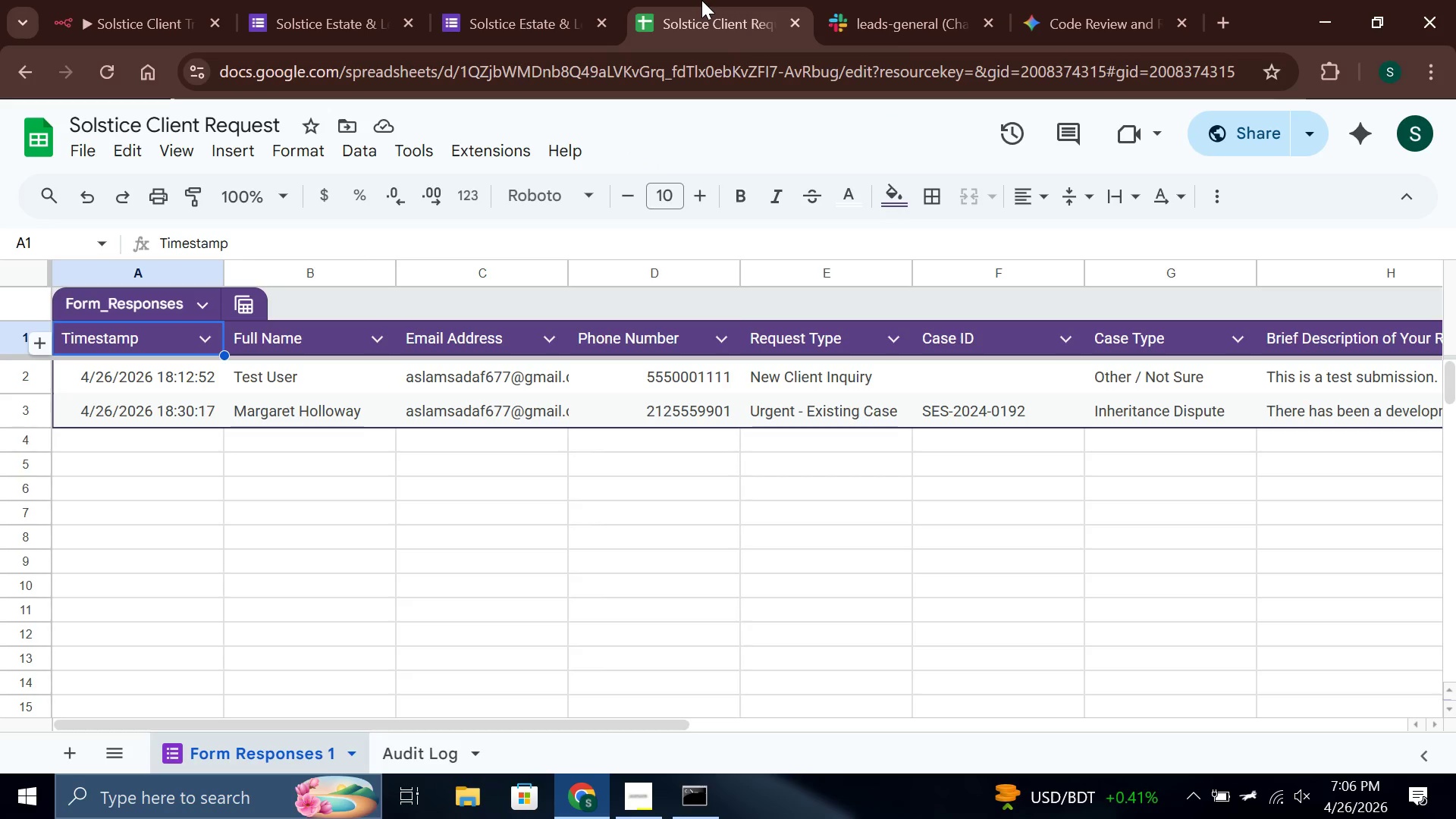 
key(Control+ControlLeft)
 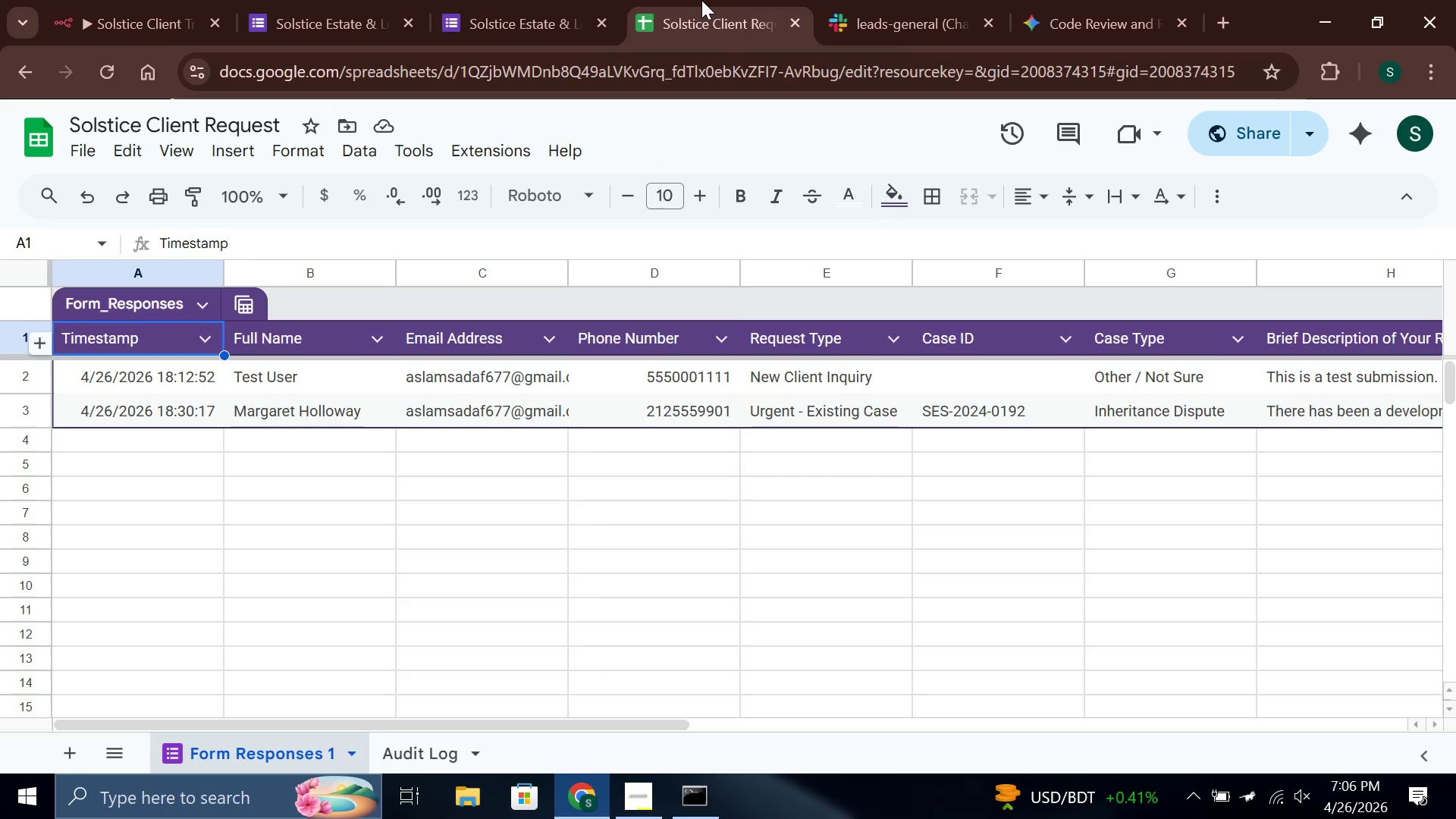 
key(Unknown)
 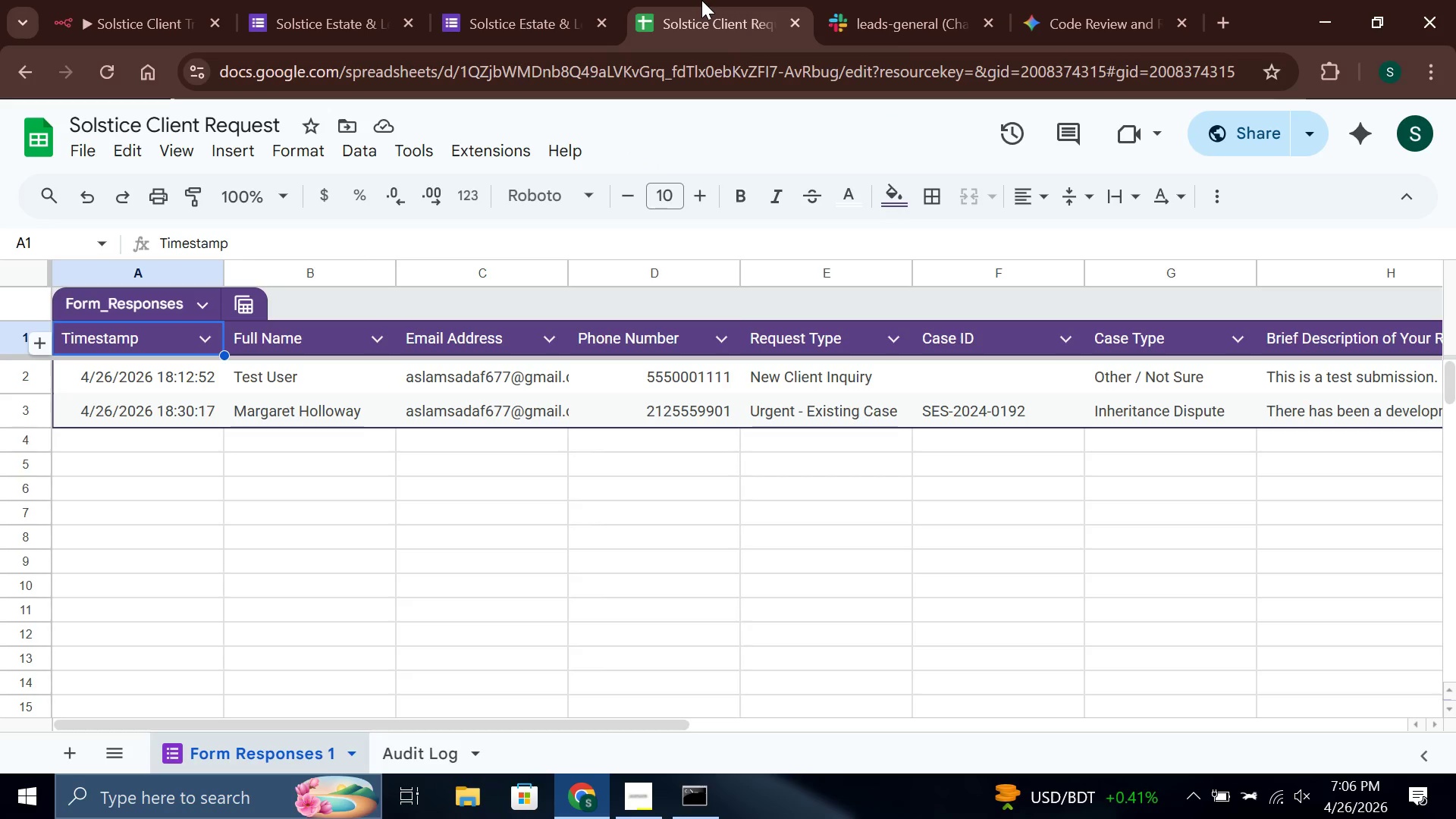 
key(Control+ControlLeft)
 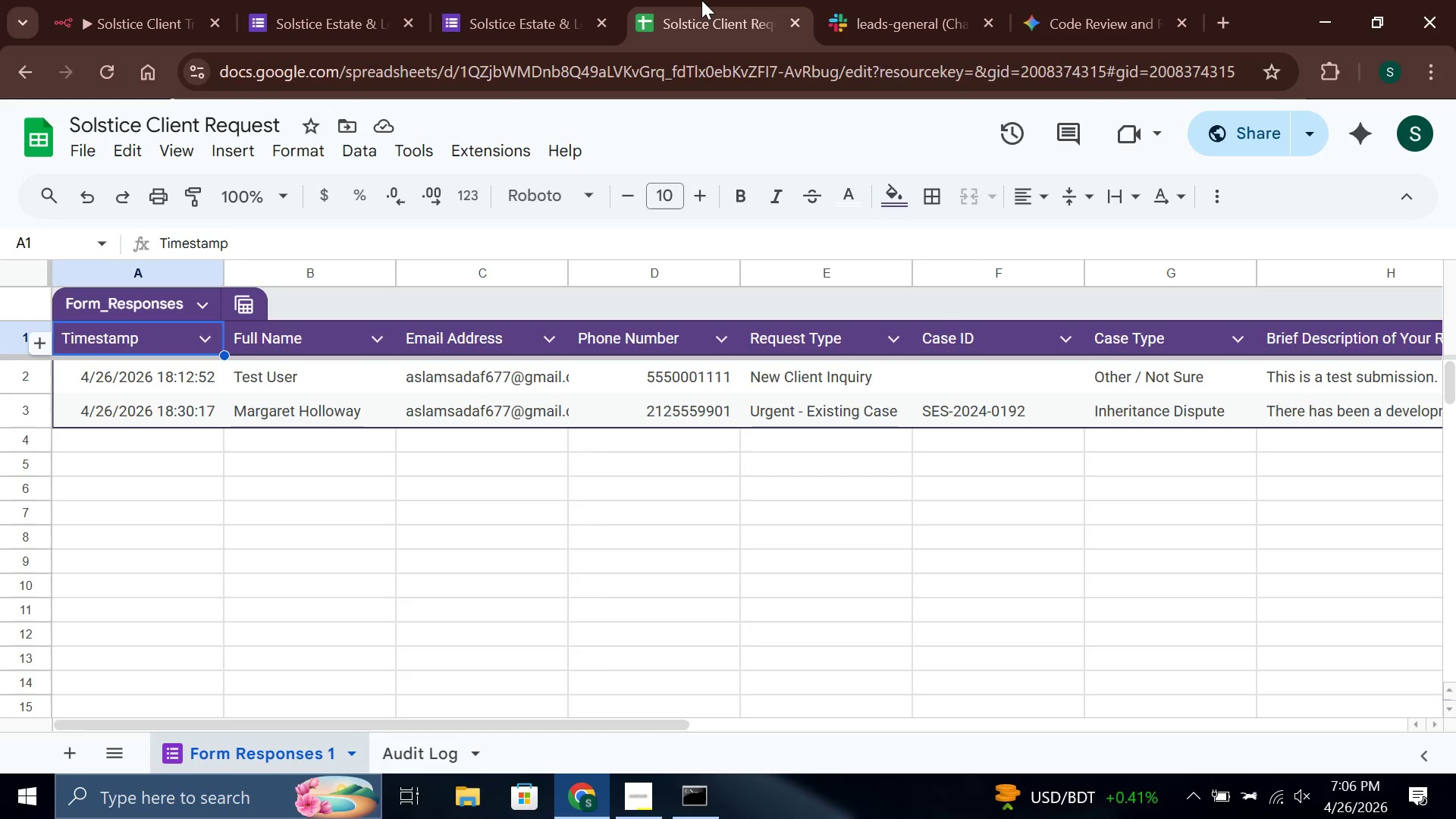 
key(Control+ControlLeft)
 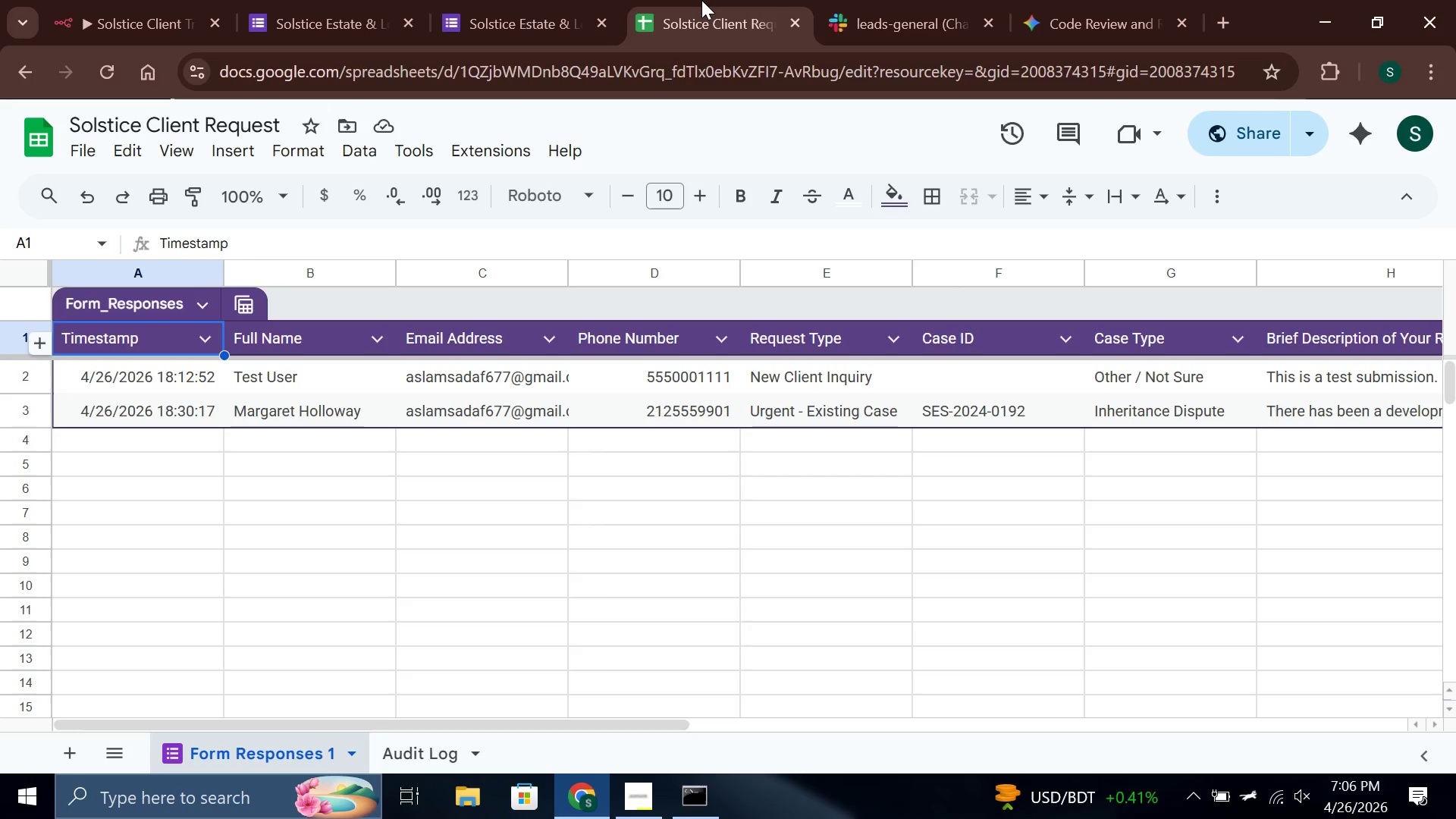 
key(Unknown)
 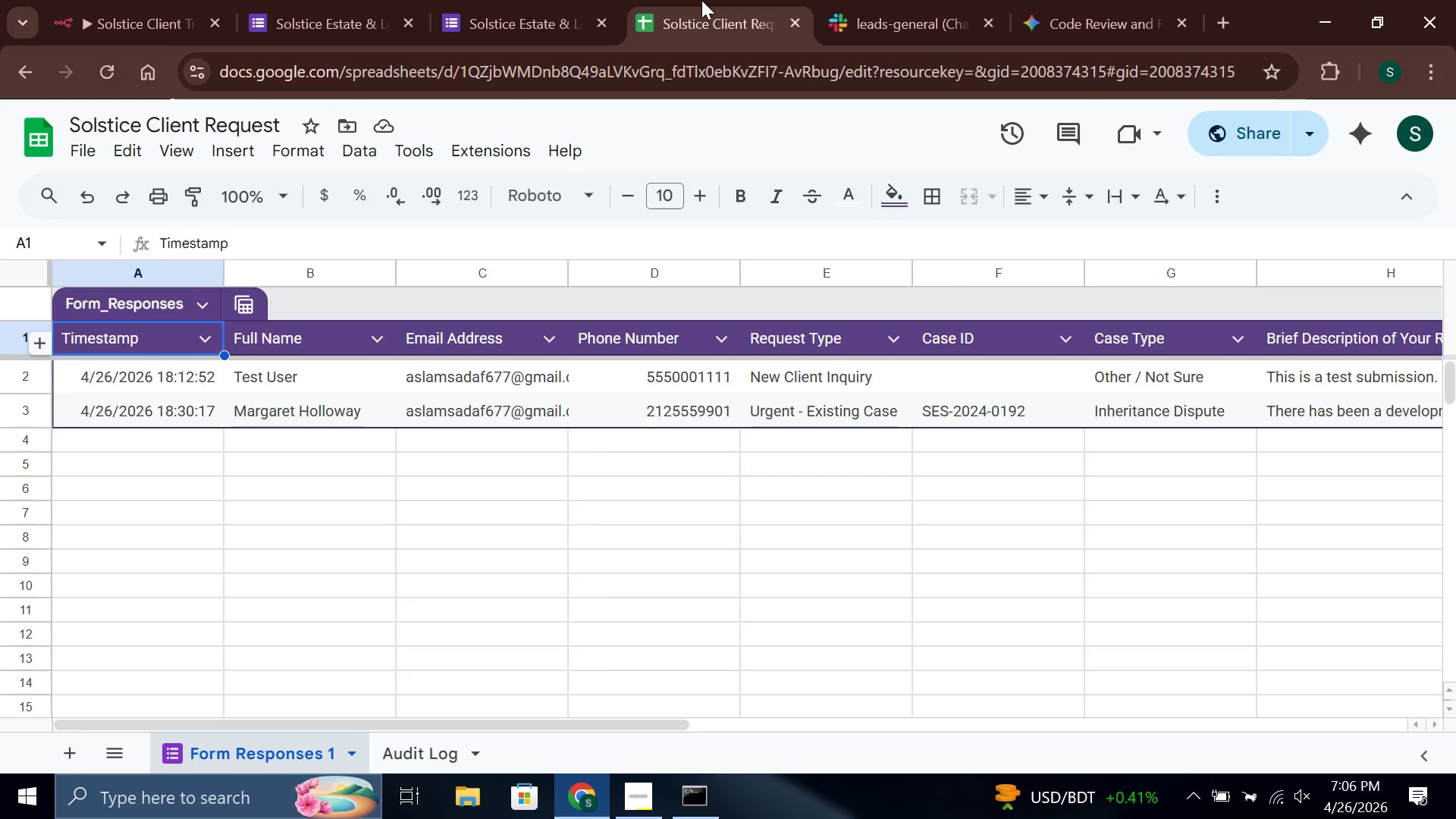 
key(Control+ControlLeft)
 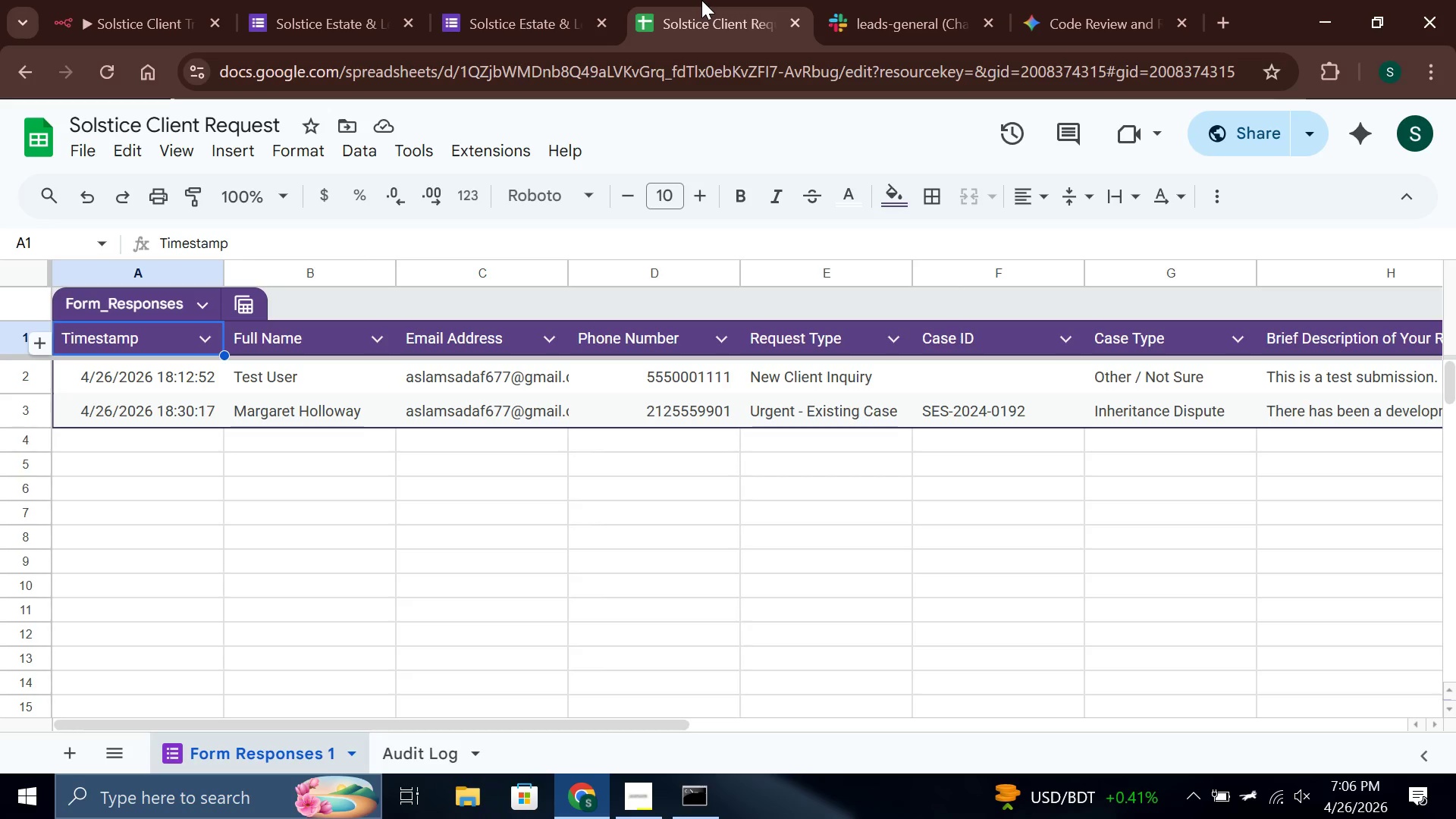 
key(Unknown)
 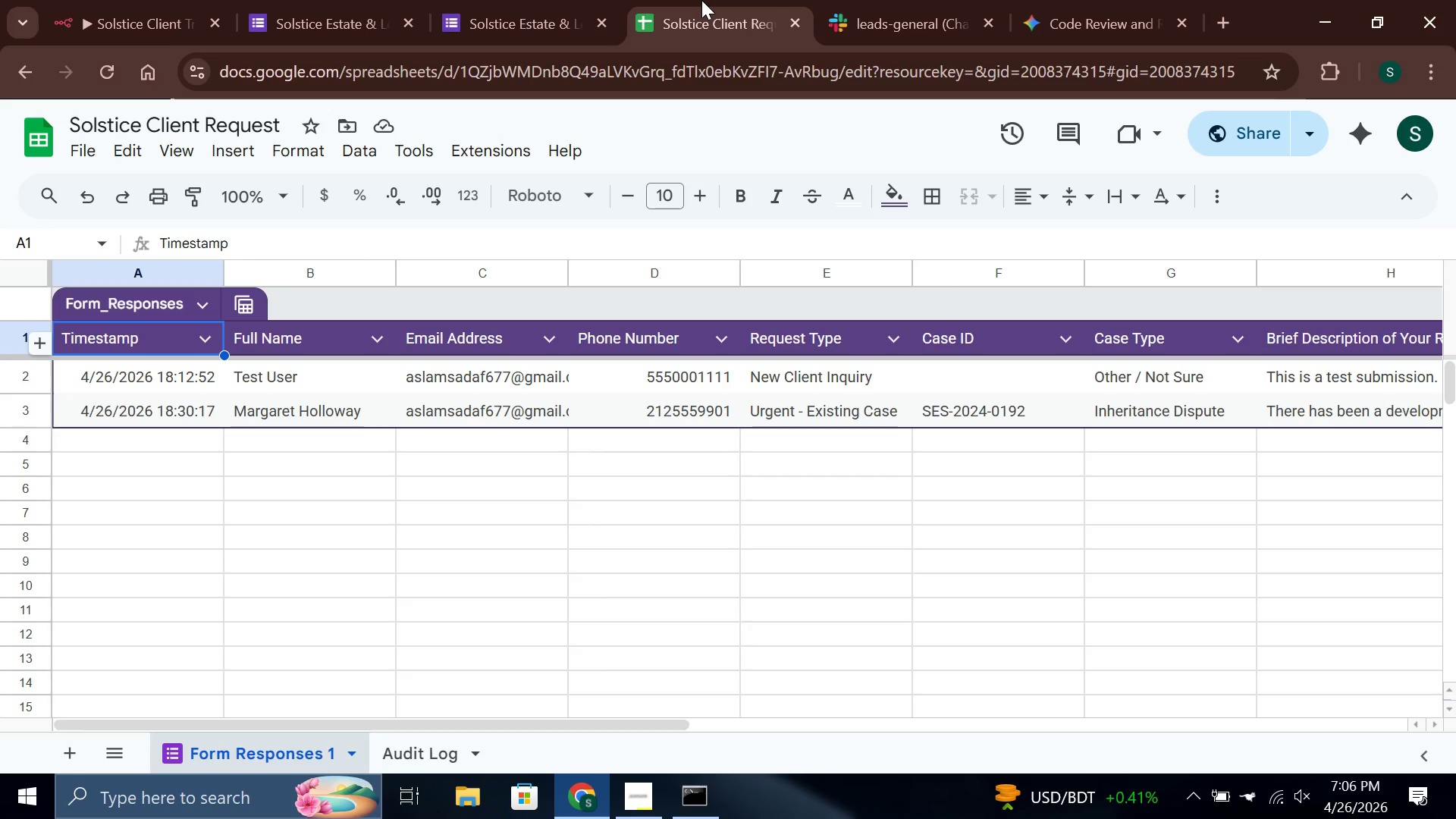 
key(Control+ControlLeft)
 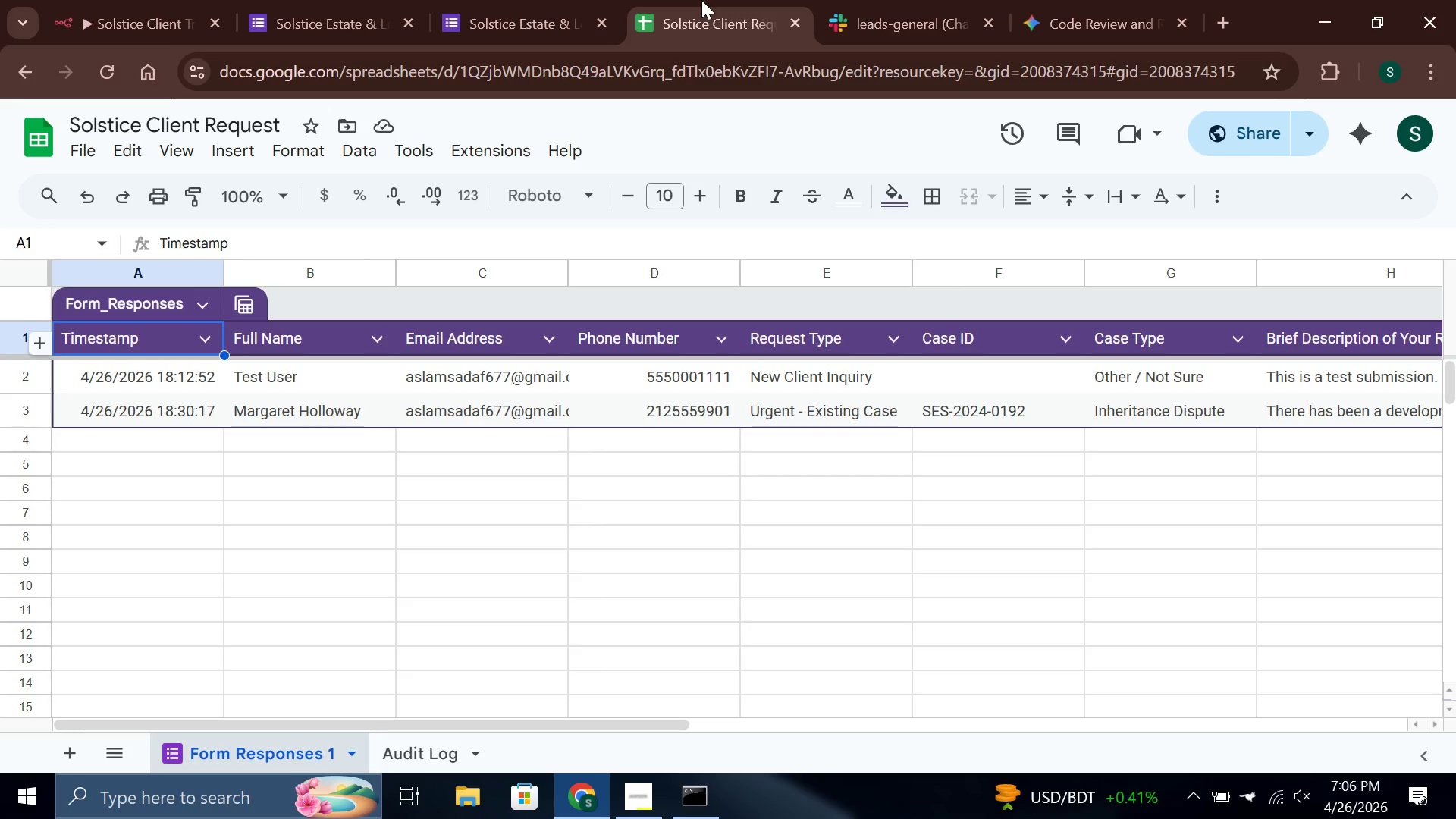 
key(Control+ControlLeft)
 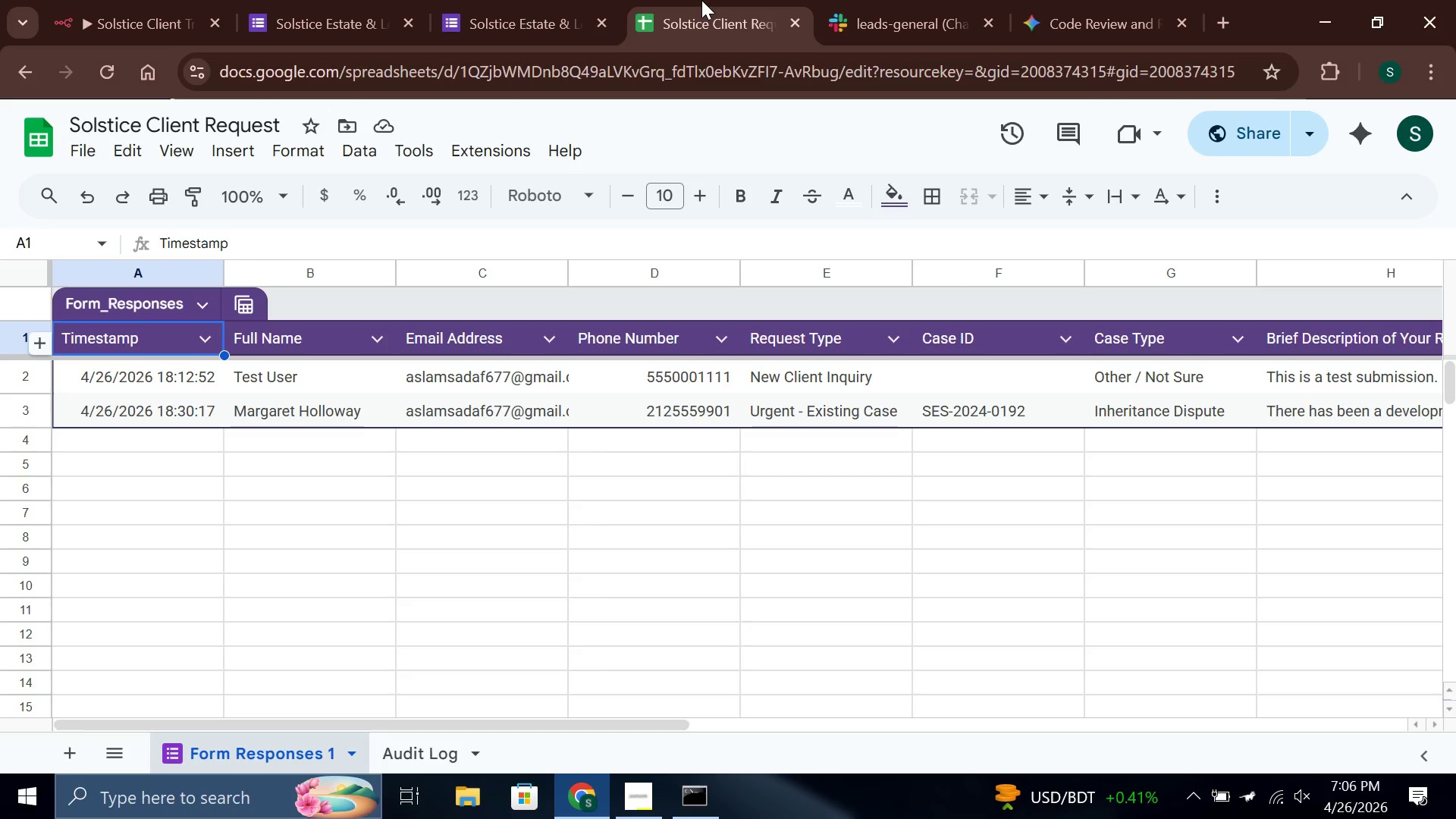 
key(Control+Unknown)
 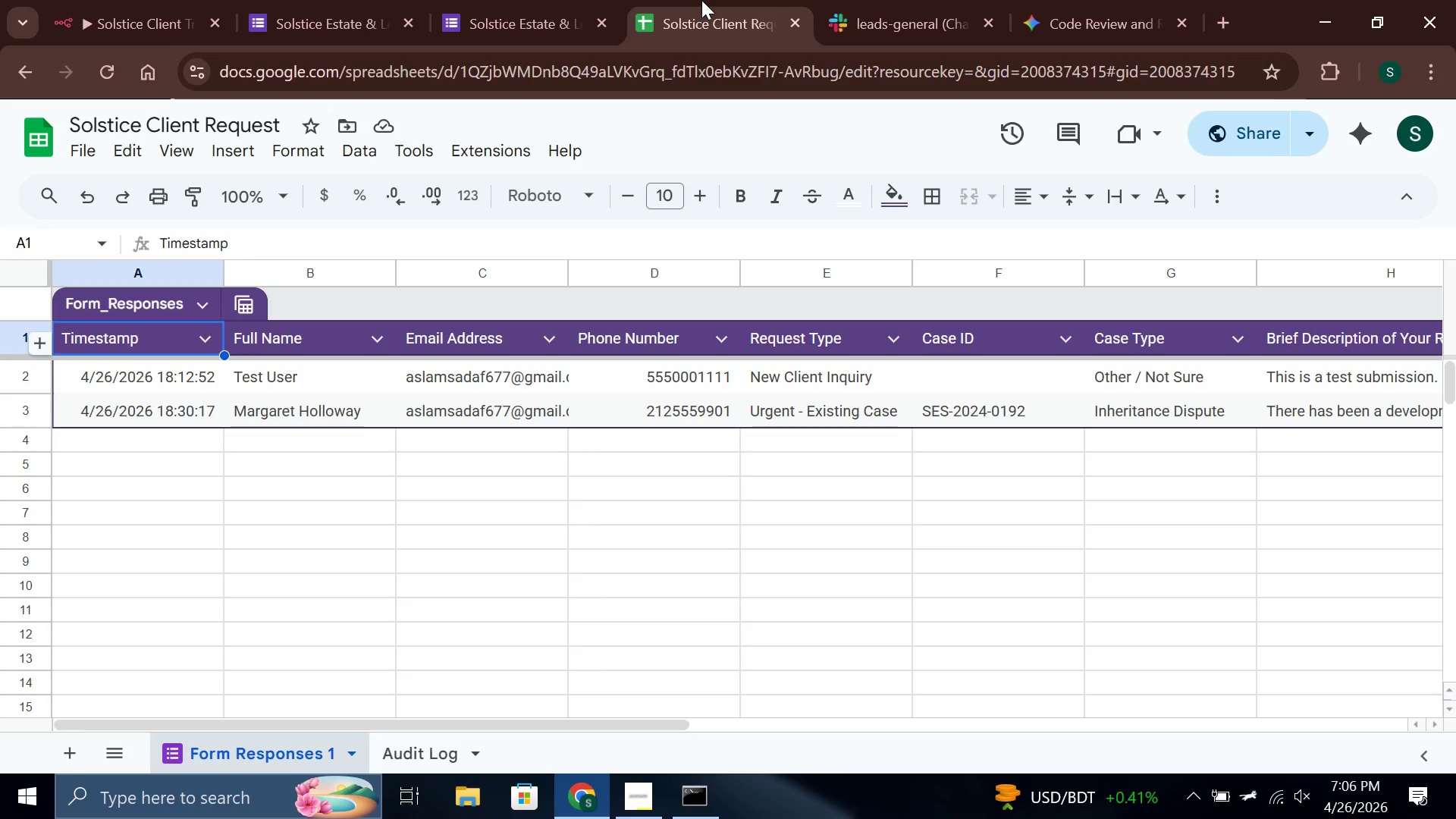 
key(Unknown)
 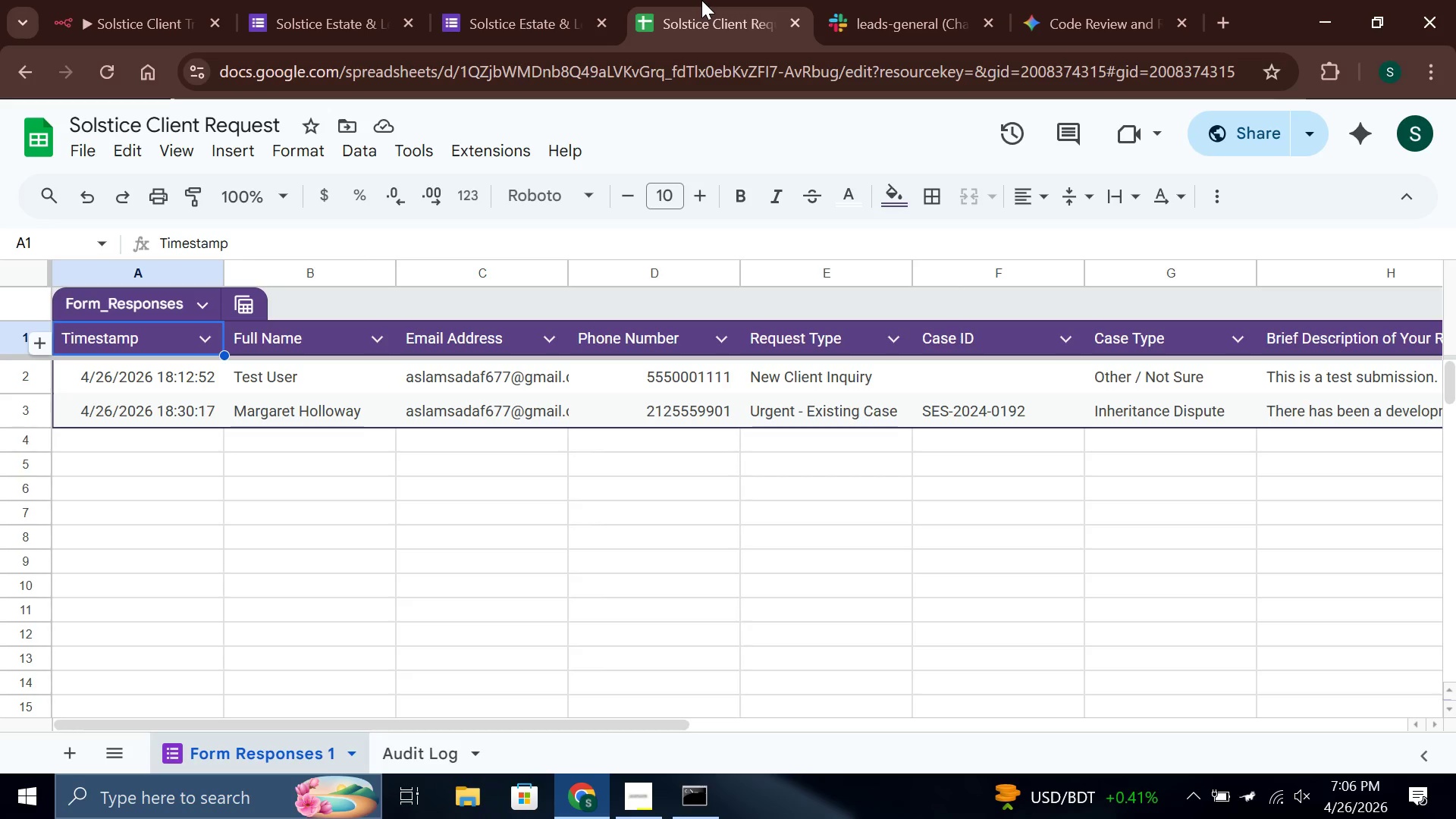 
key(Control+ControlLeft)
 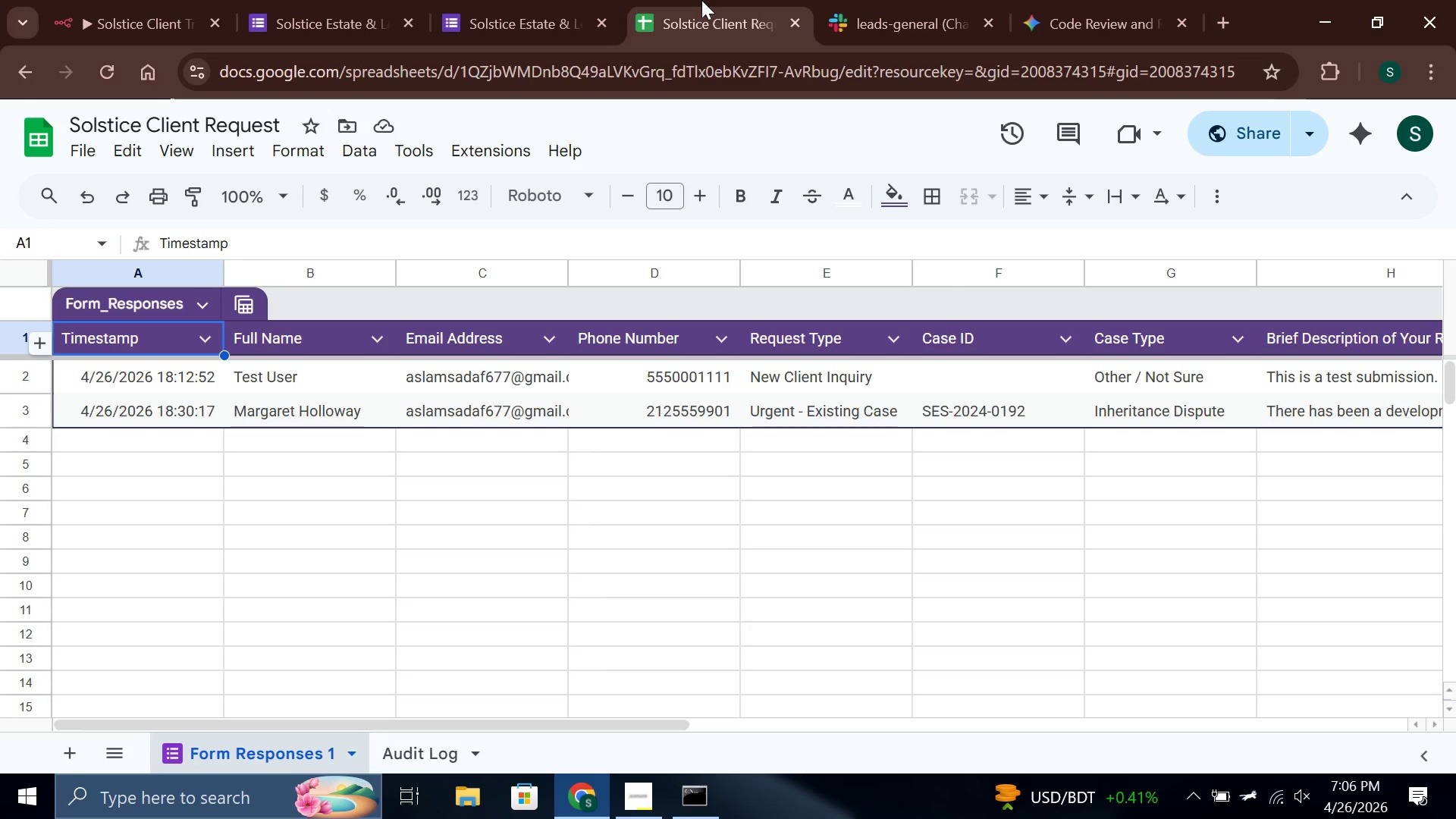 
hold_key(key=Unknown, duration=0.84)
 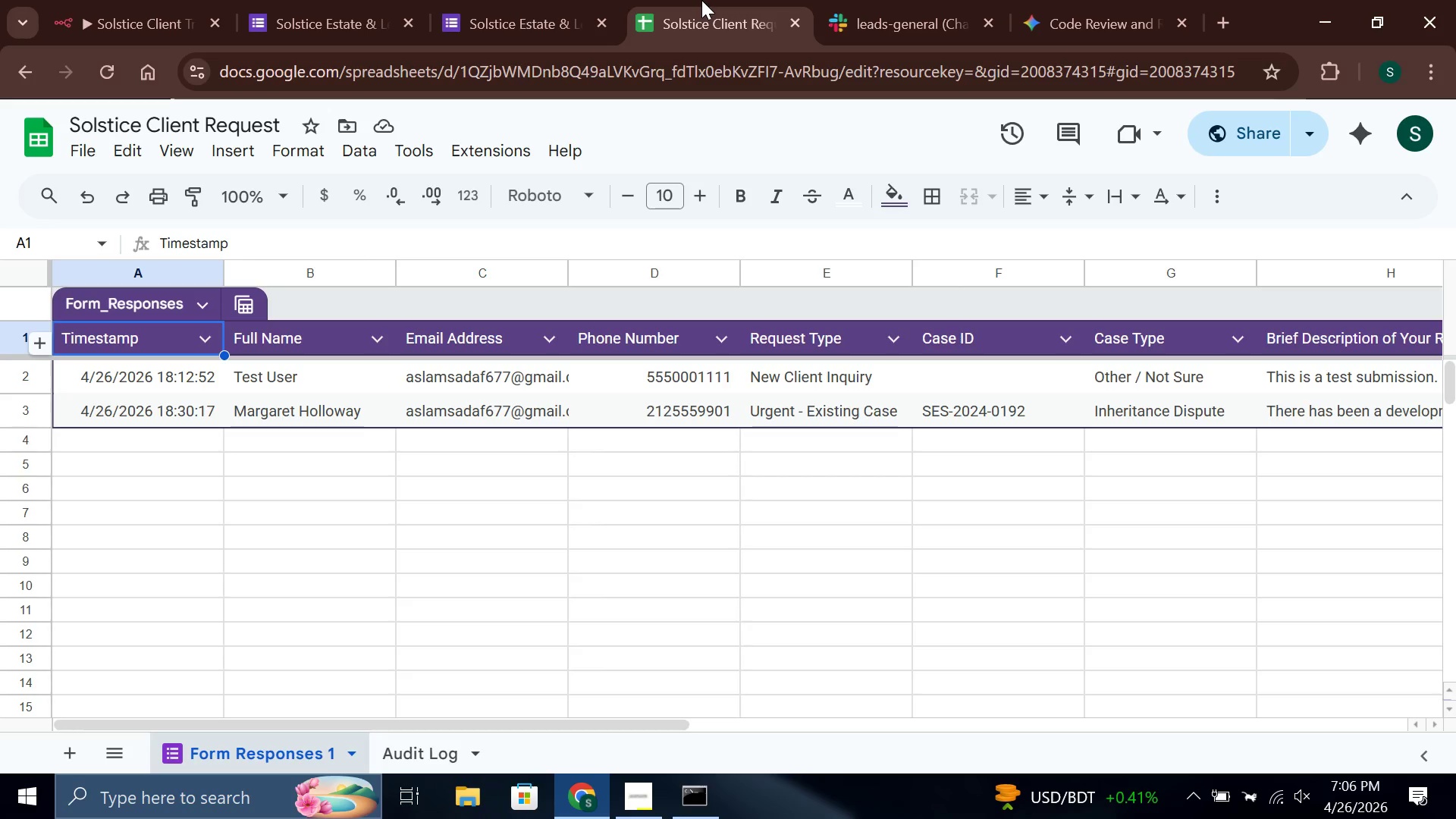 
key(Control+ControlLeft)
 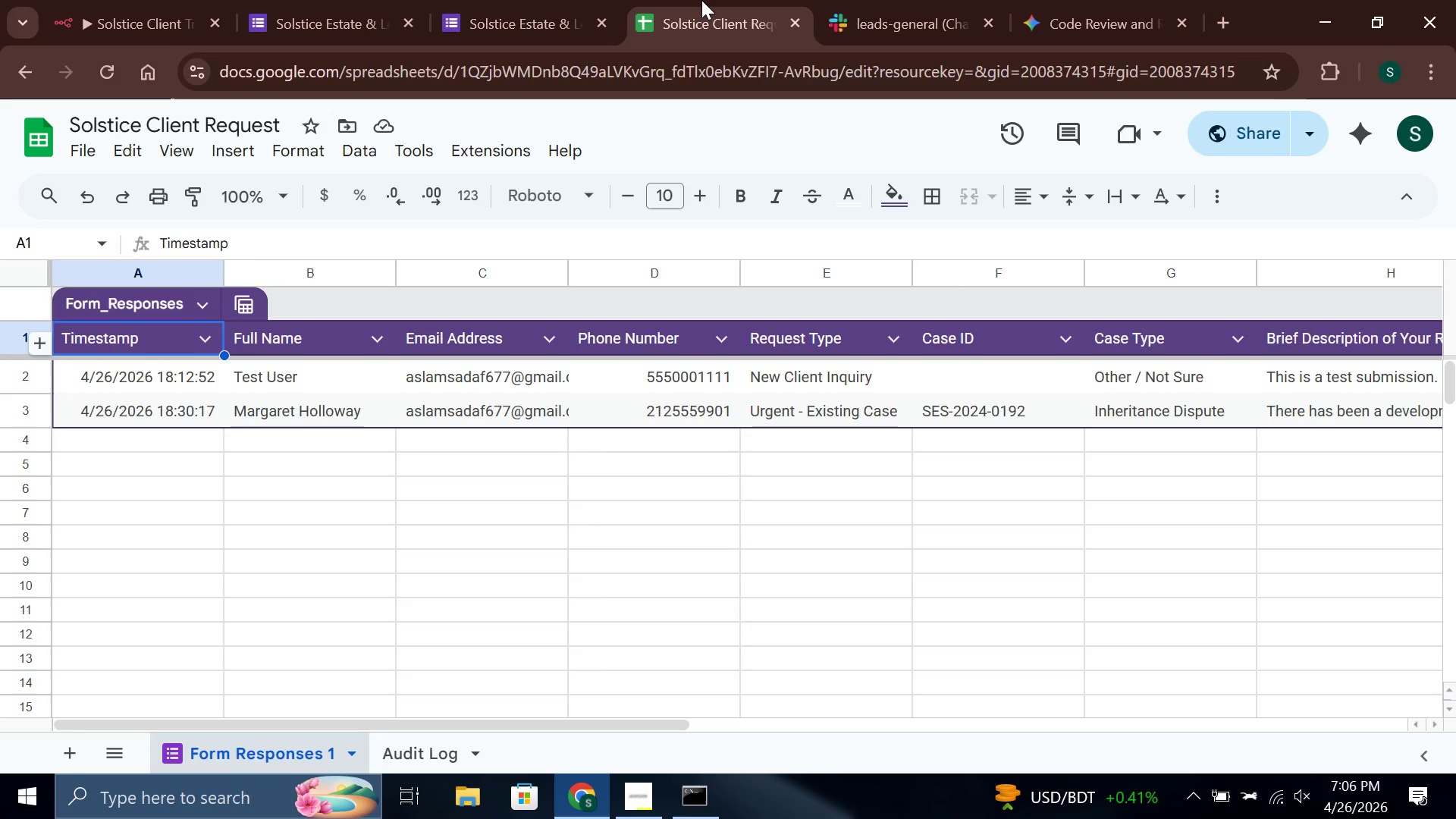 
key(Unknown)
 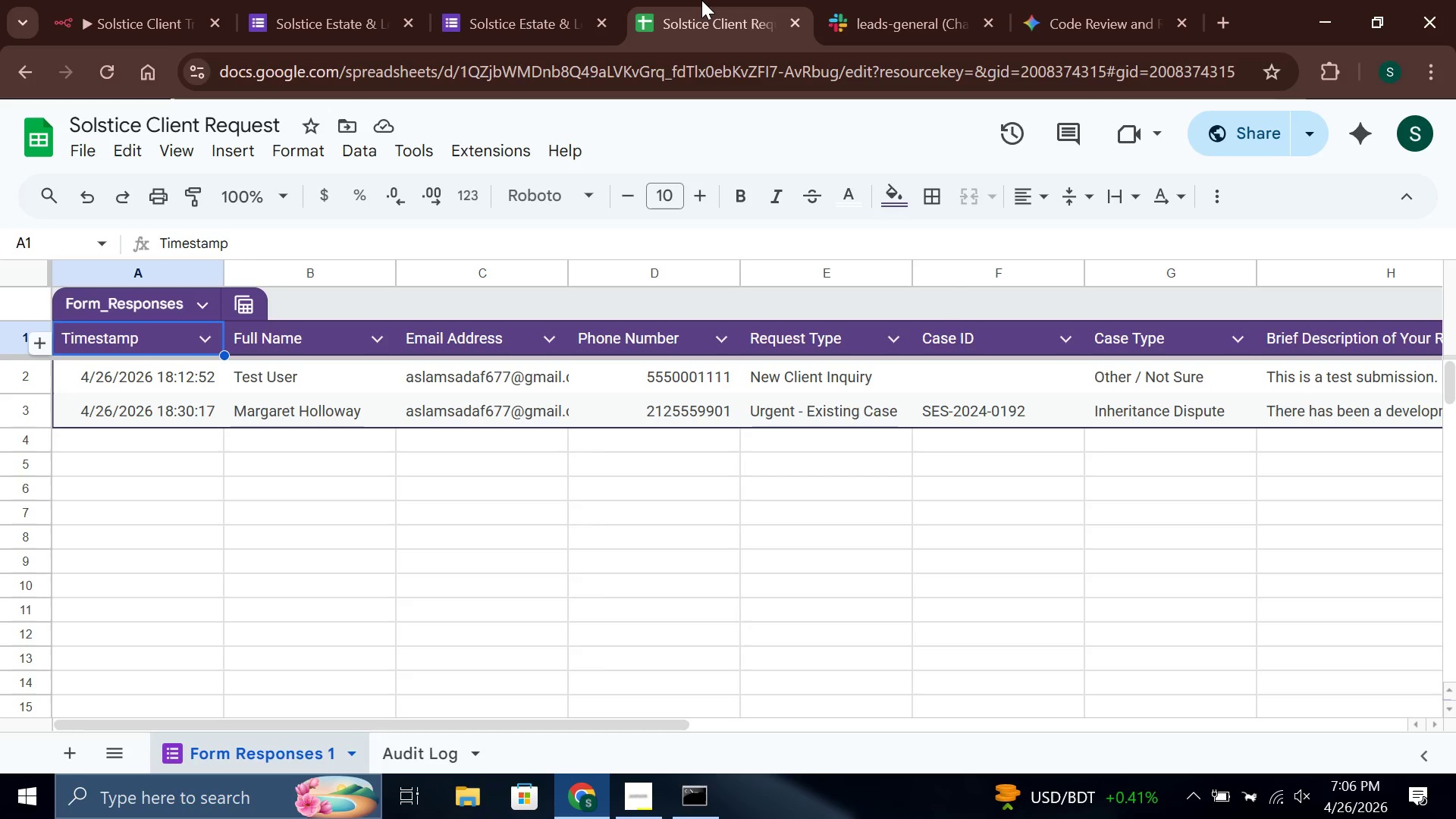 
key(Control+ControlLeft)
 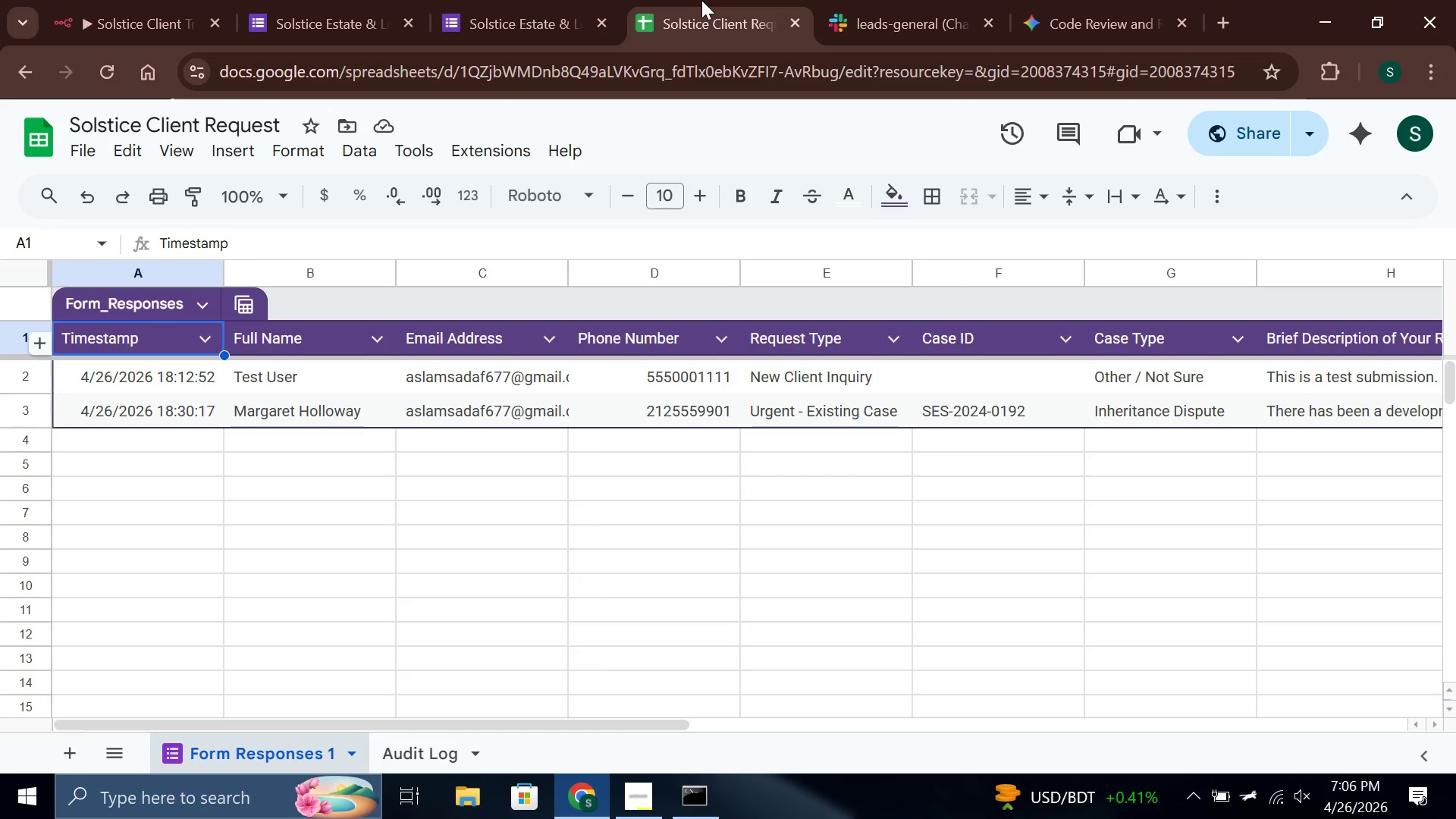 
key(Unknown)
 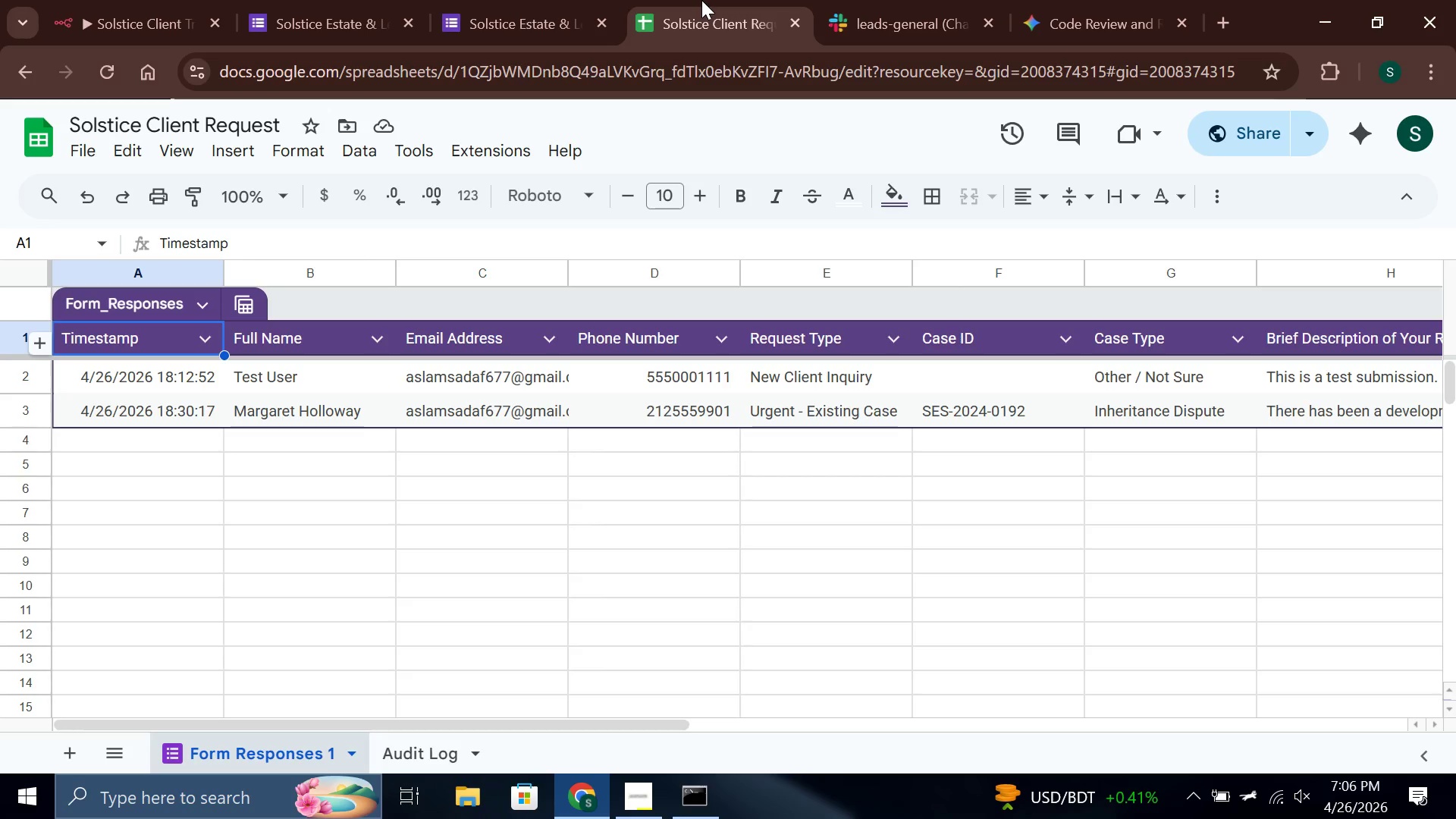 
key(Control+ControlLeft)
 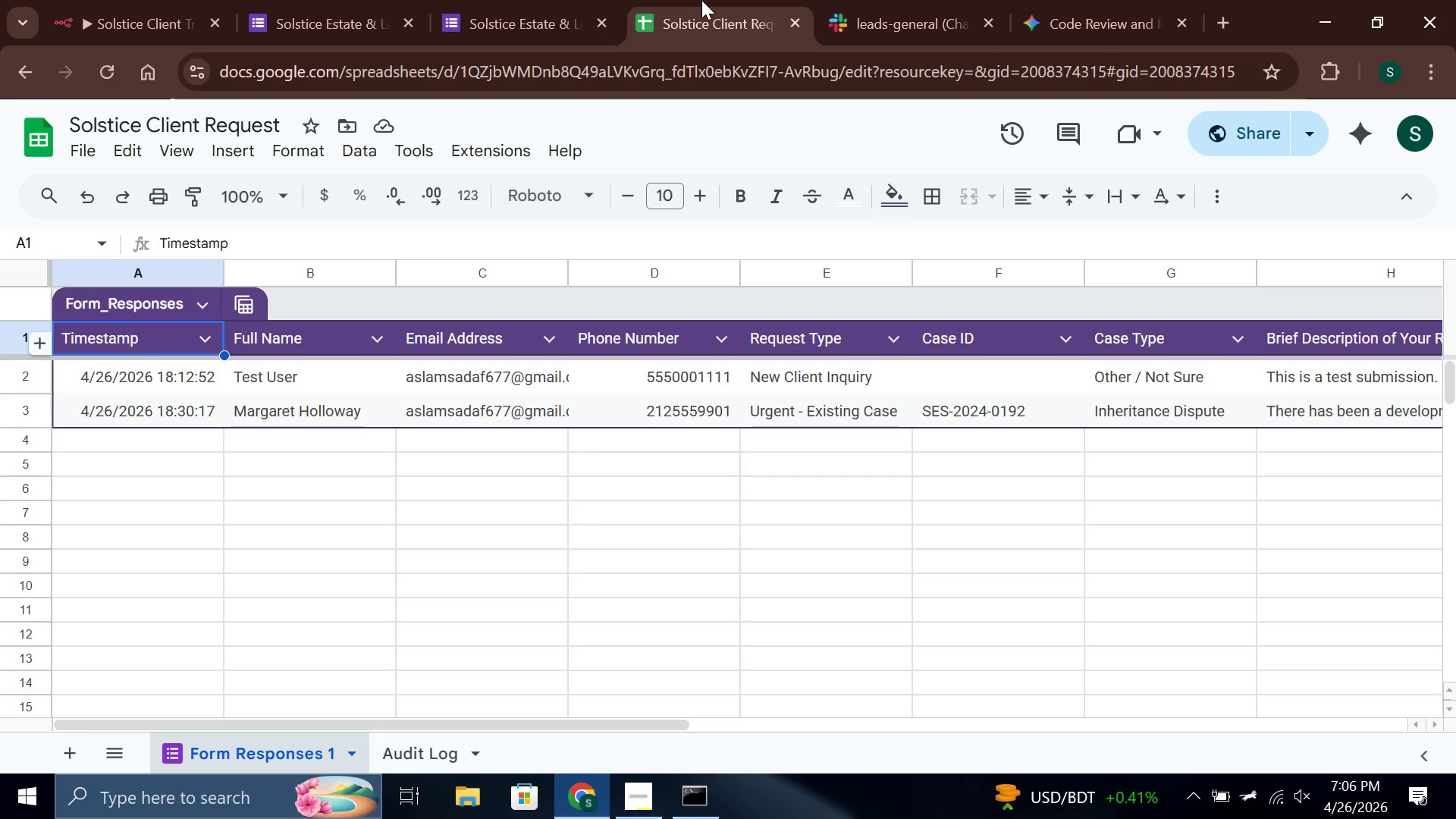 
key(Unknown)
 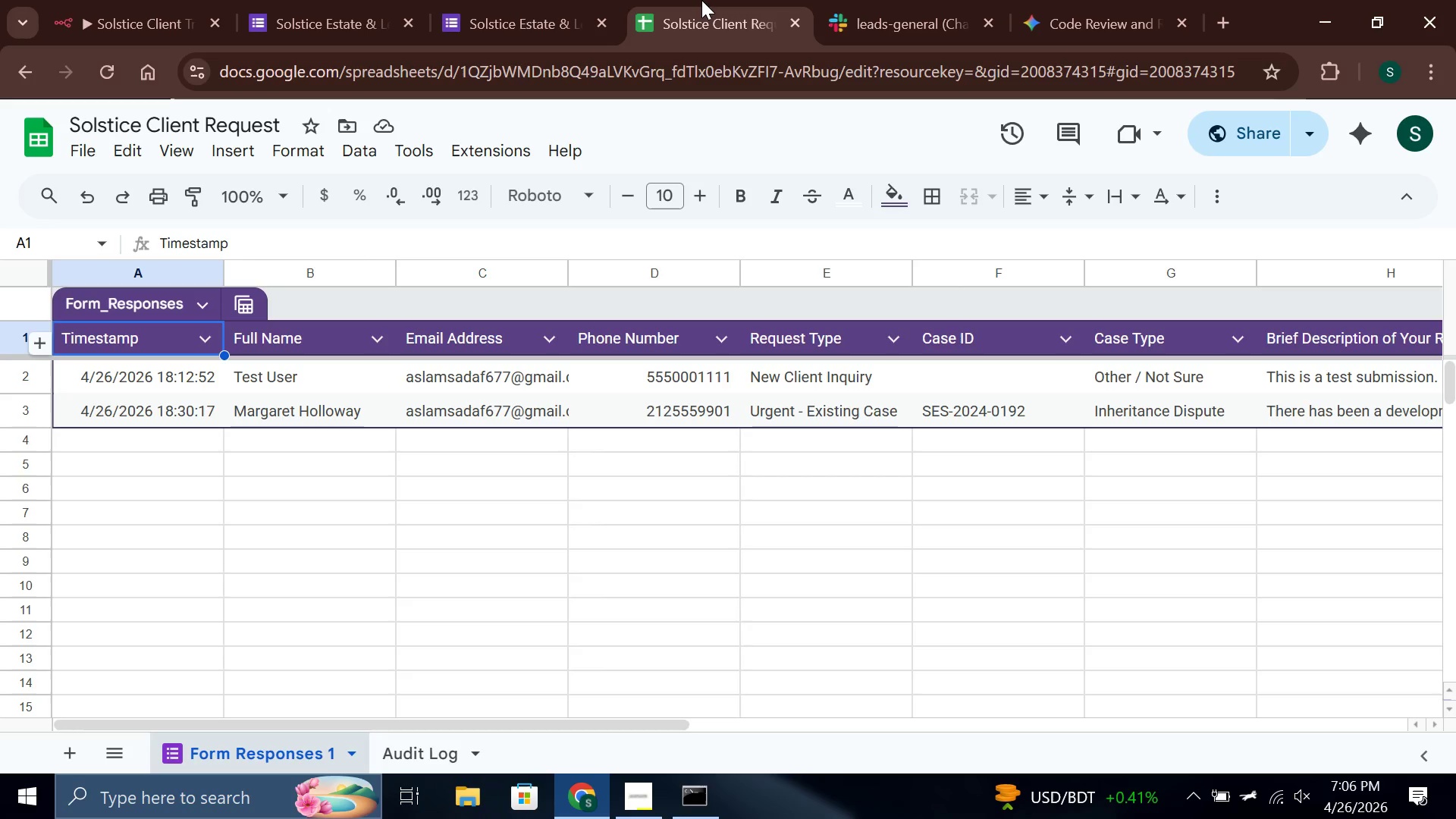 
key(Control+Unknown)
 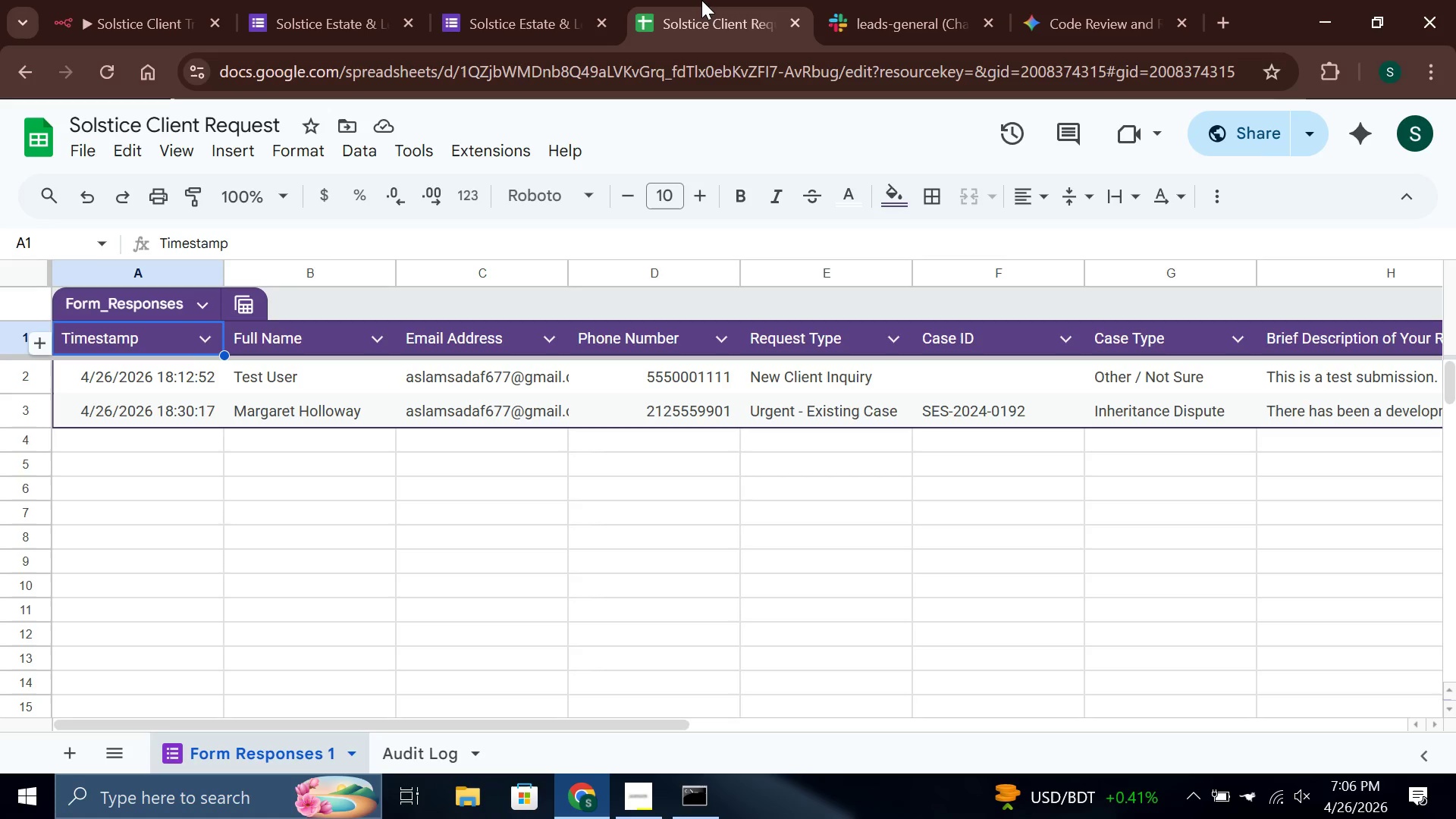 
key(Unknown)
 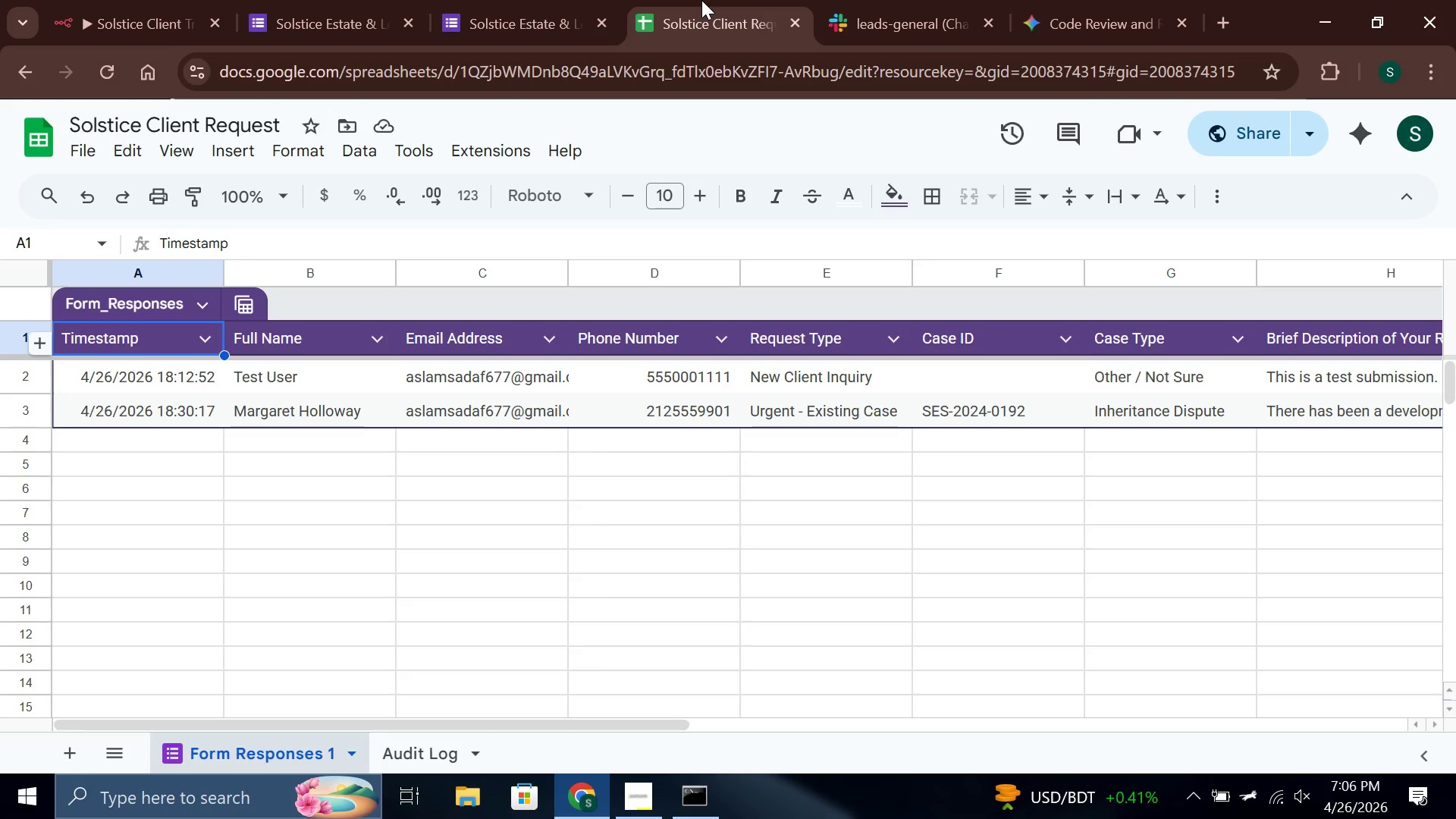 
key(Control+ControlLeft)
 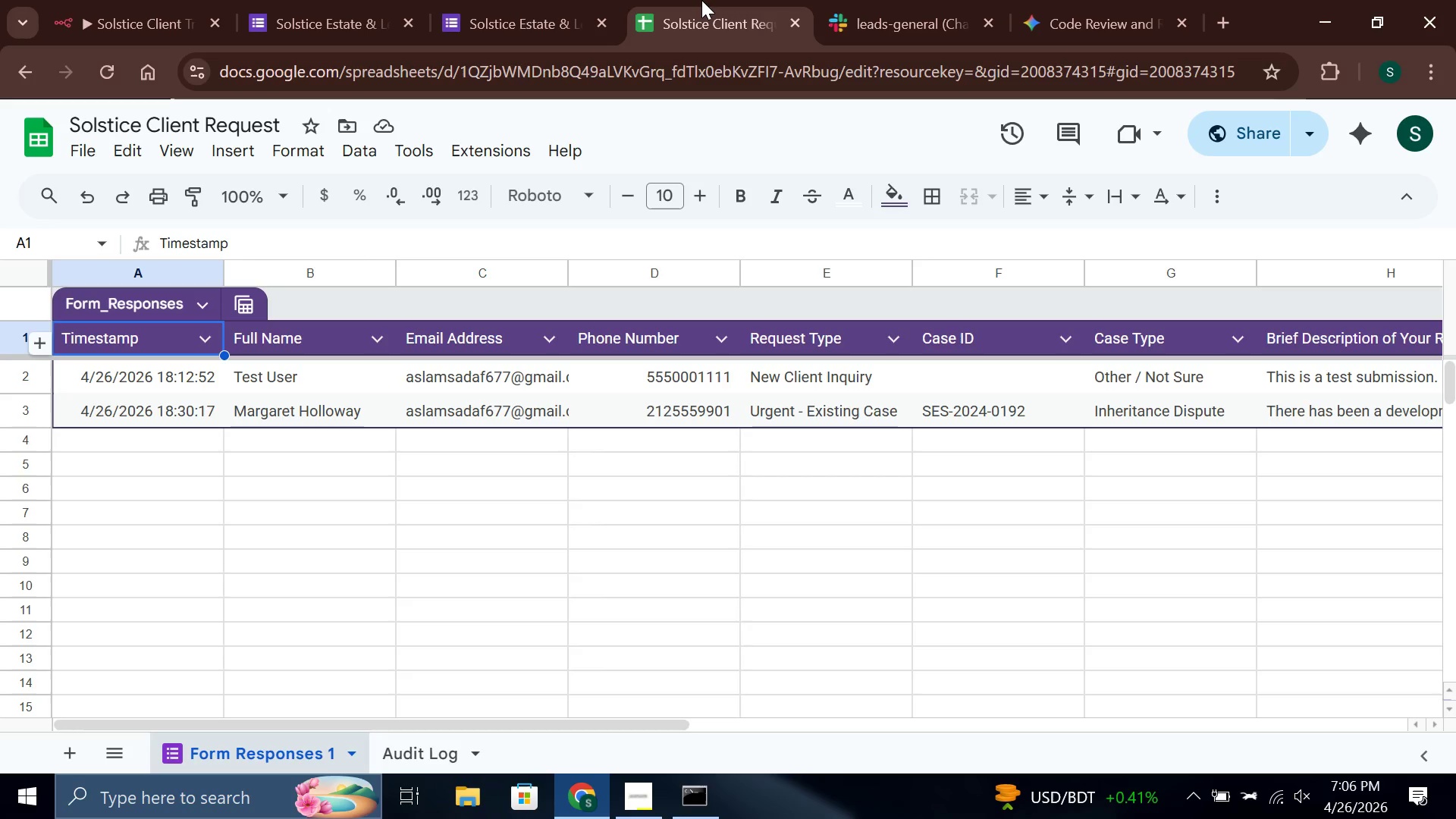 
key(Control+Unknown)
 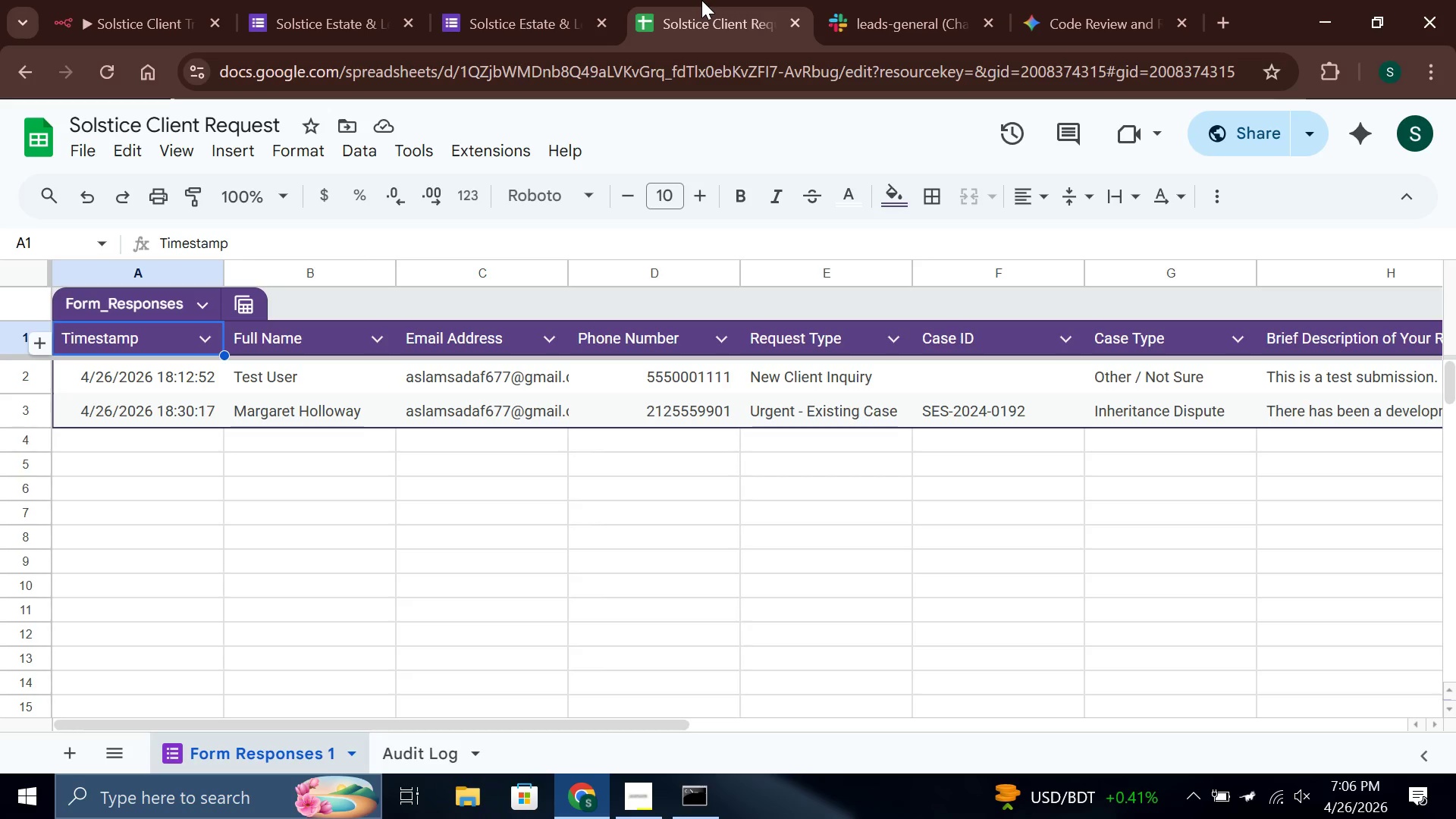 
hold_key(key=Unknown, duration=0.45)
 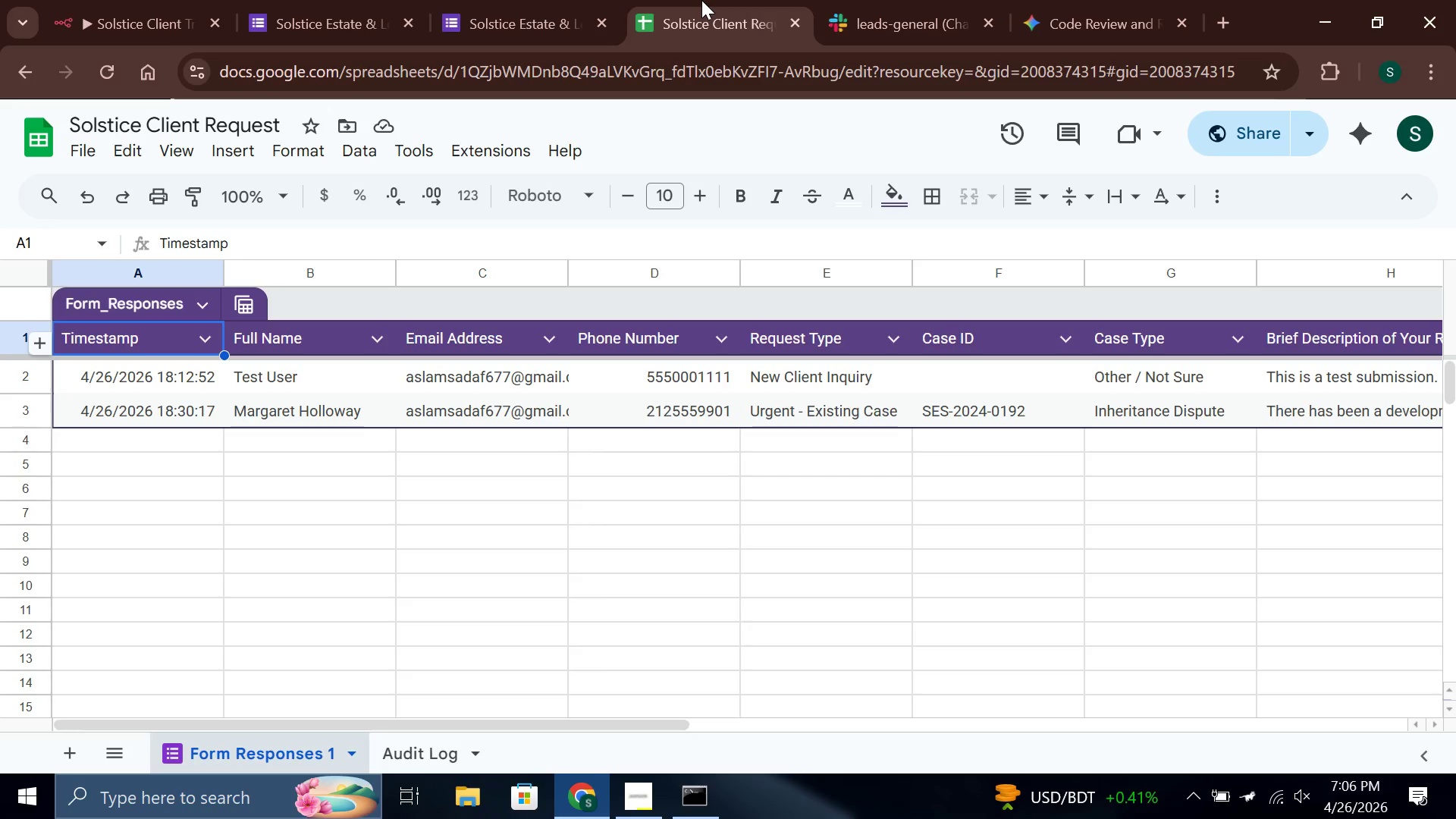 
key(Control+ControlLeft)
 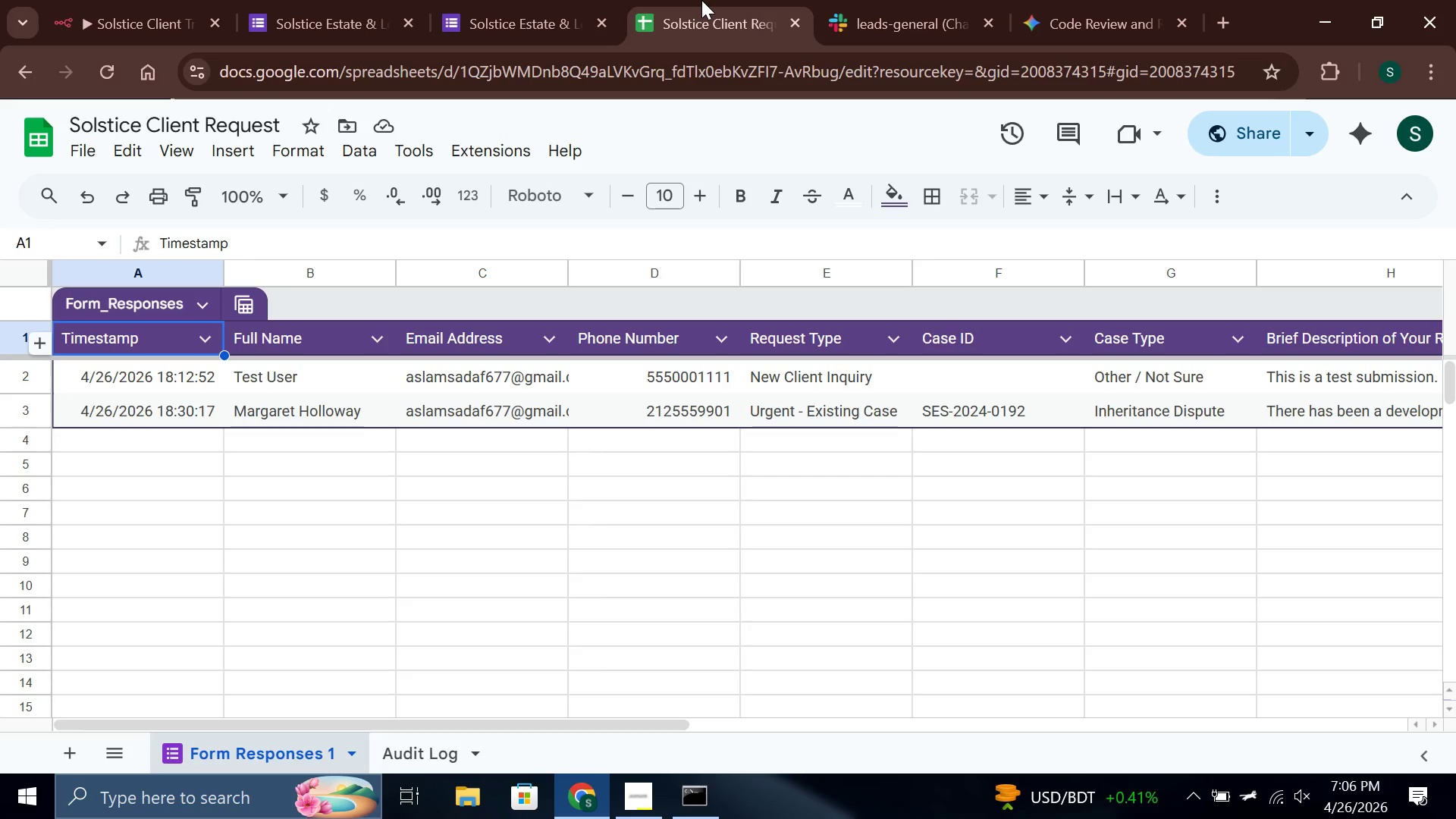 
hold_key(key=Unknown, duration=0.42)
 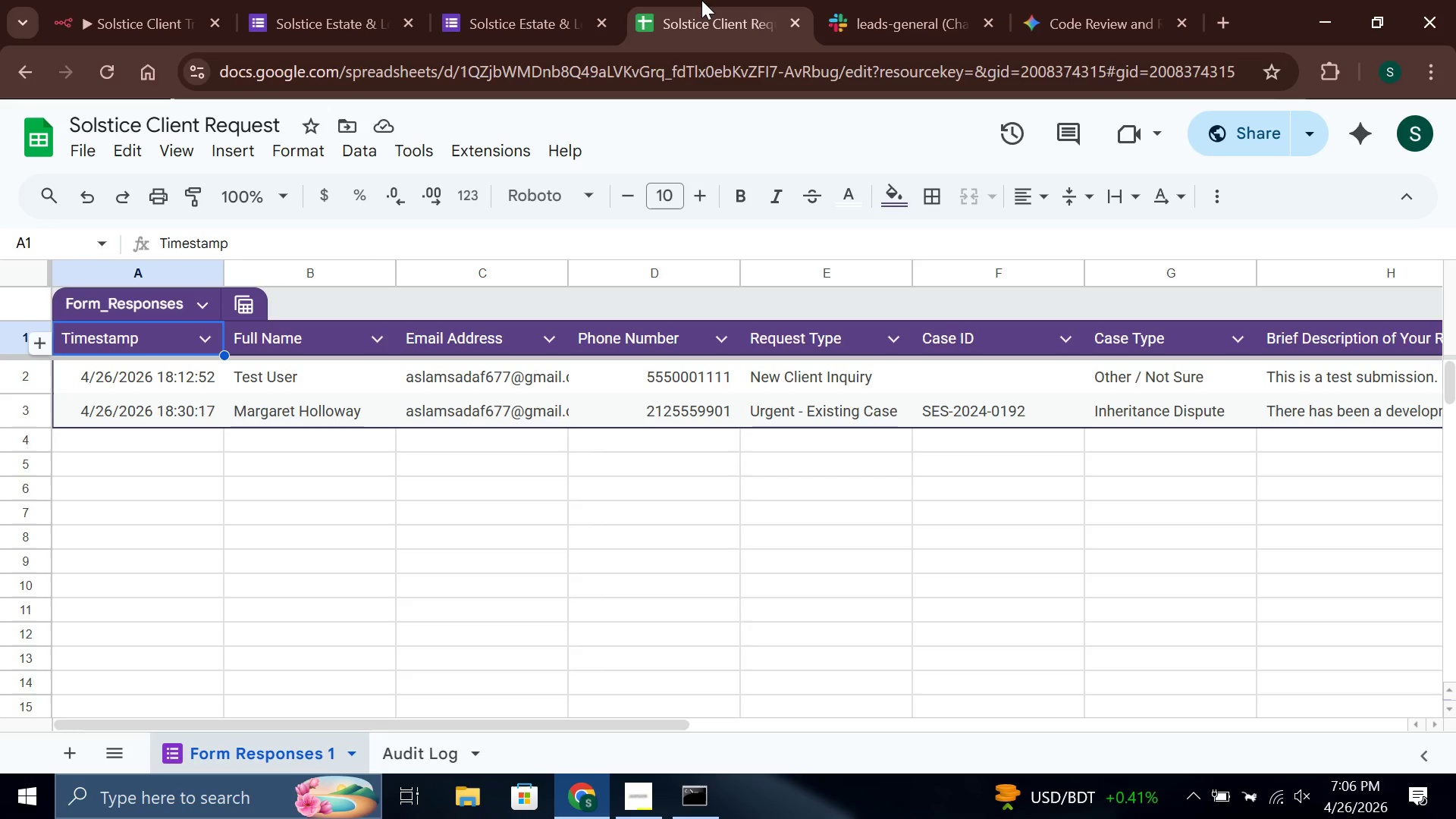 
key(Control+ControlLeft)
 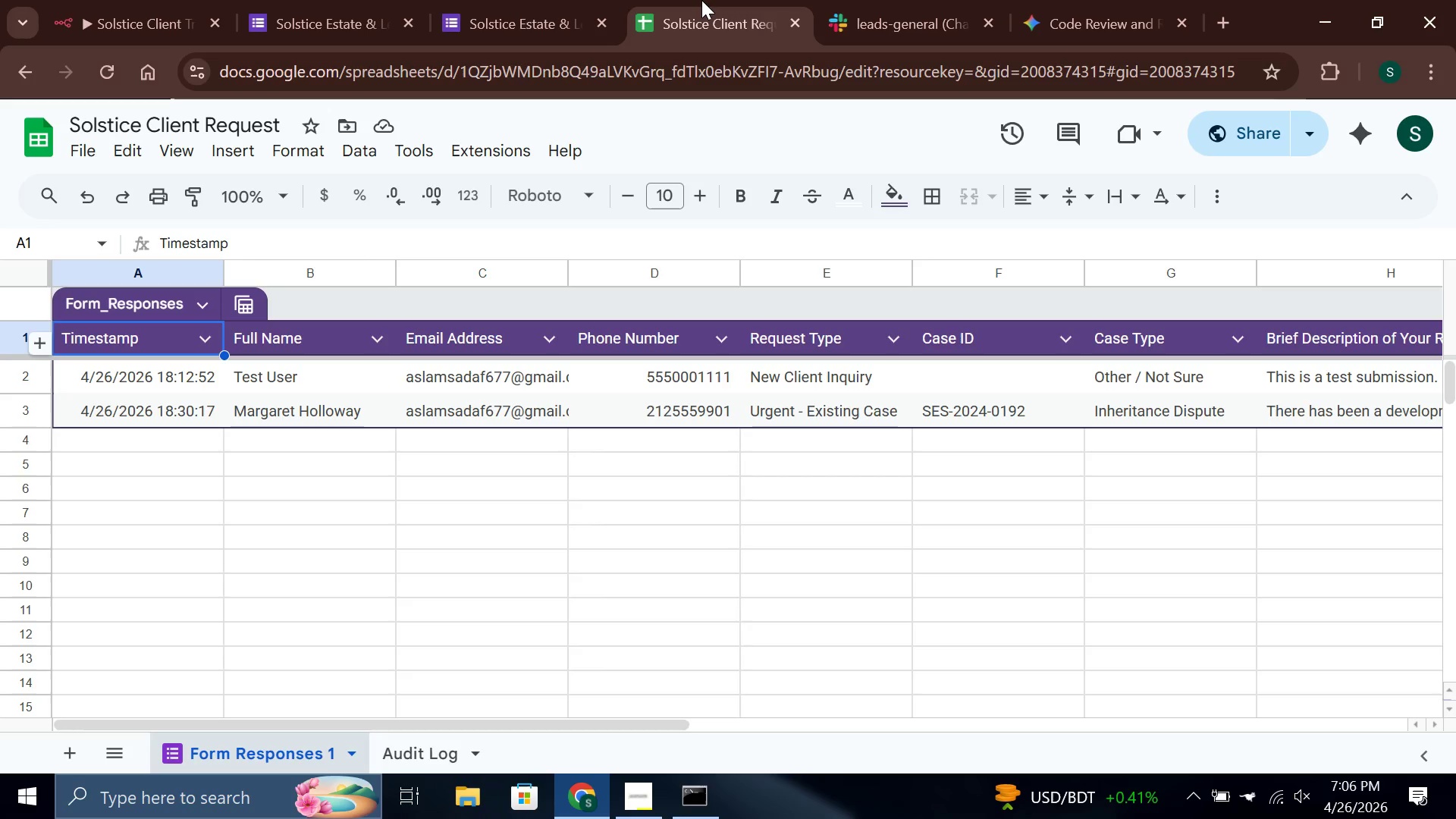 
key(Control+ControlLeft)
 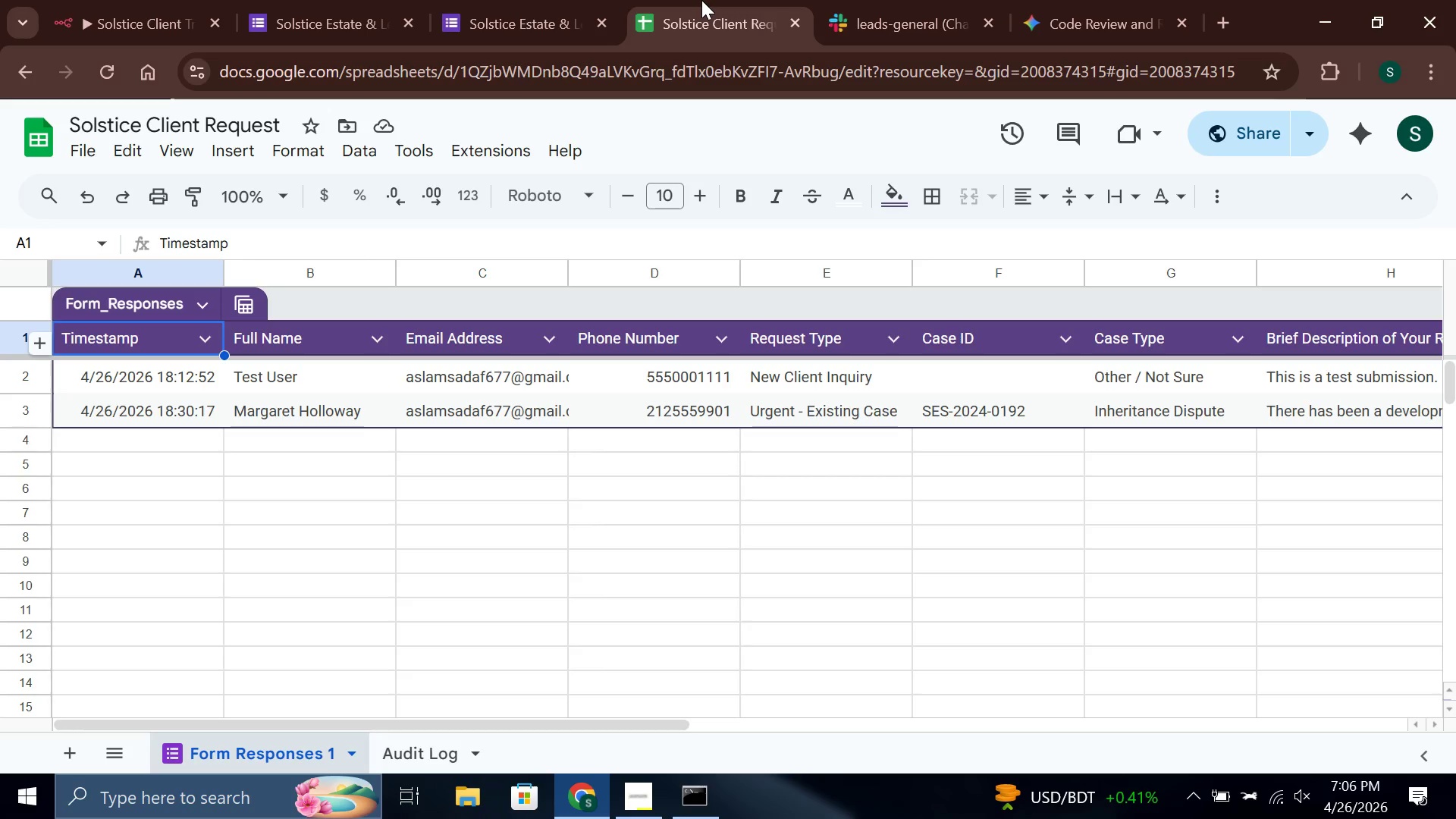 
key(Control+Unknown)
 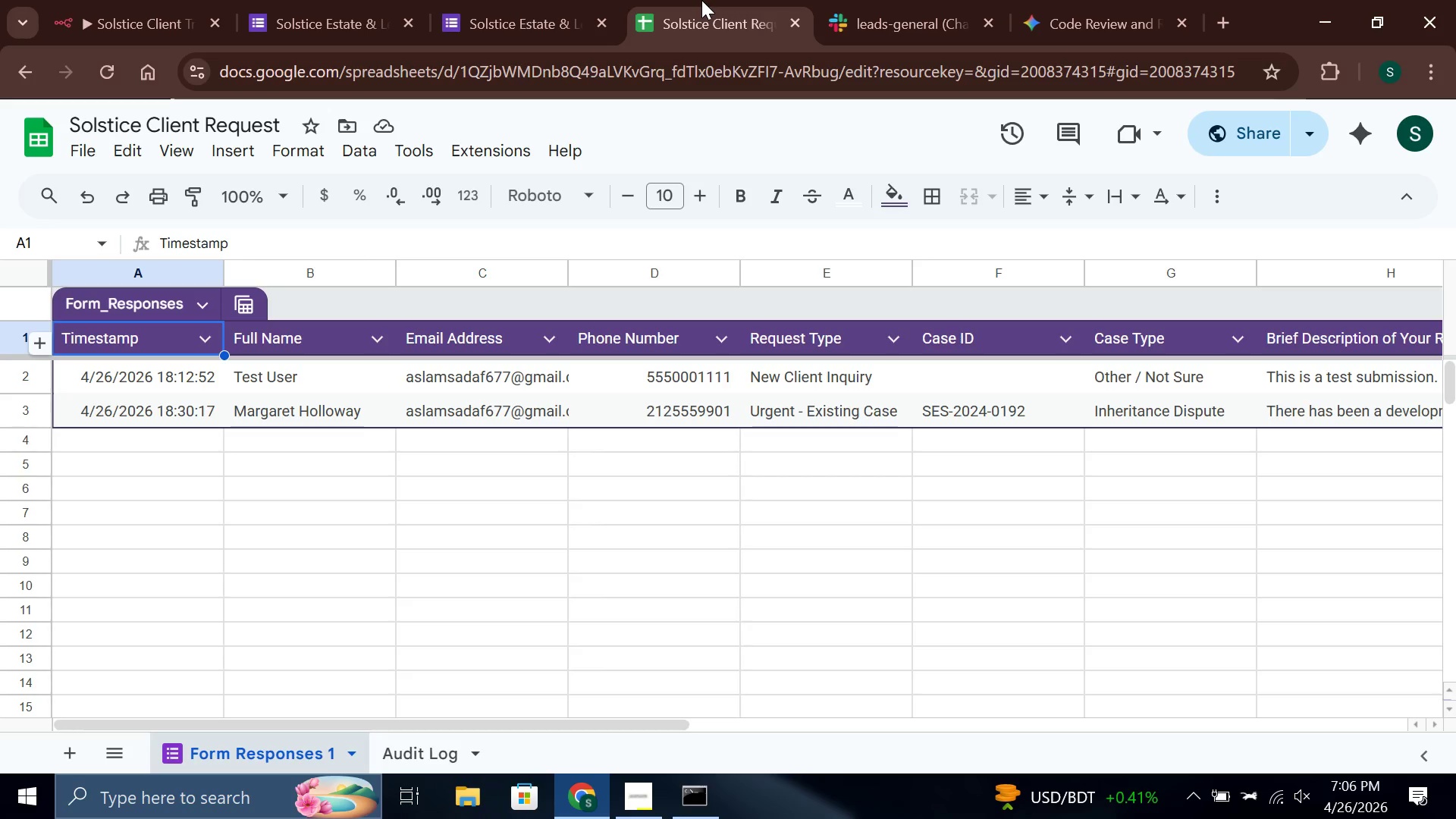 
key(Control+ControlLeft)
 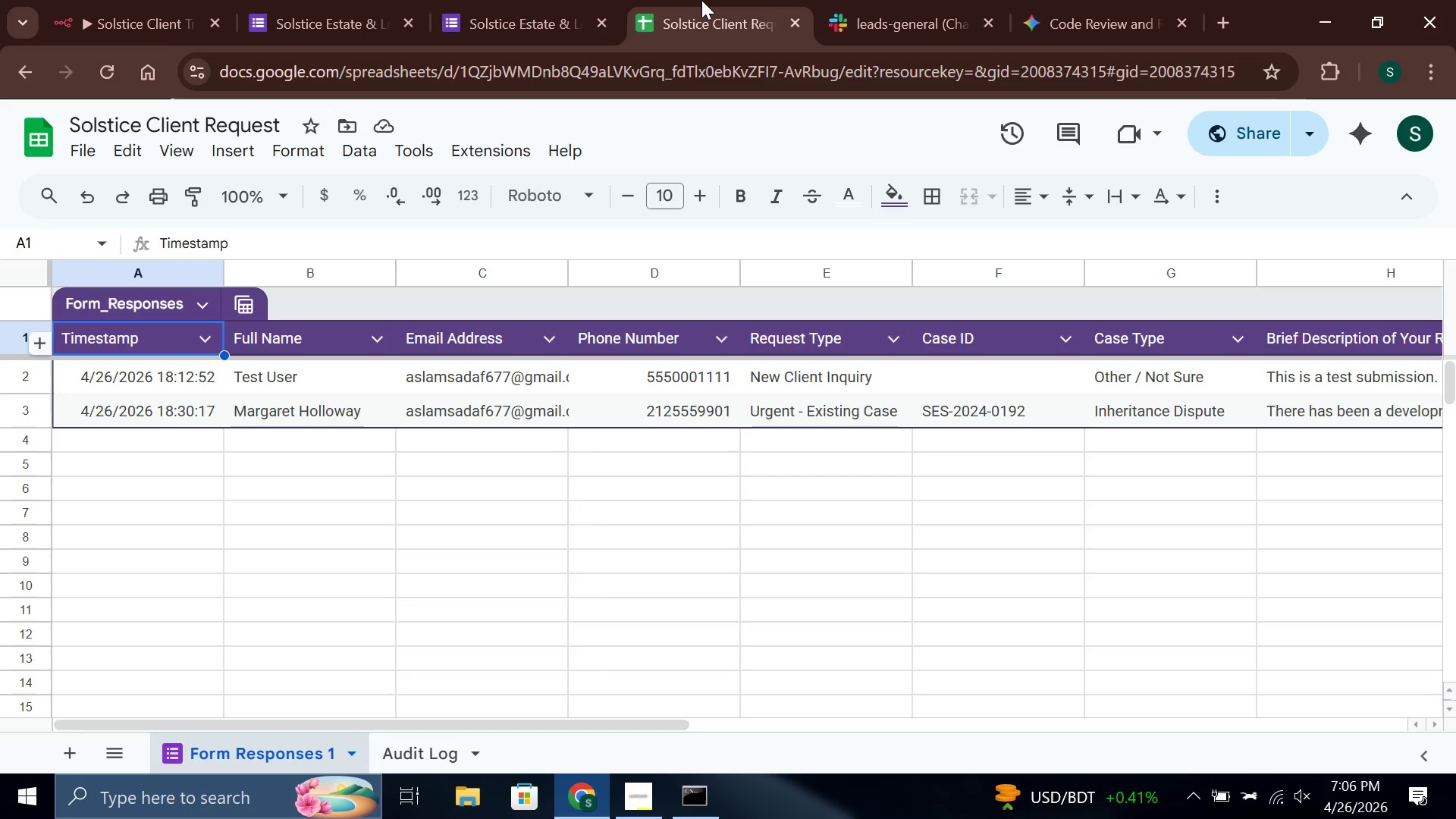 
hold_key(key=Unknown, duration=0.5)
 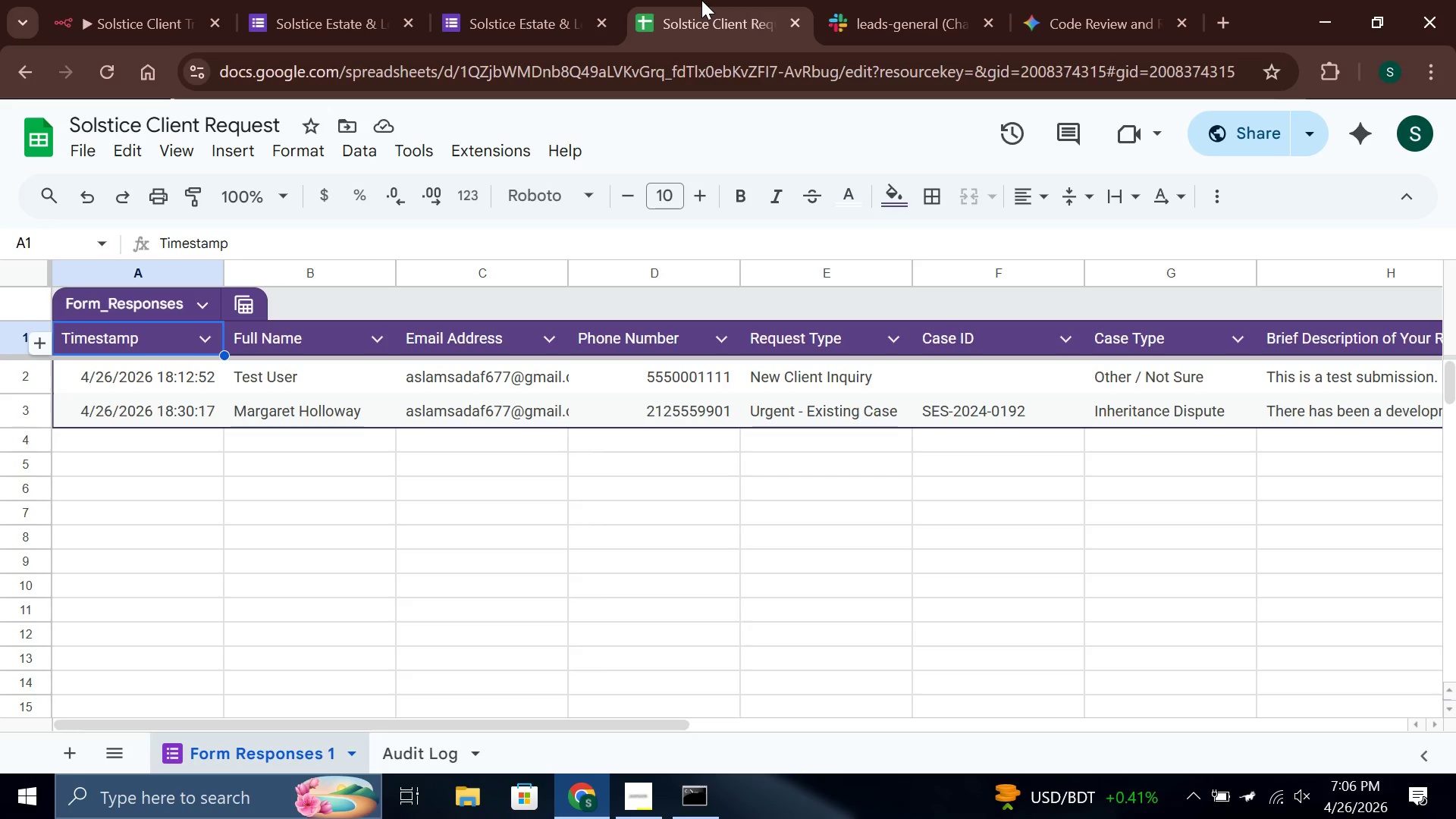 
key(Control+ControlLeft)
 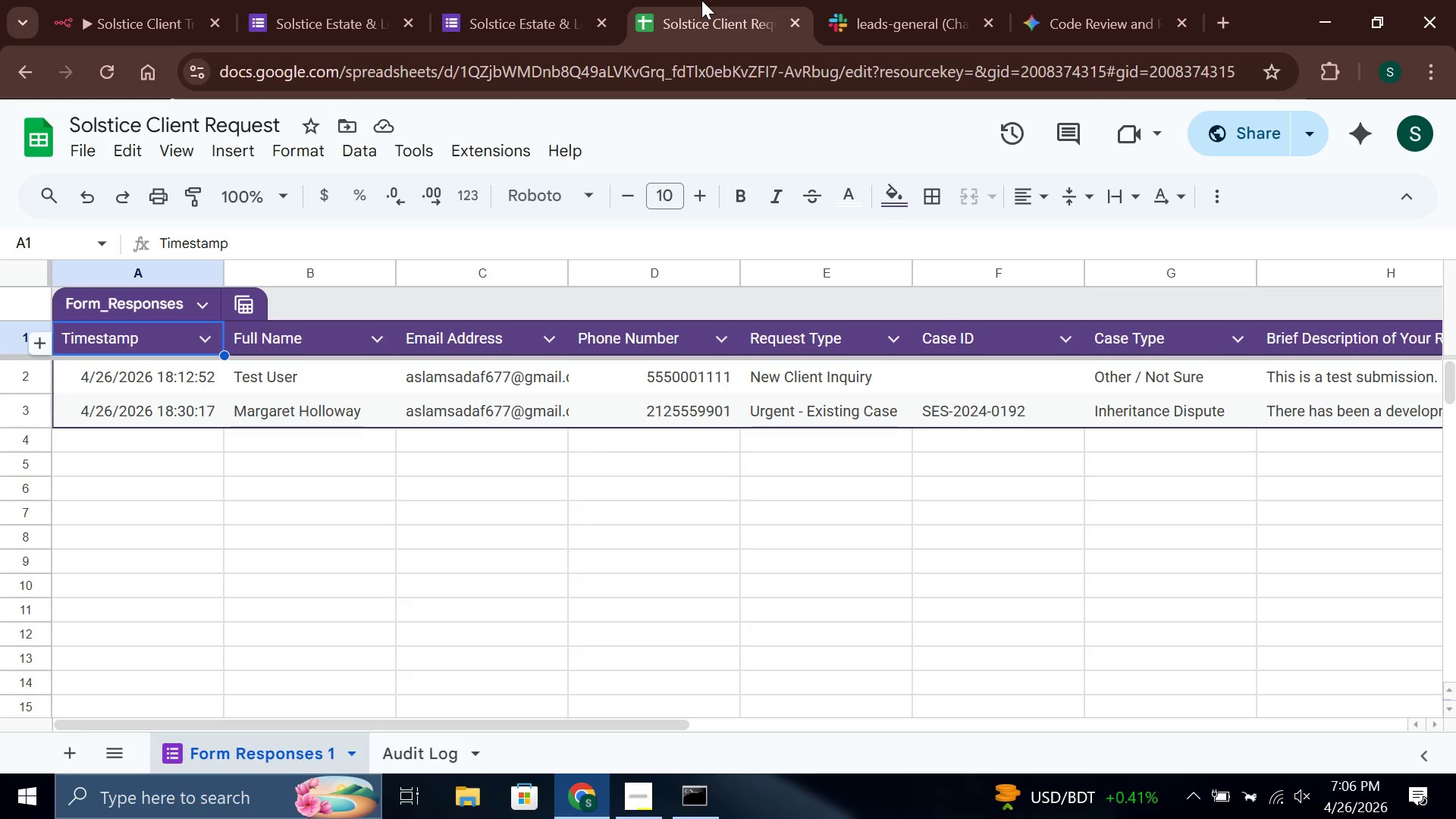 
key(Control+ControlLeft)
 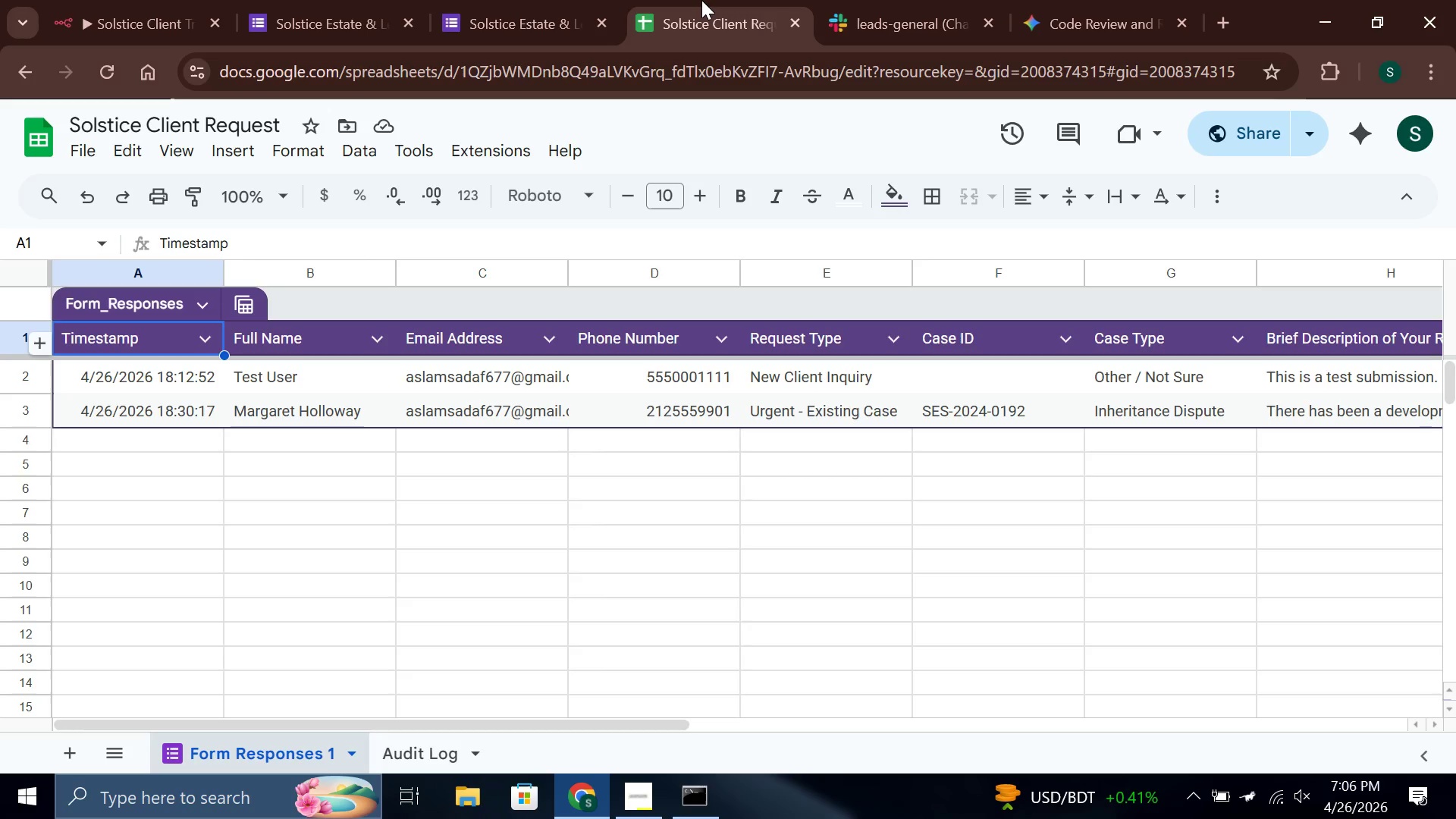 
key(Unknown)
 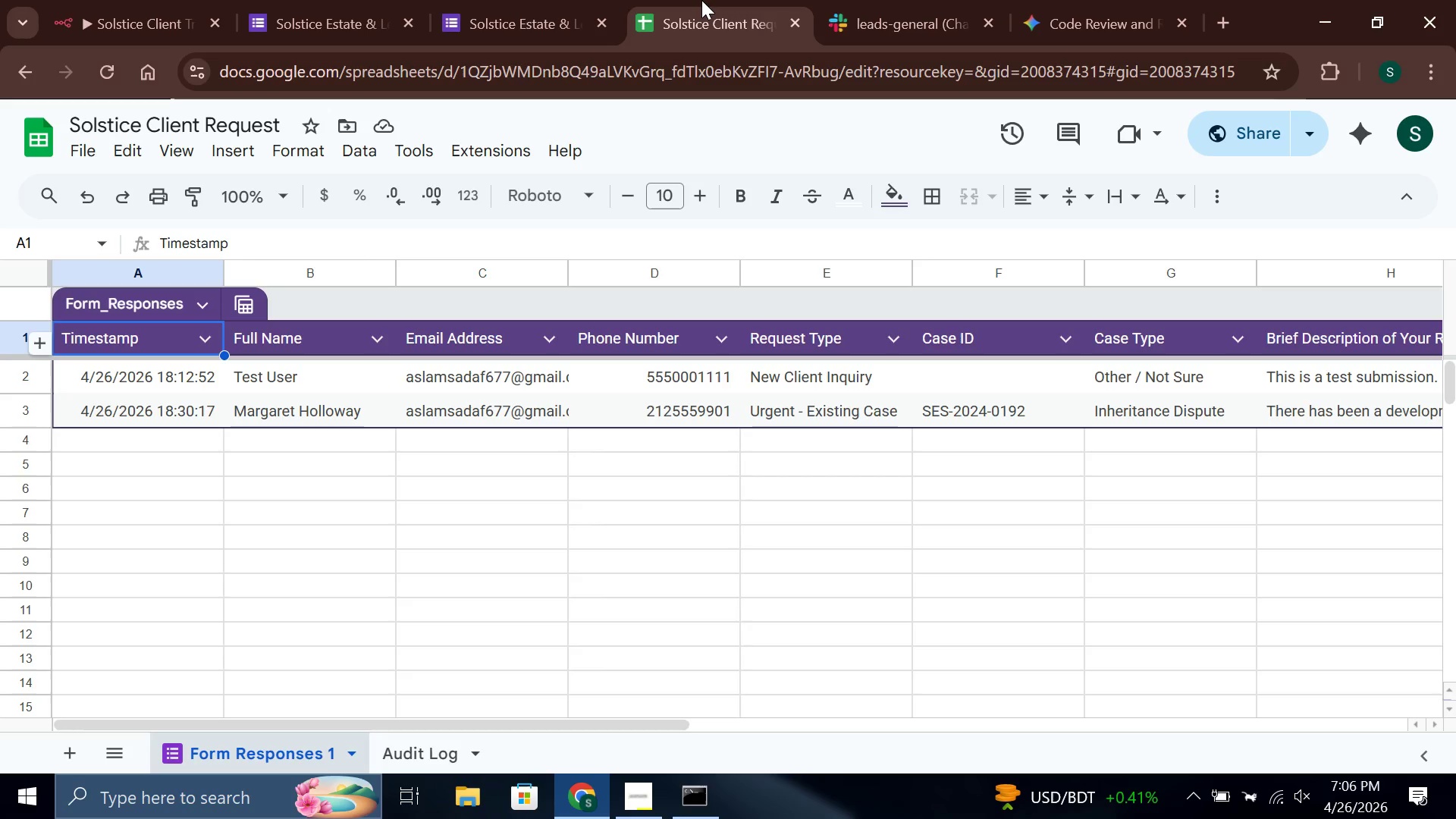 
key(Control+ControlLeft)
 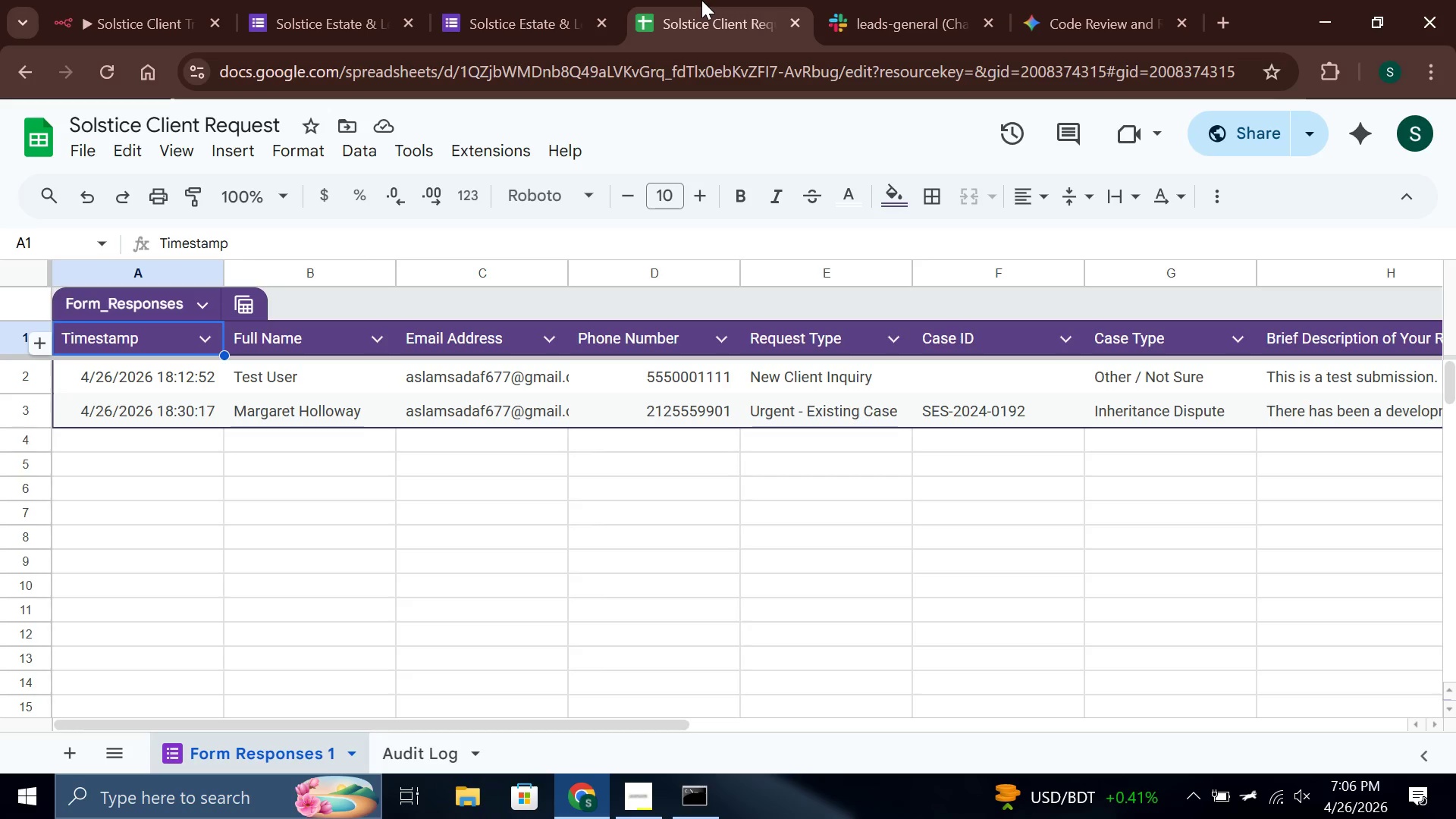 
key(Unknown)
 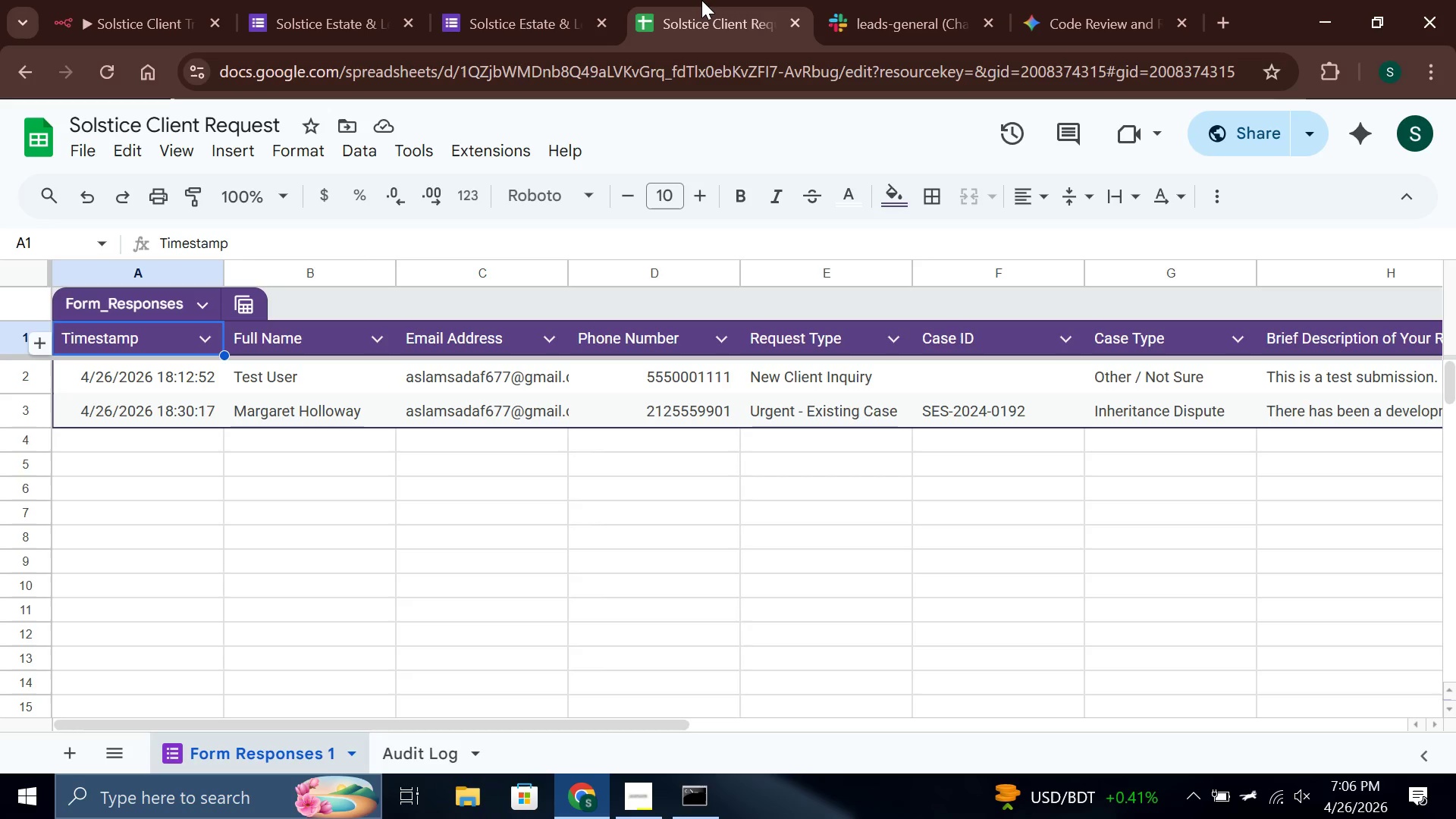 
key(Control+ControlLeft)
 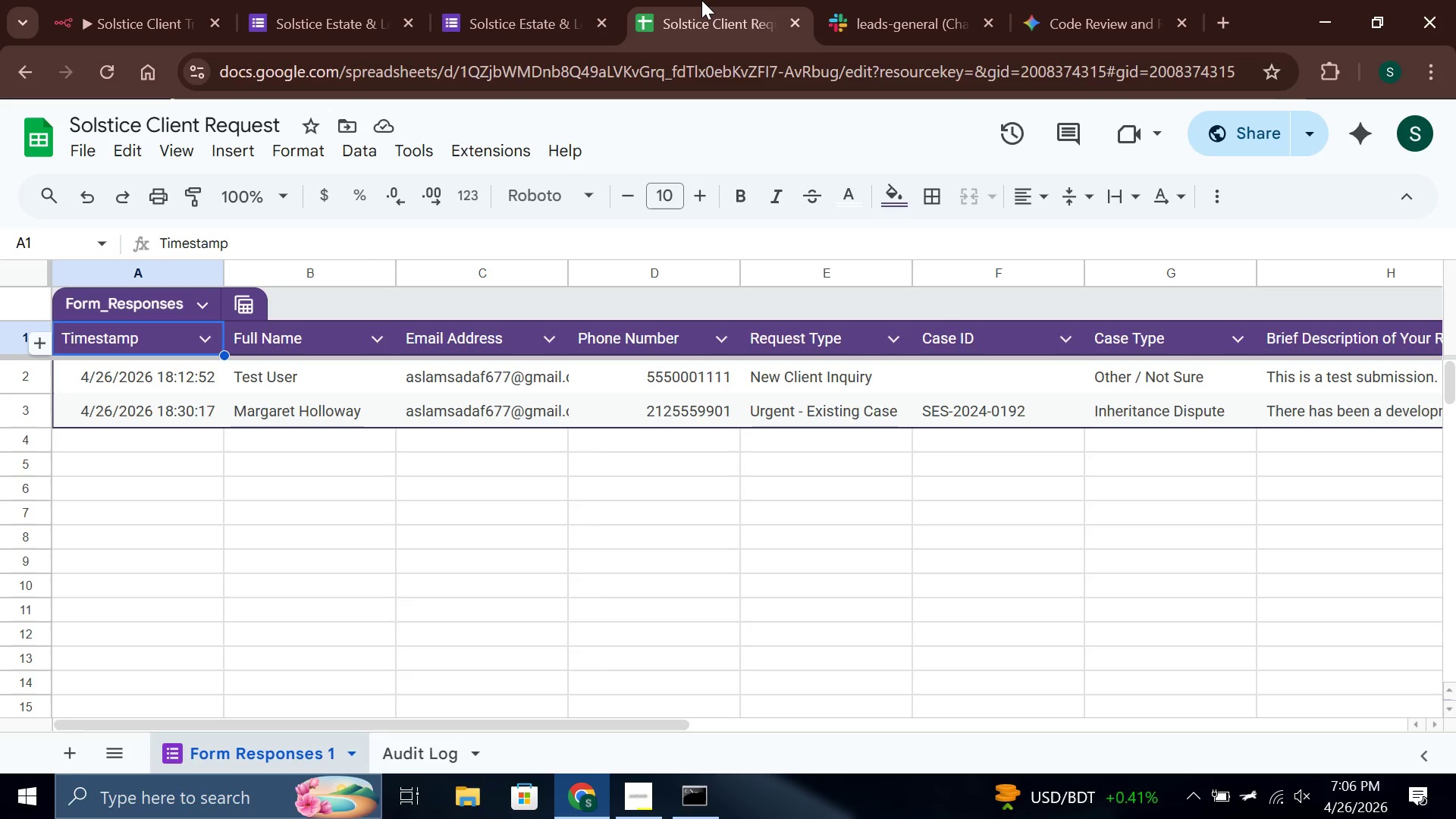 
key(Unknown)
 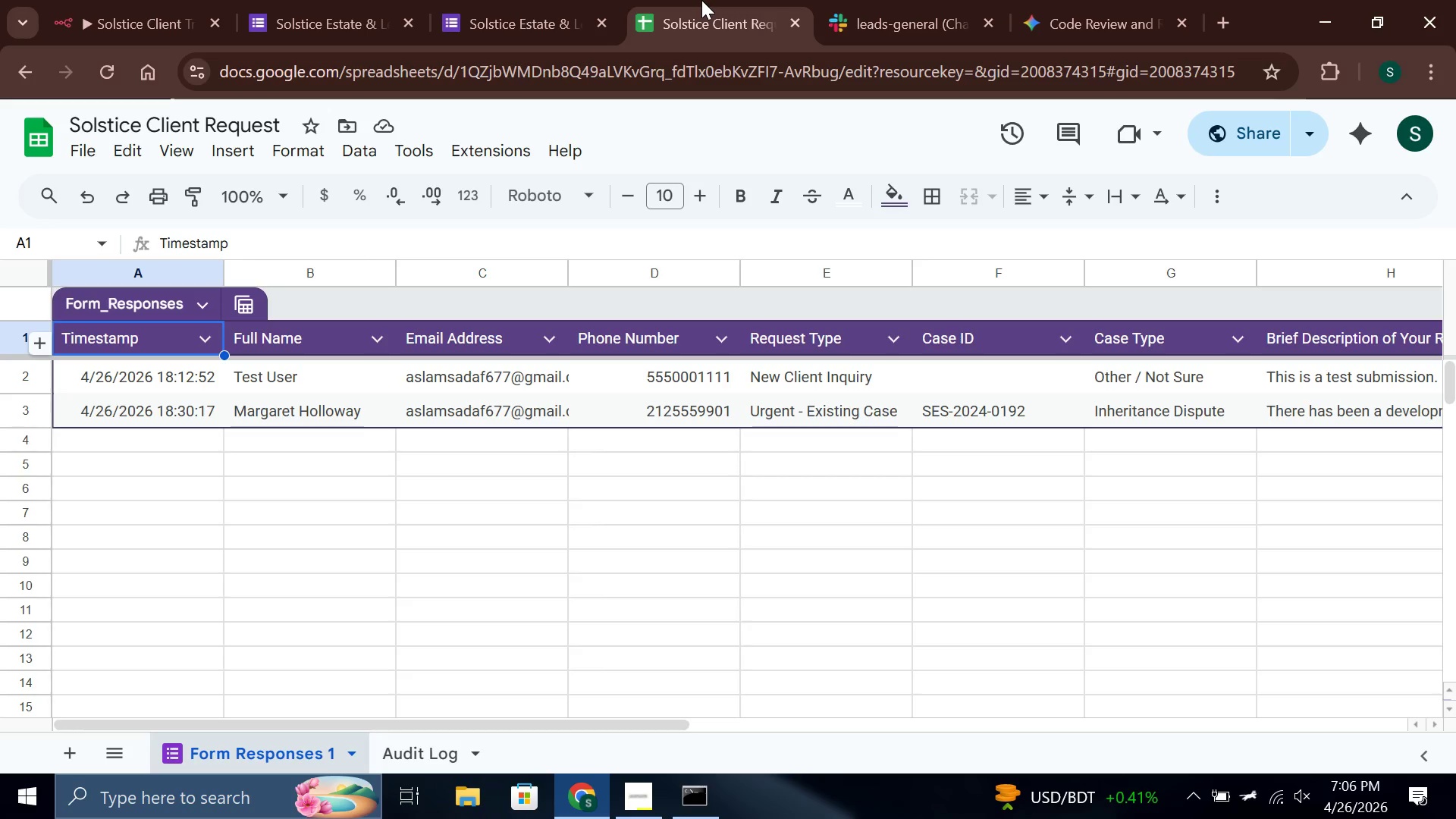 
hold_key(key=Unknown, duration=0.78)
 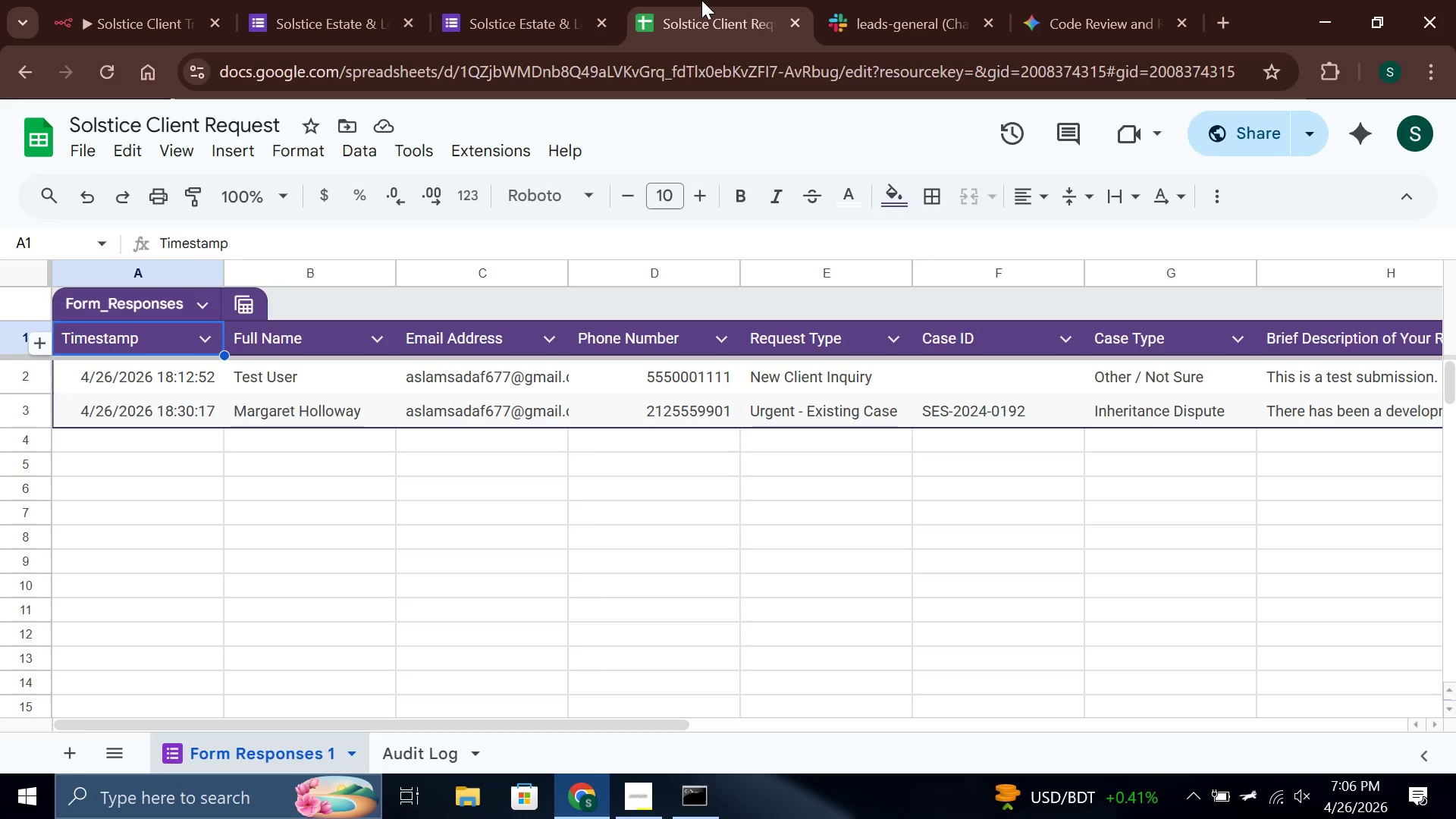 
key(Control+ControlLeft)
 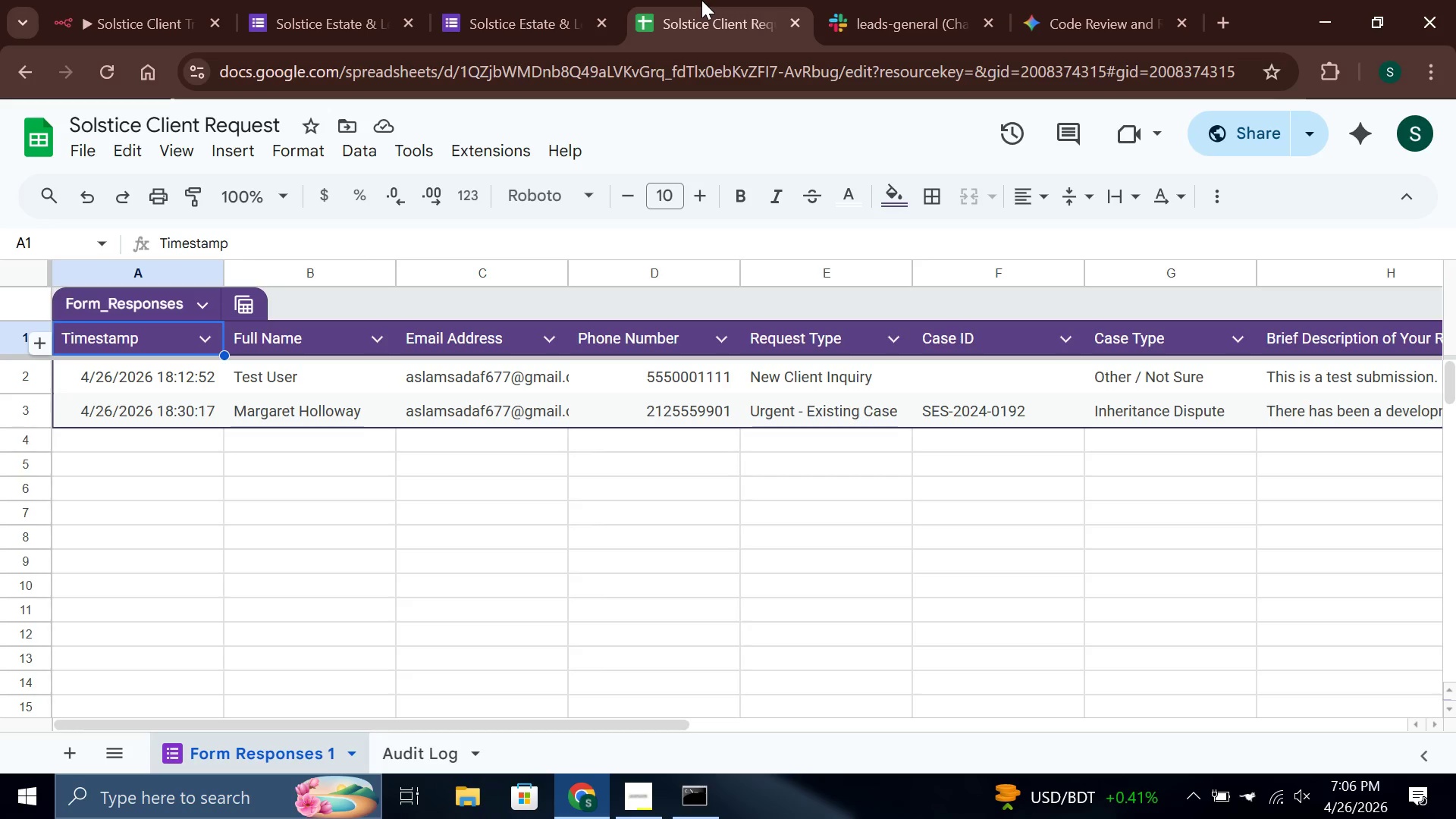 
key(Control+Unknown)
 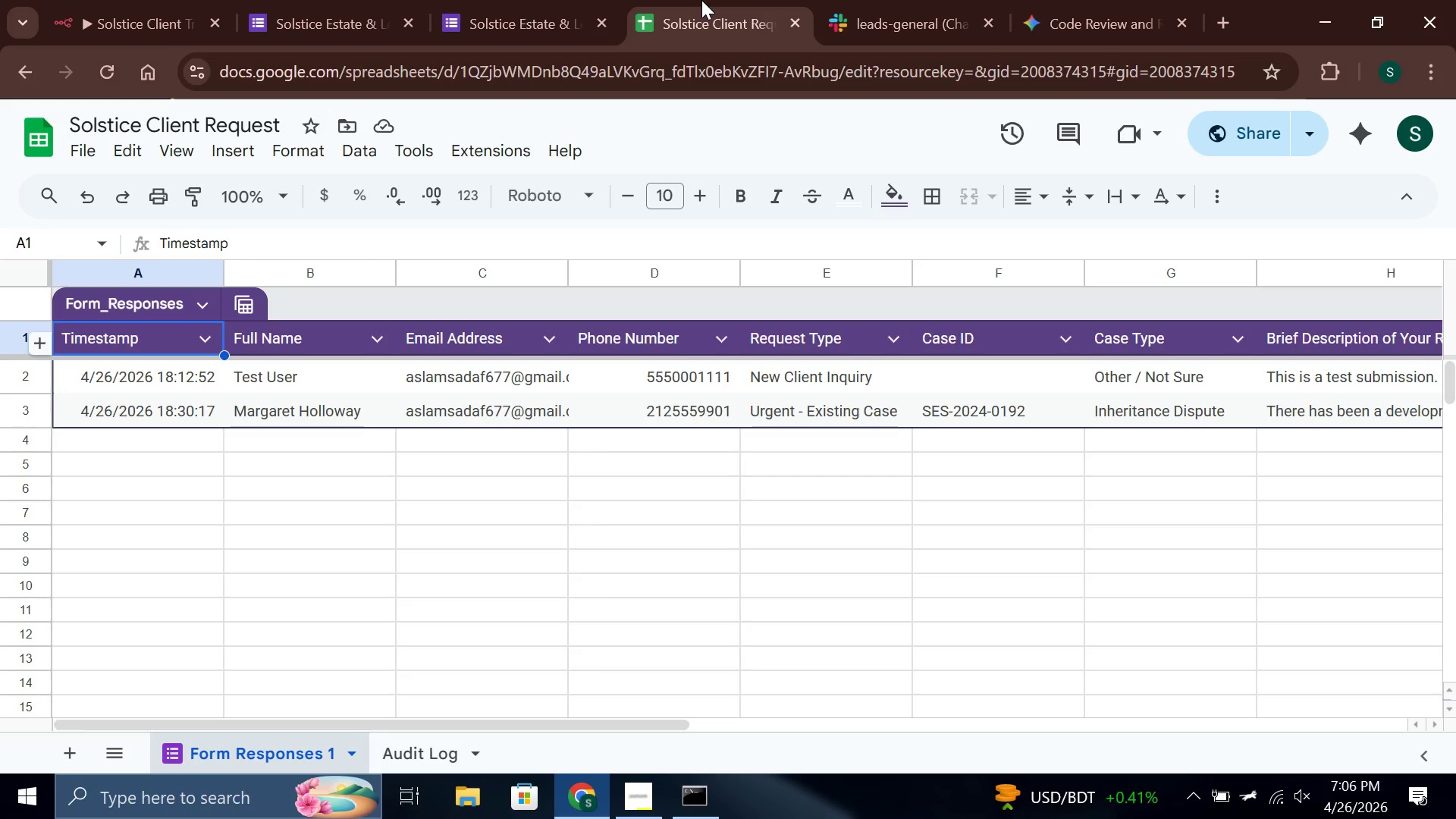 
key(Control+ControlLeft)
 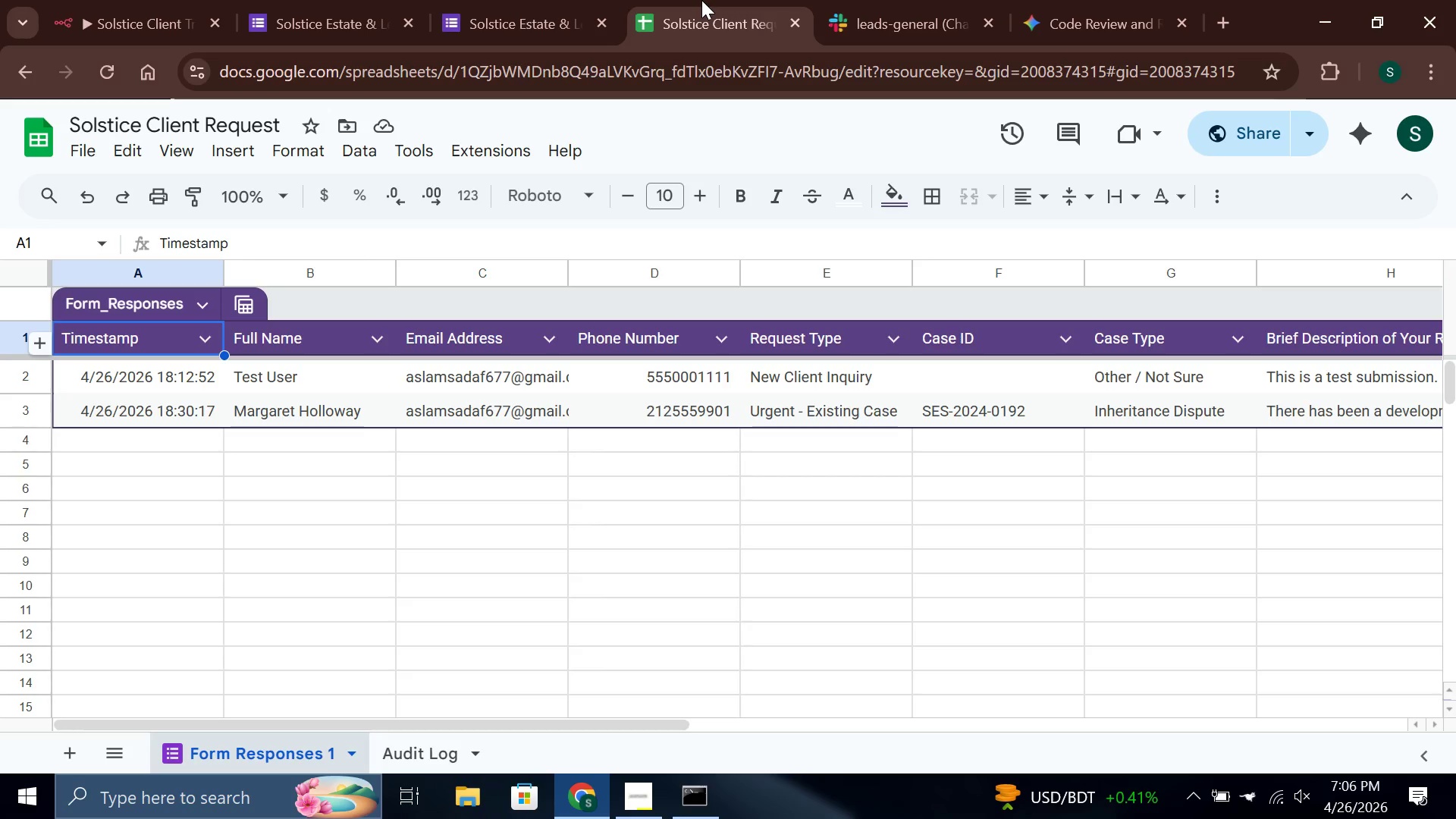 
key(Control+ControlLeft)
 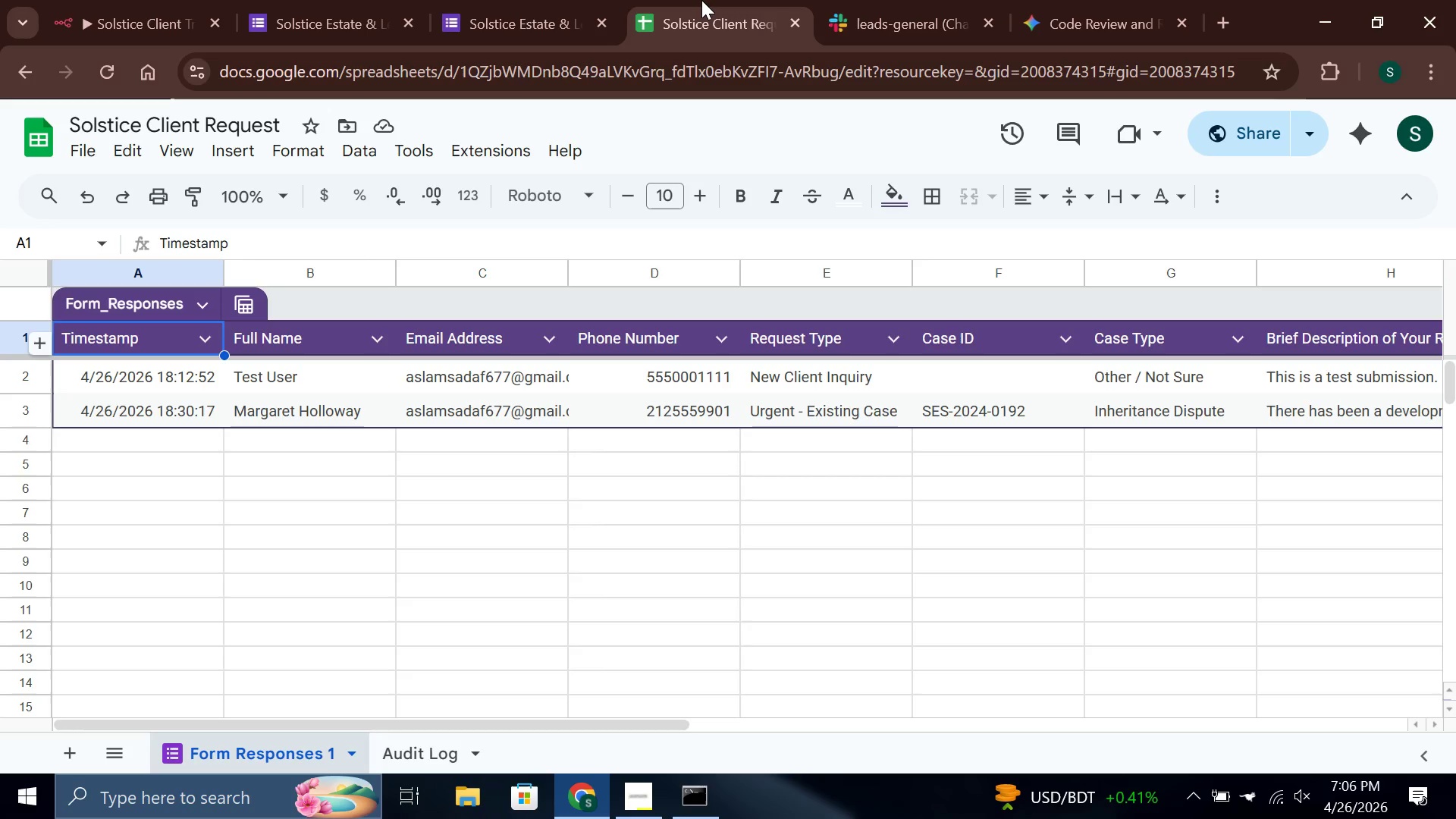 
key(Control+ControlLeft)
 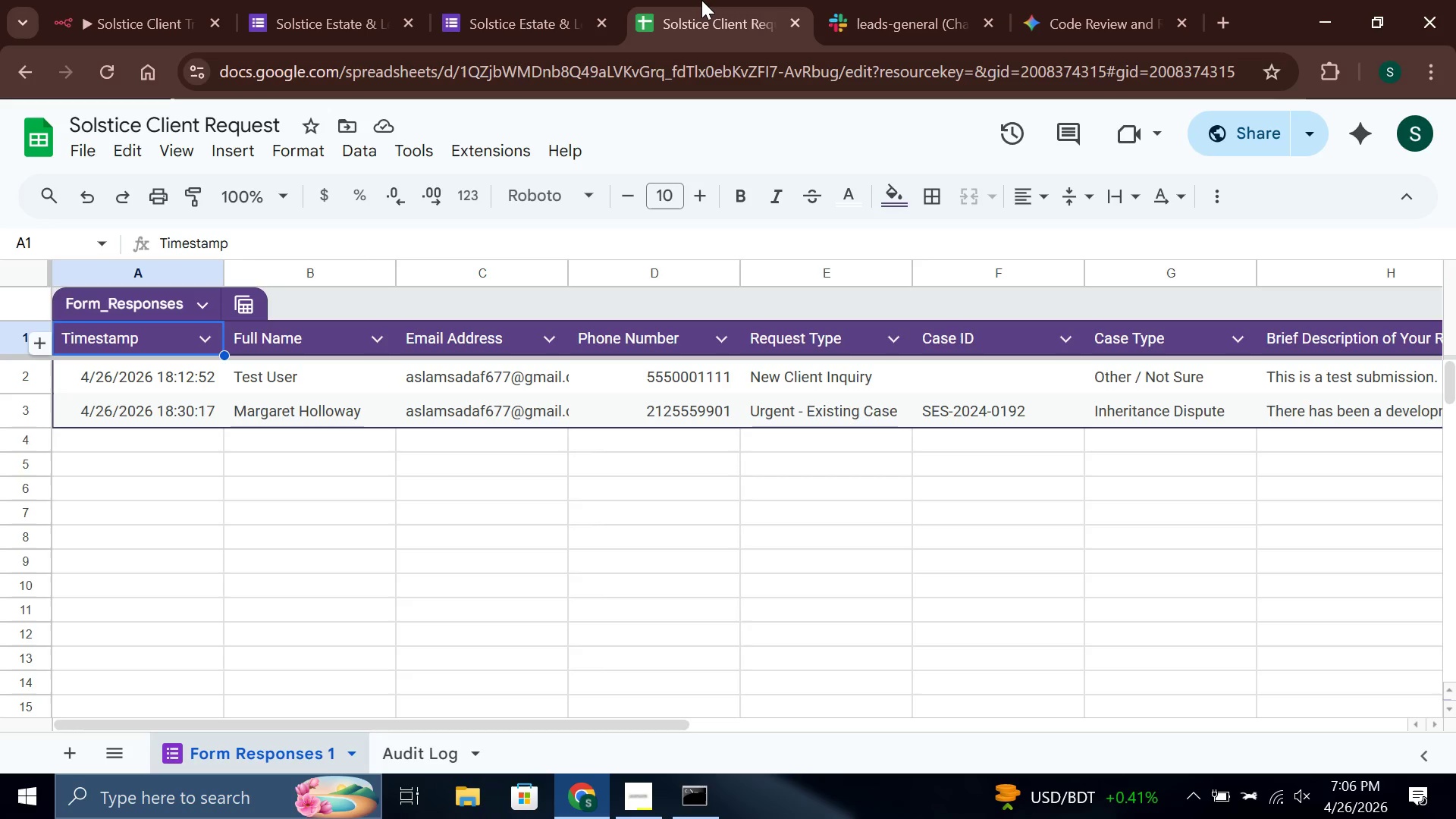 
key(Unknown)
 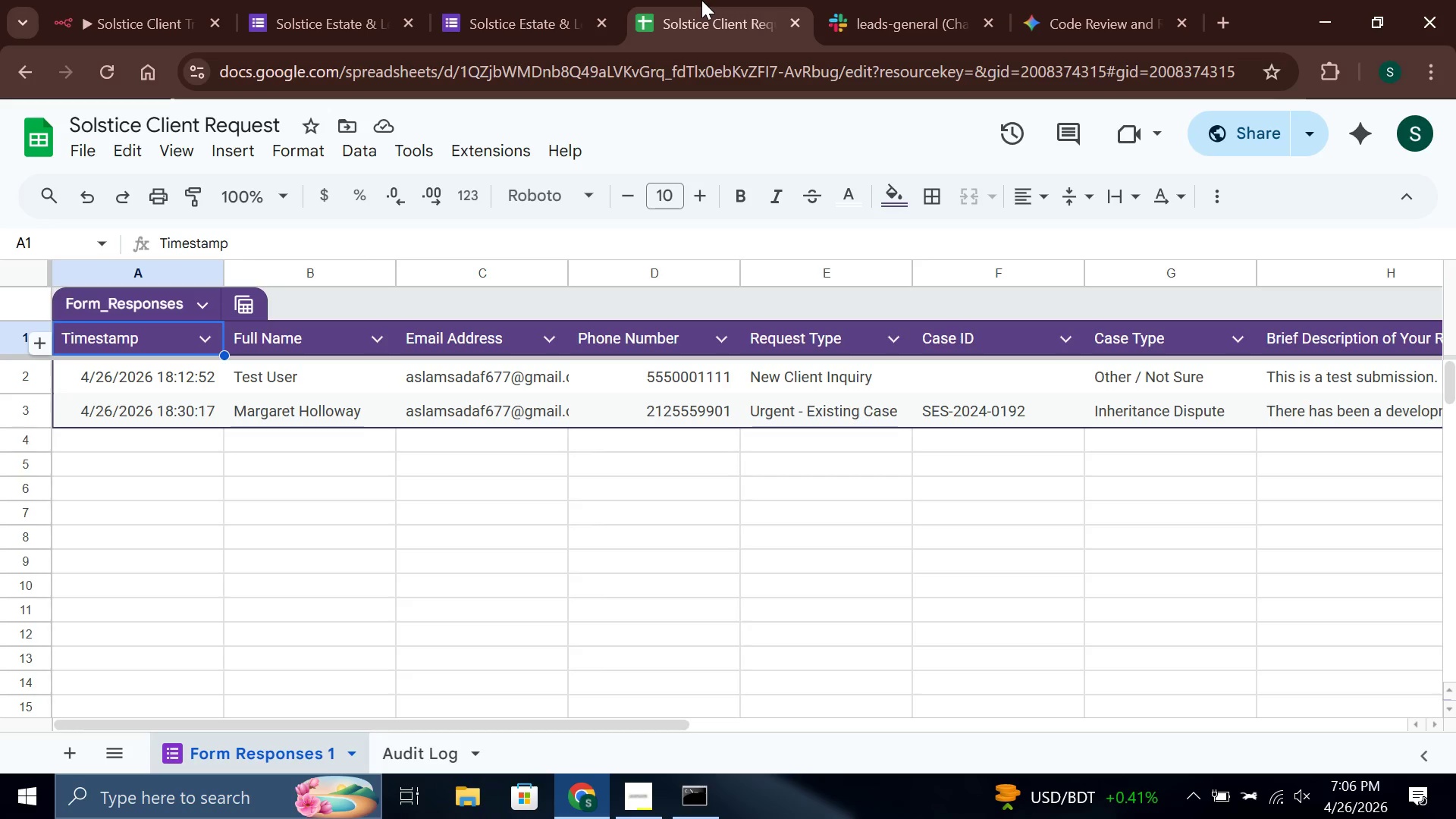 
key(Control+ControlLeft)
 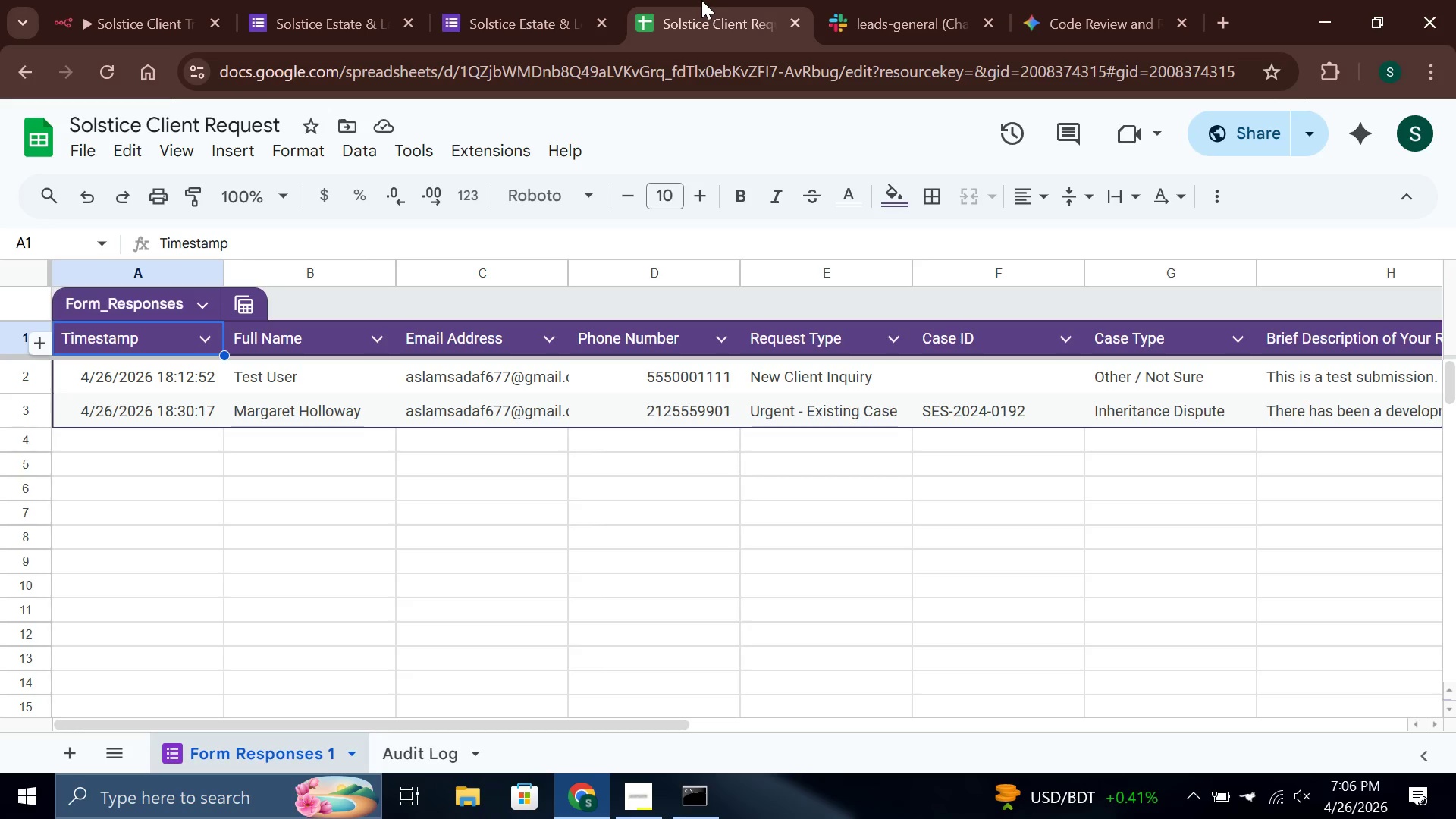 
key(Control+Unknown)
 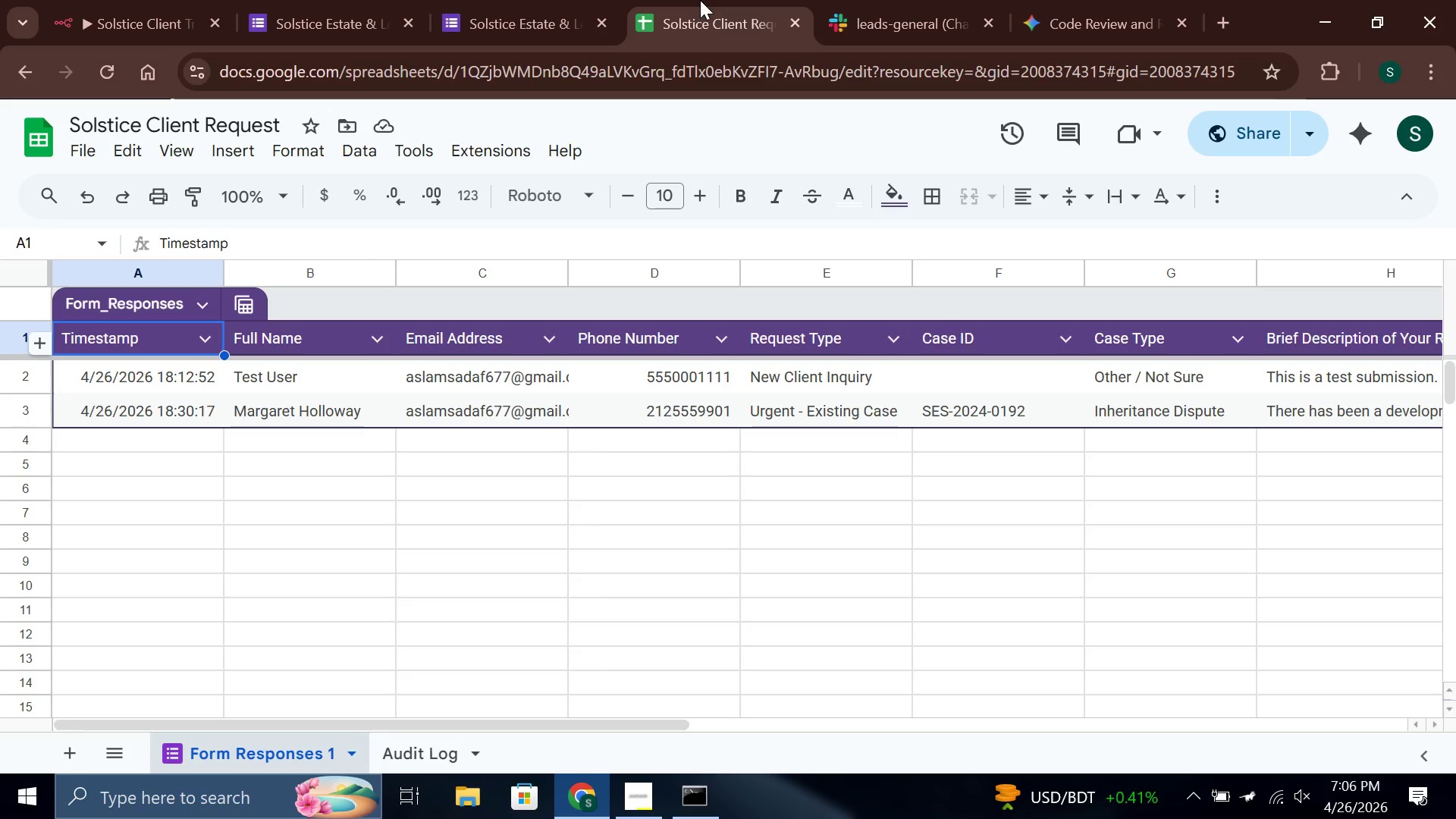 
key(Control+ControlLeft)
 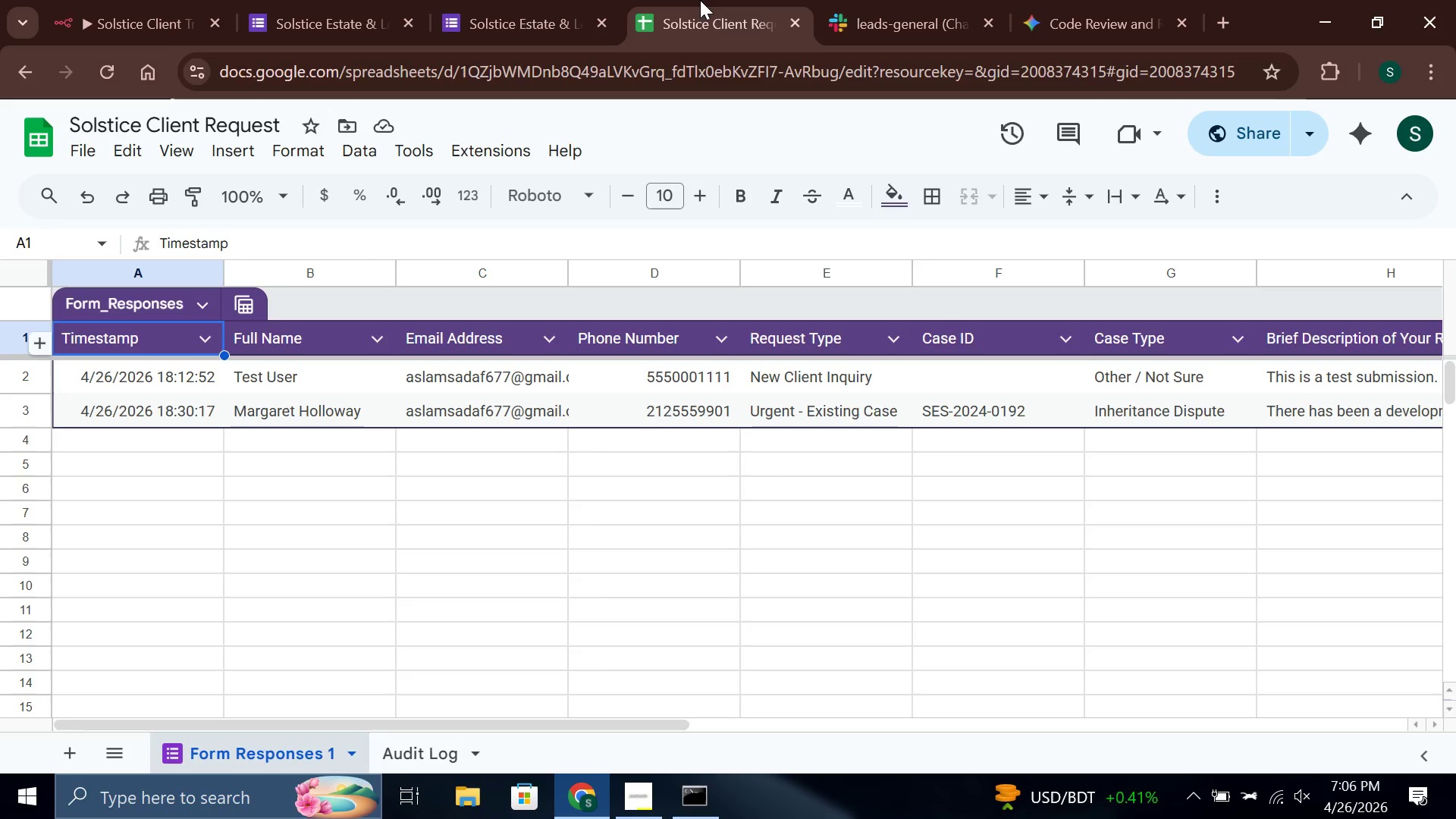 
key(Unknown)
 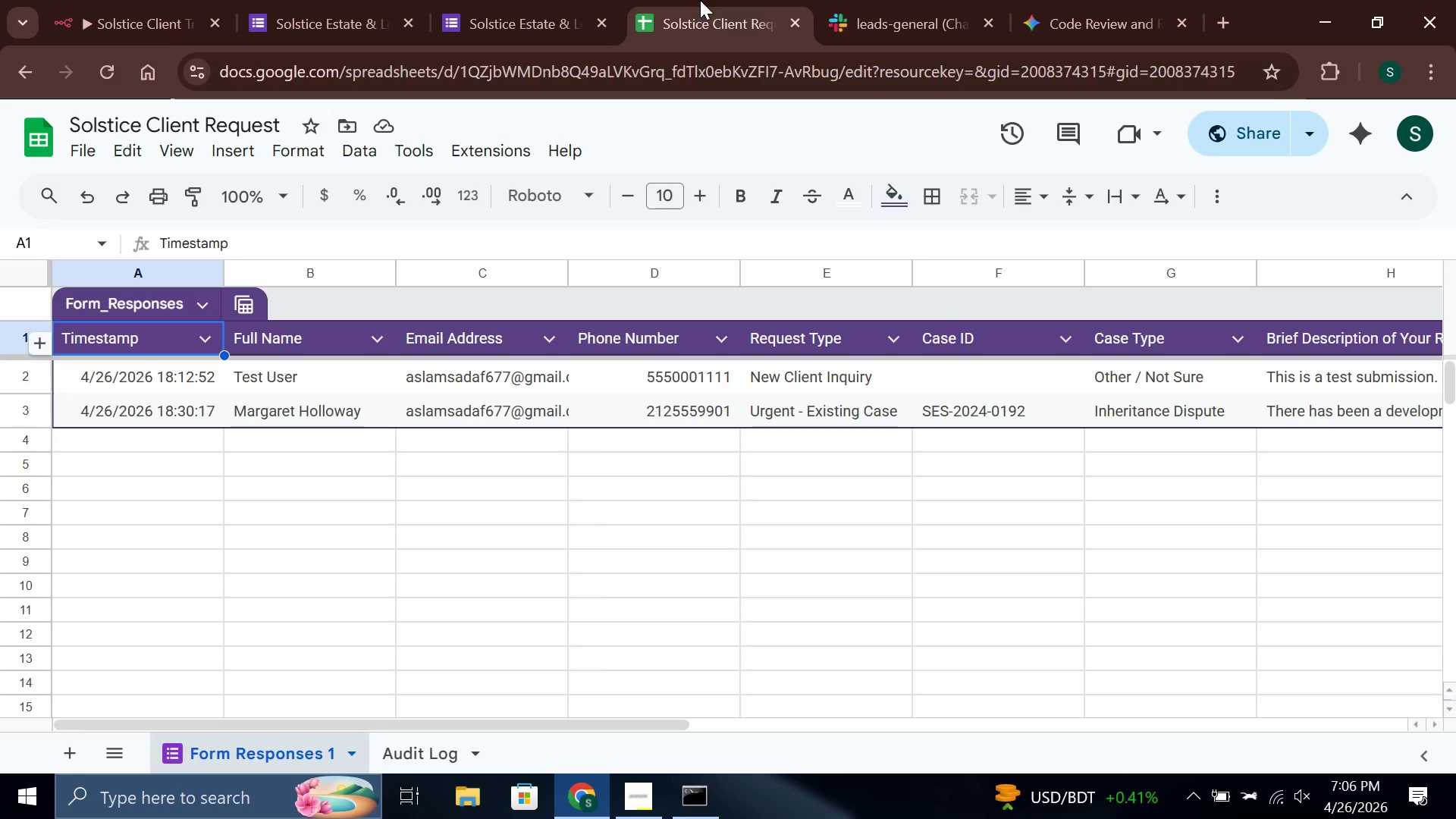 
key(Control+Unknown)
 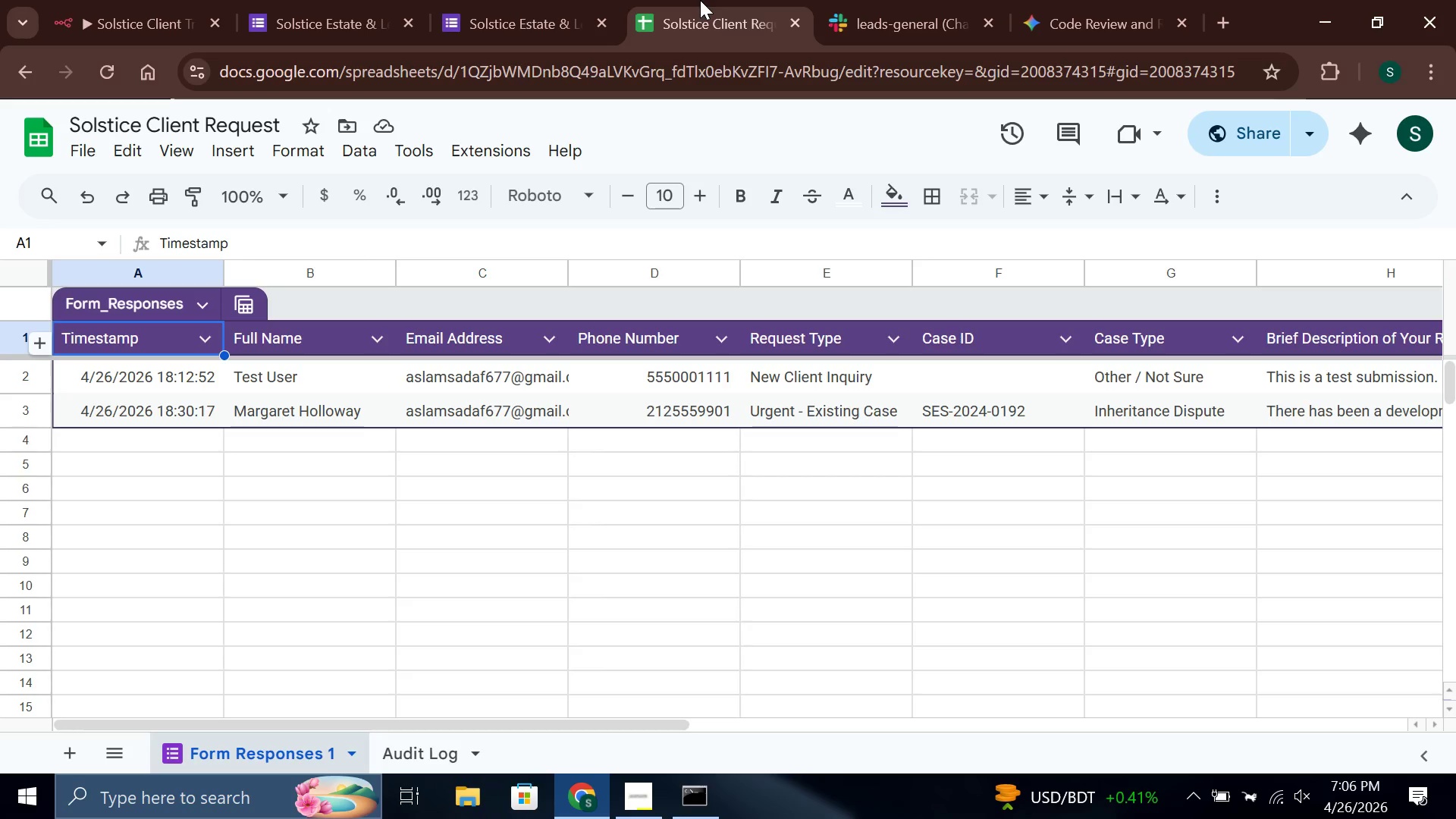 
hold_key(key=Unknown, duration=0.56)
 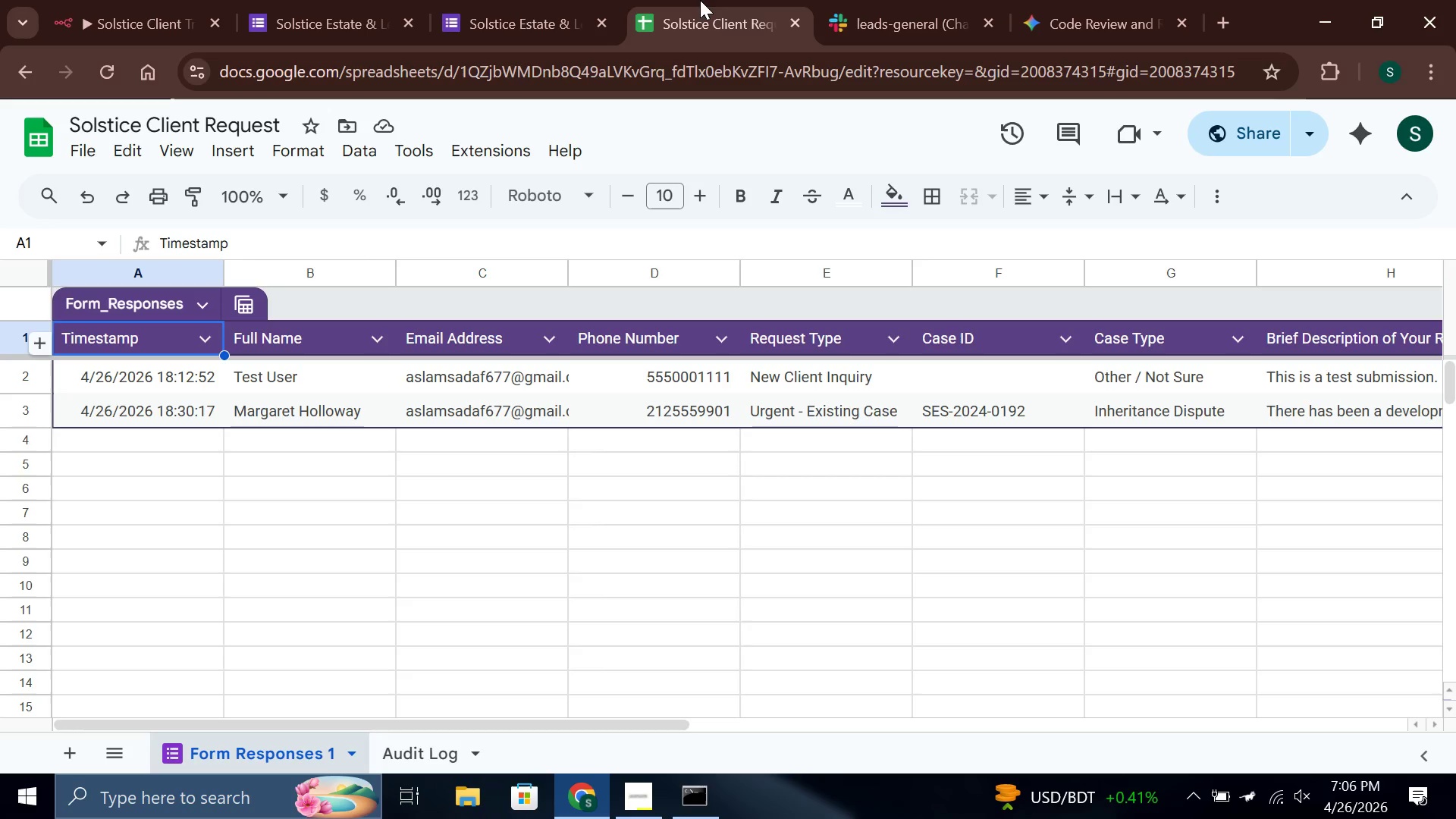 
key(Control+ControlLeft)
 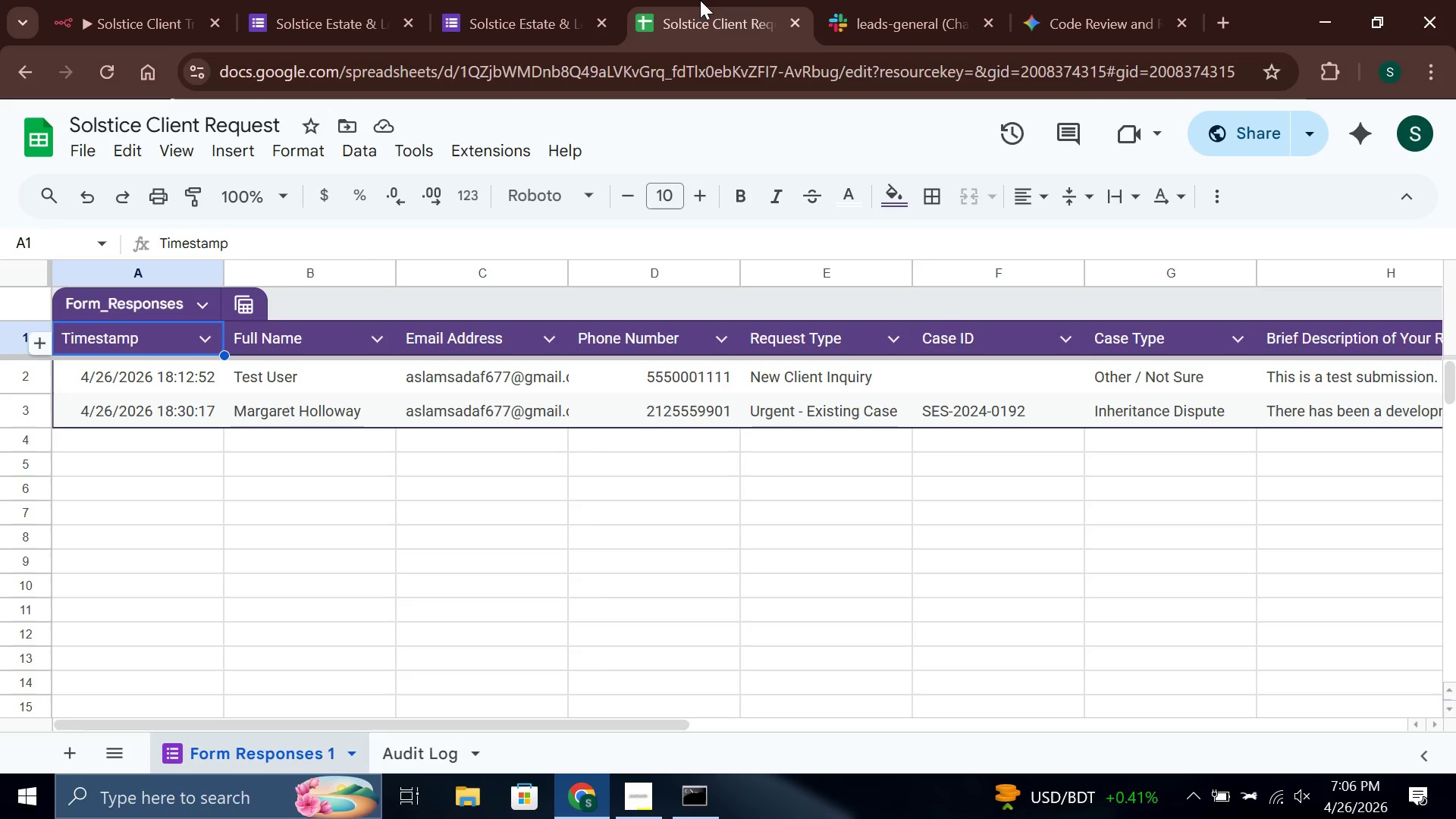 
key(Unknown)
 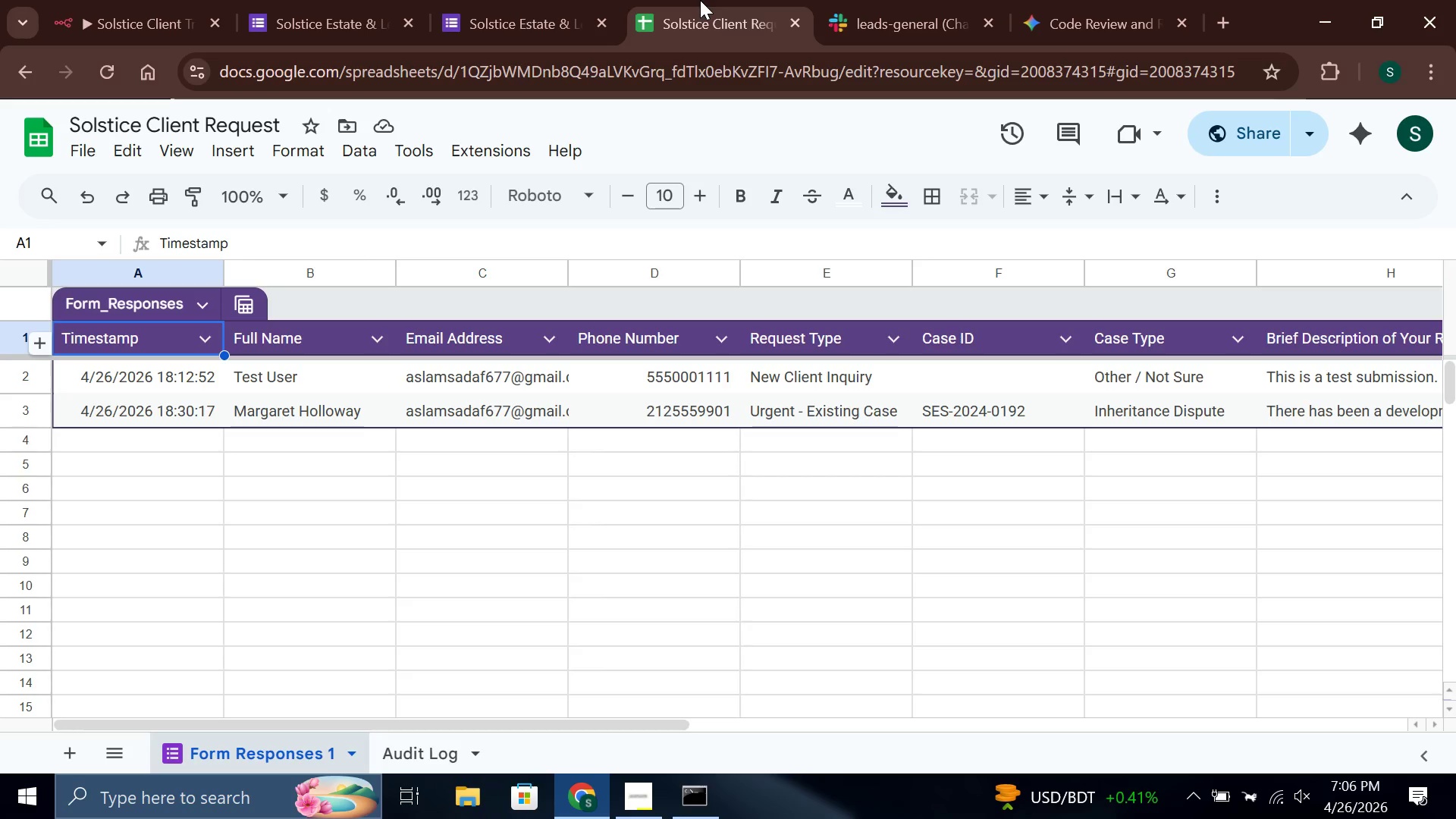 
key(Control+ControlLeft)
 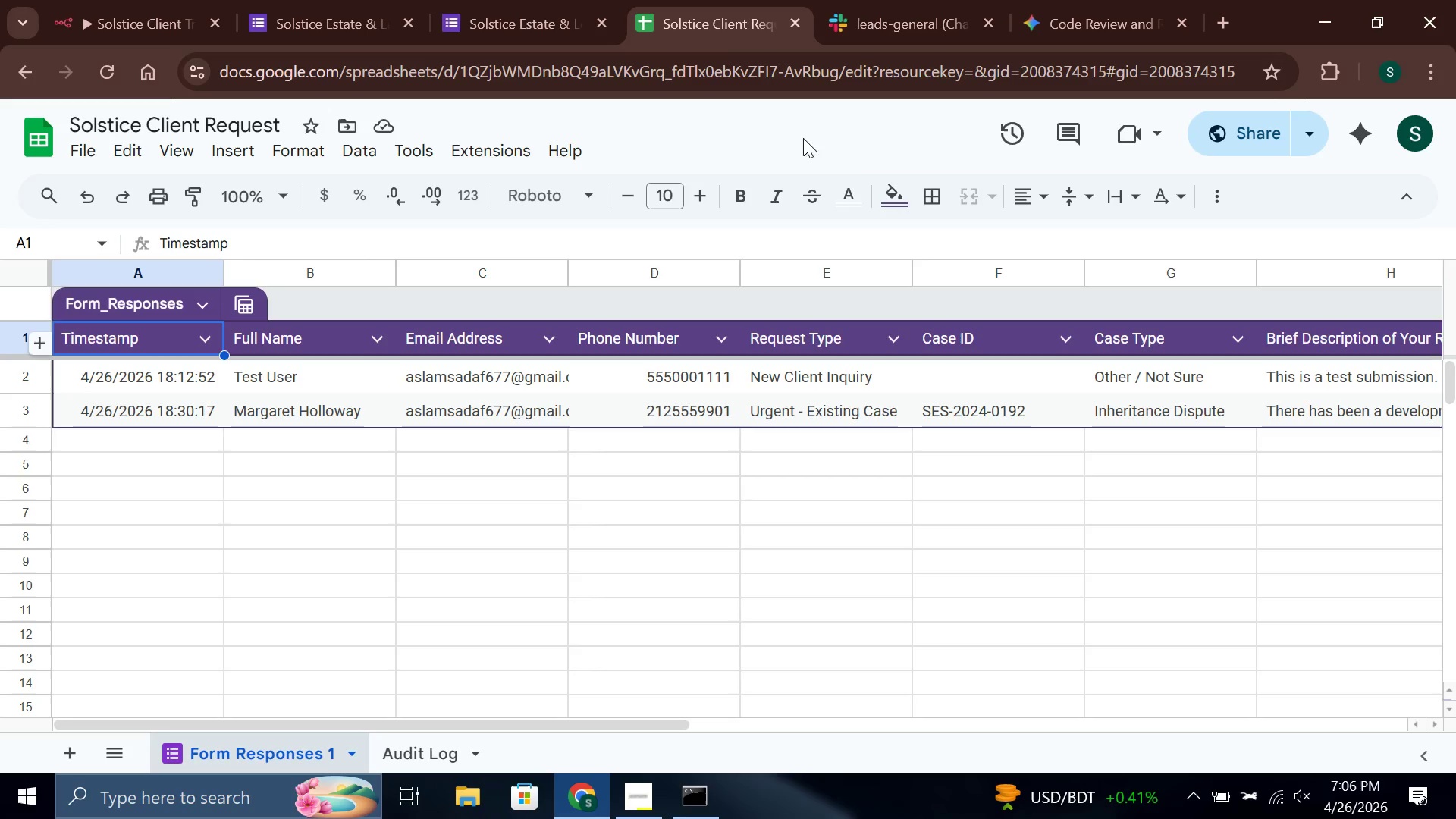 
key(Unknown)
 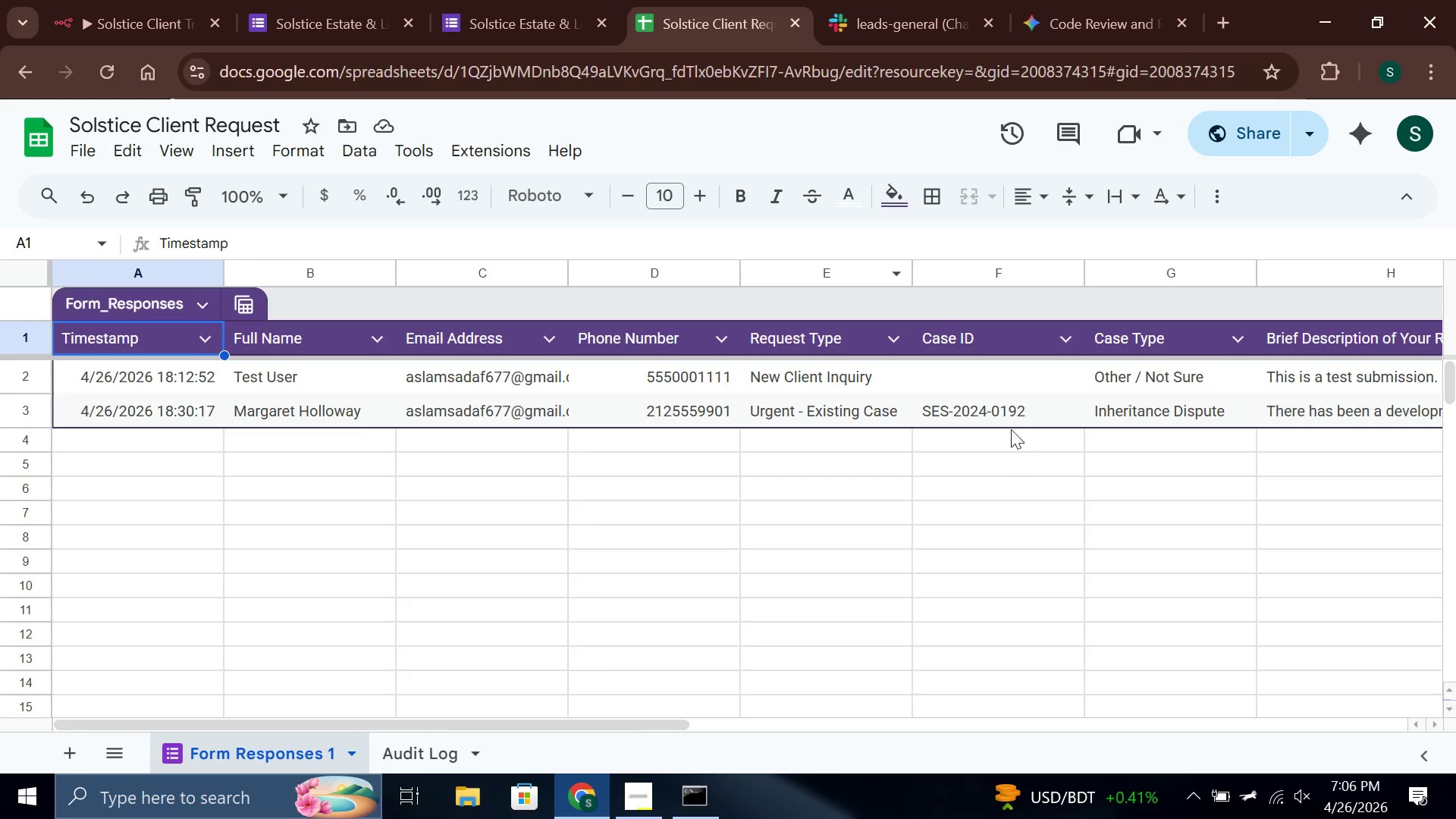 
key(Control+ControlLeft)
 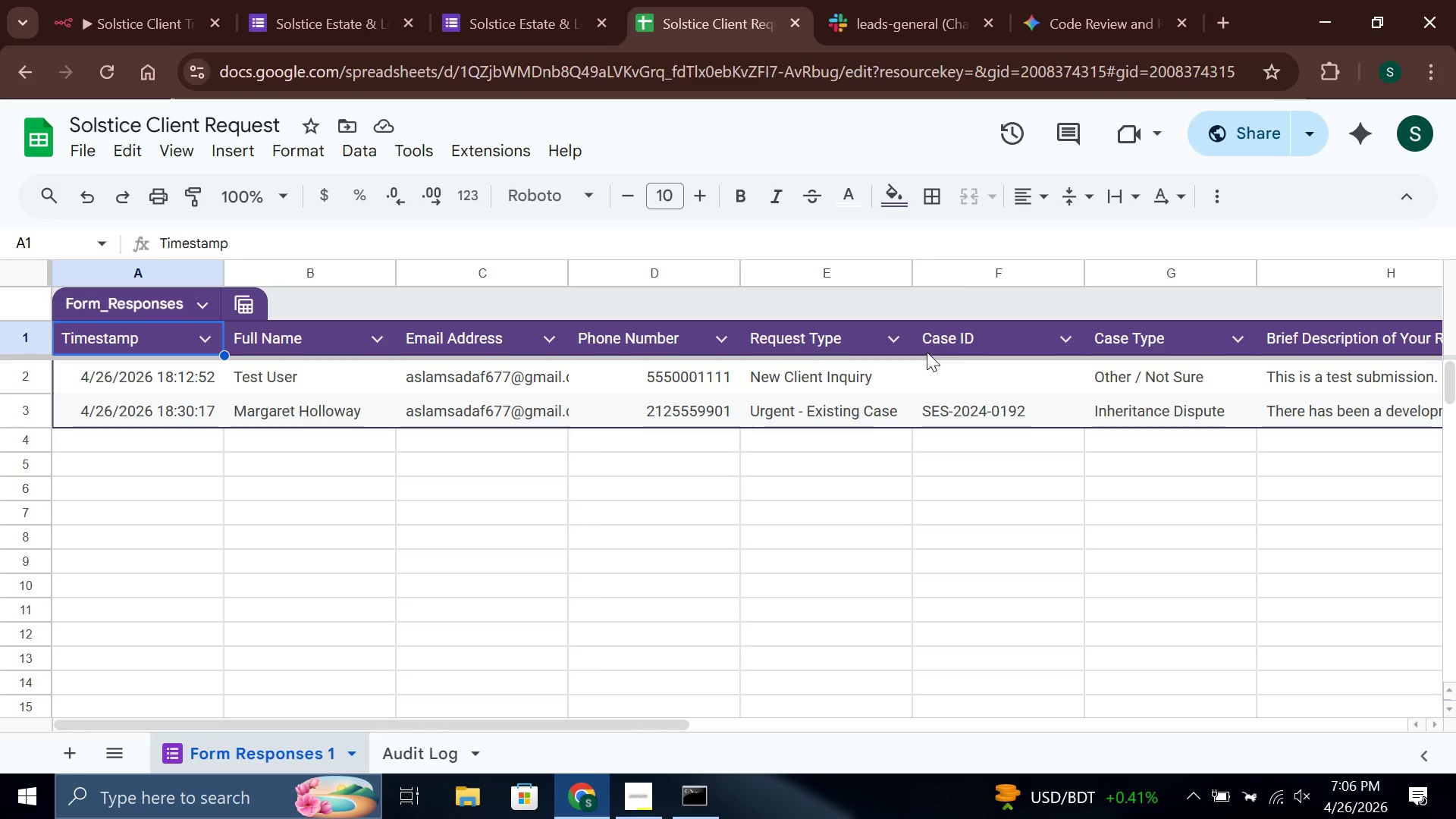 
left_click_drag(start_coordinate=[928, 356], to_coordinate=[921, 403])
 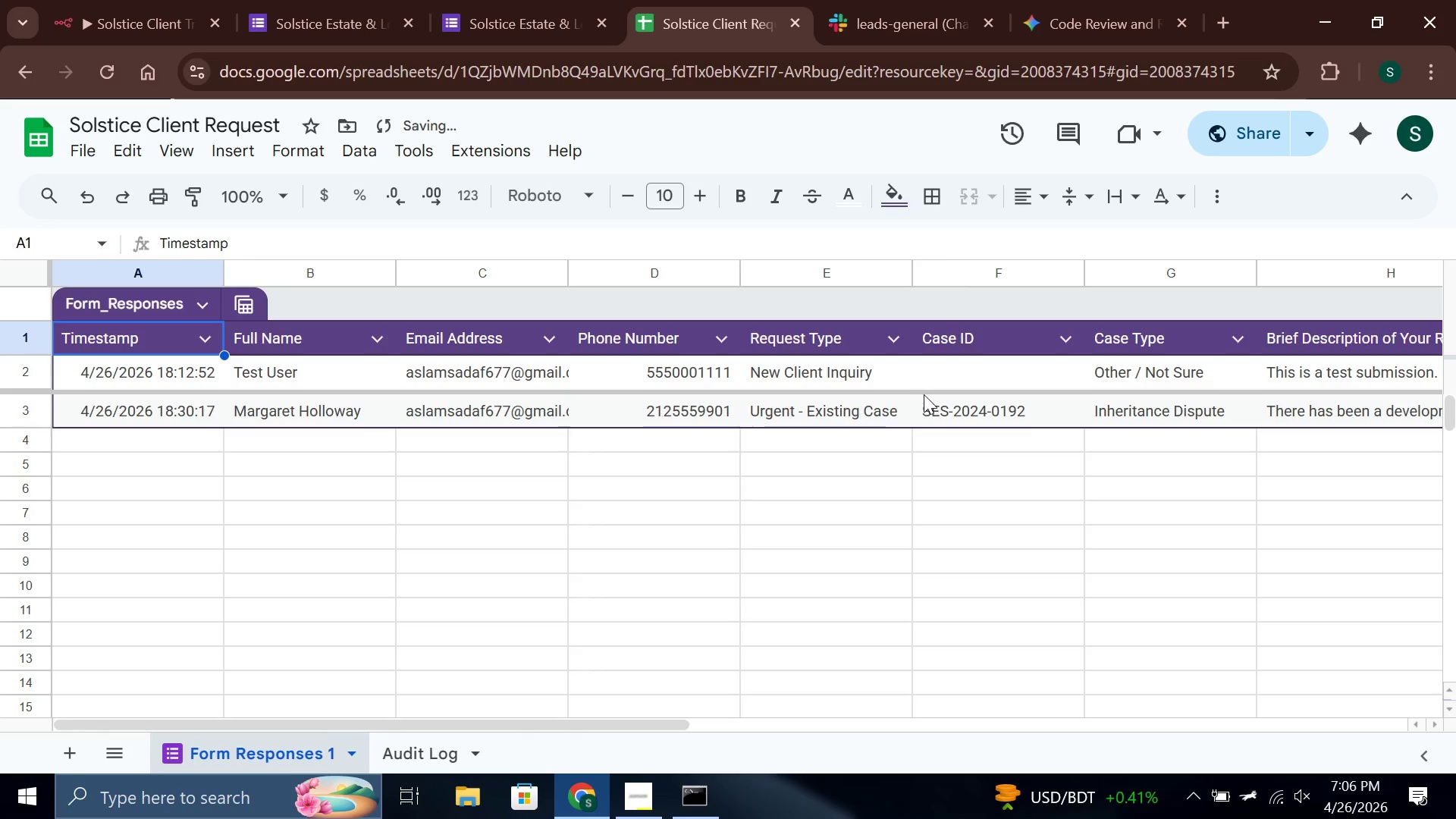 
left_click_drag(start_coordinate=[917, 391], to_coordinate=[915, 330])
 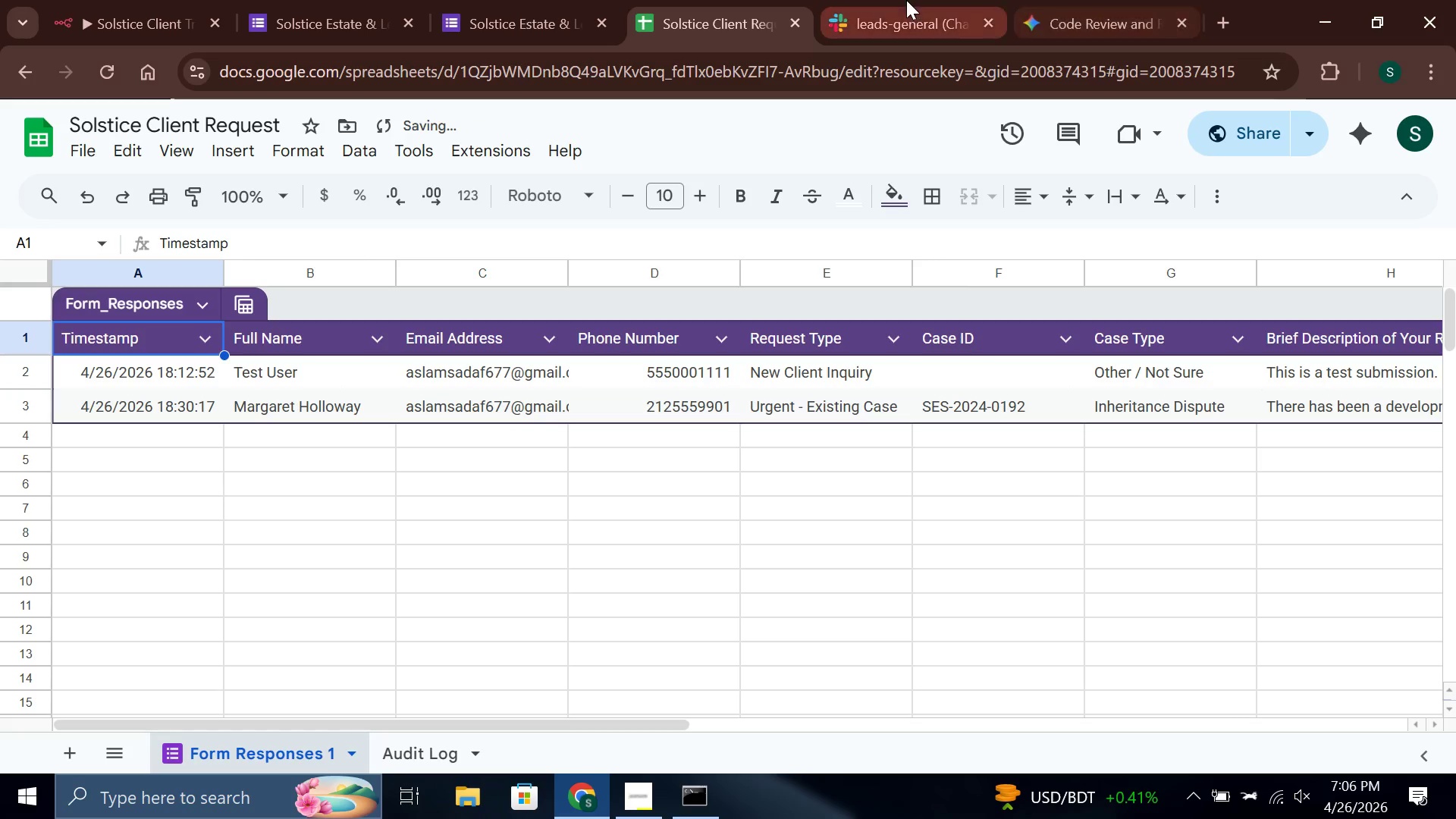 
left_click([906, 0])
 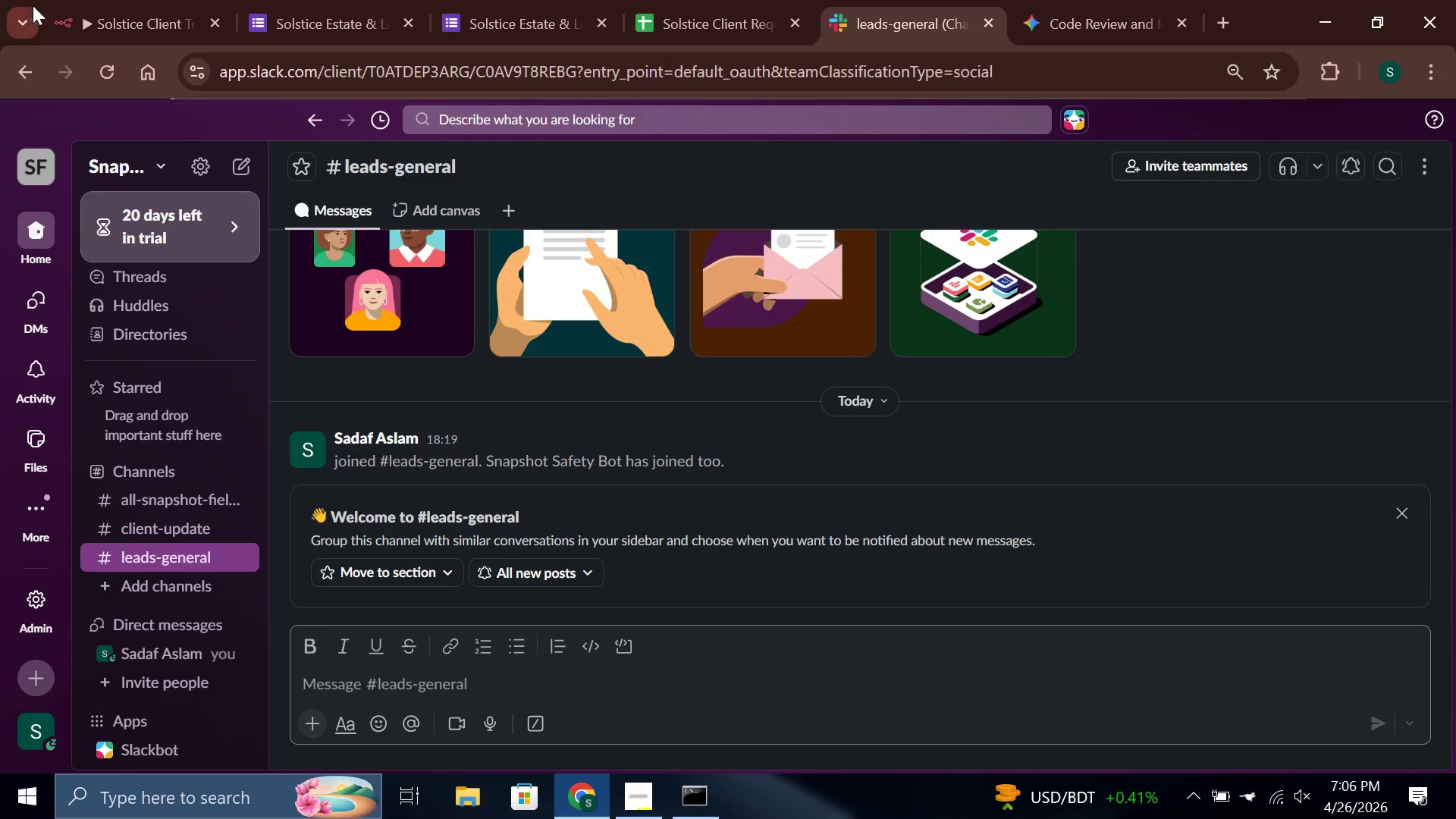 
left_click([116, 0])
 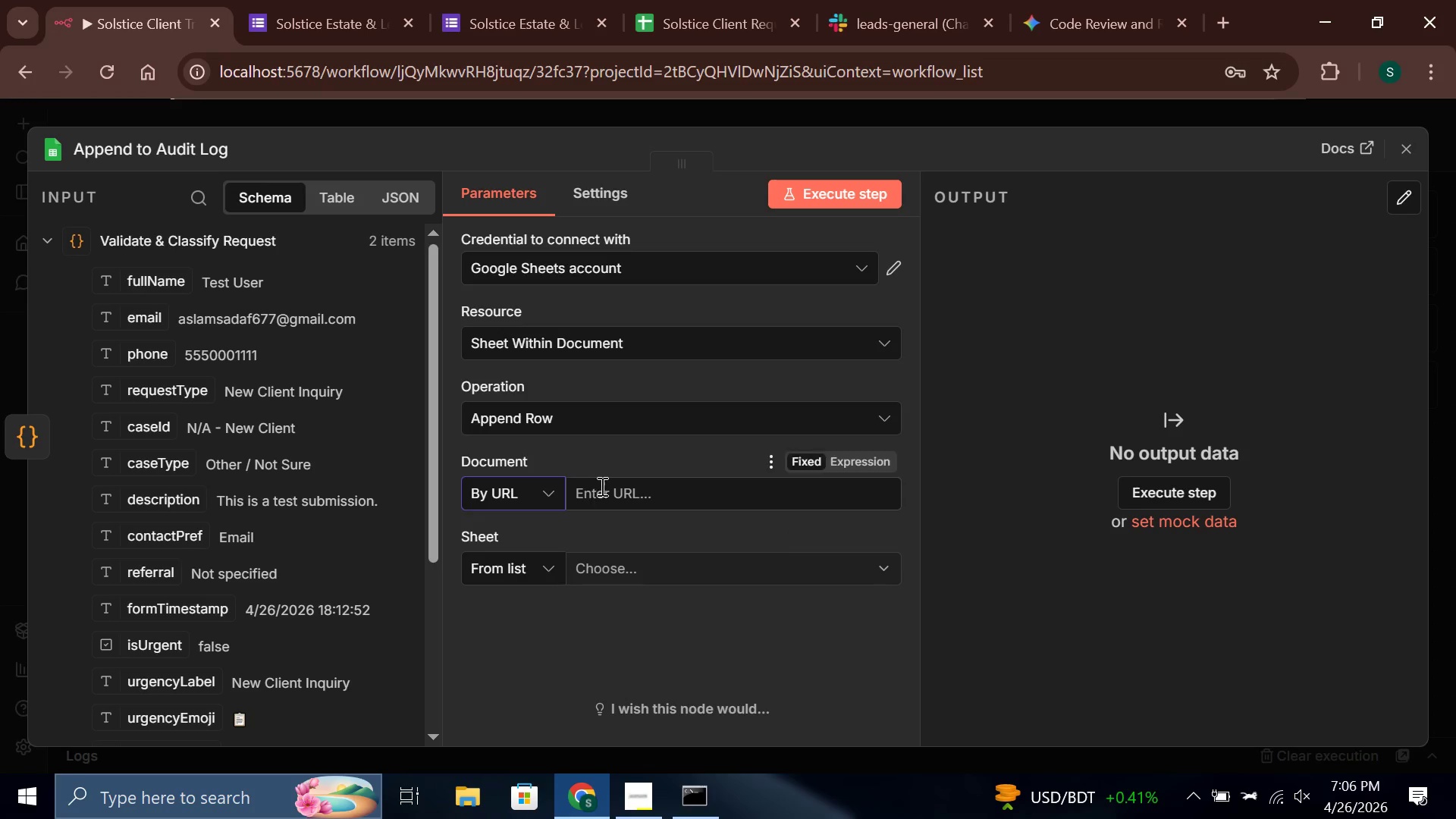 
left_click([607, 498])
 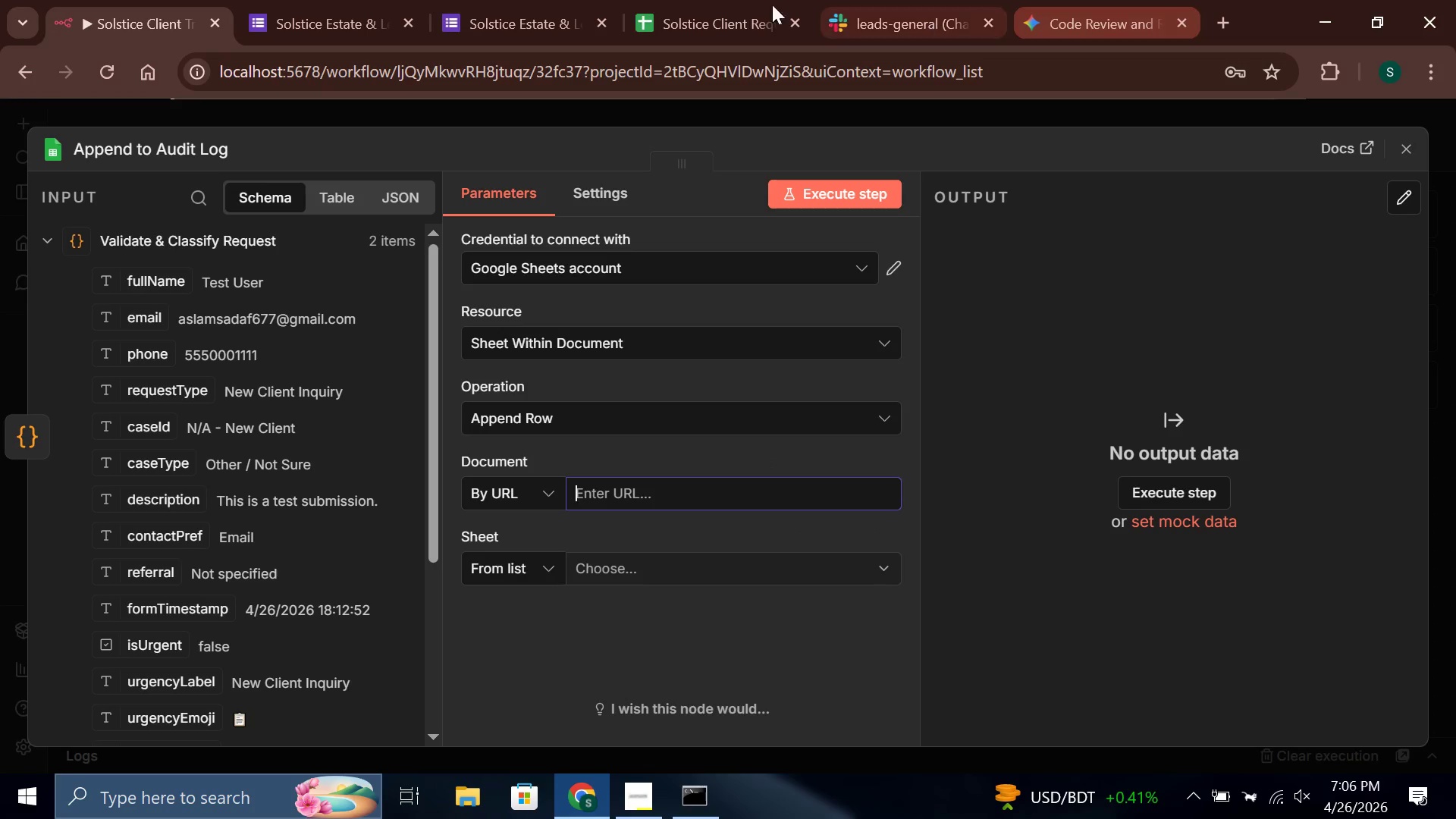 
left_click([682, 0])
 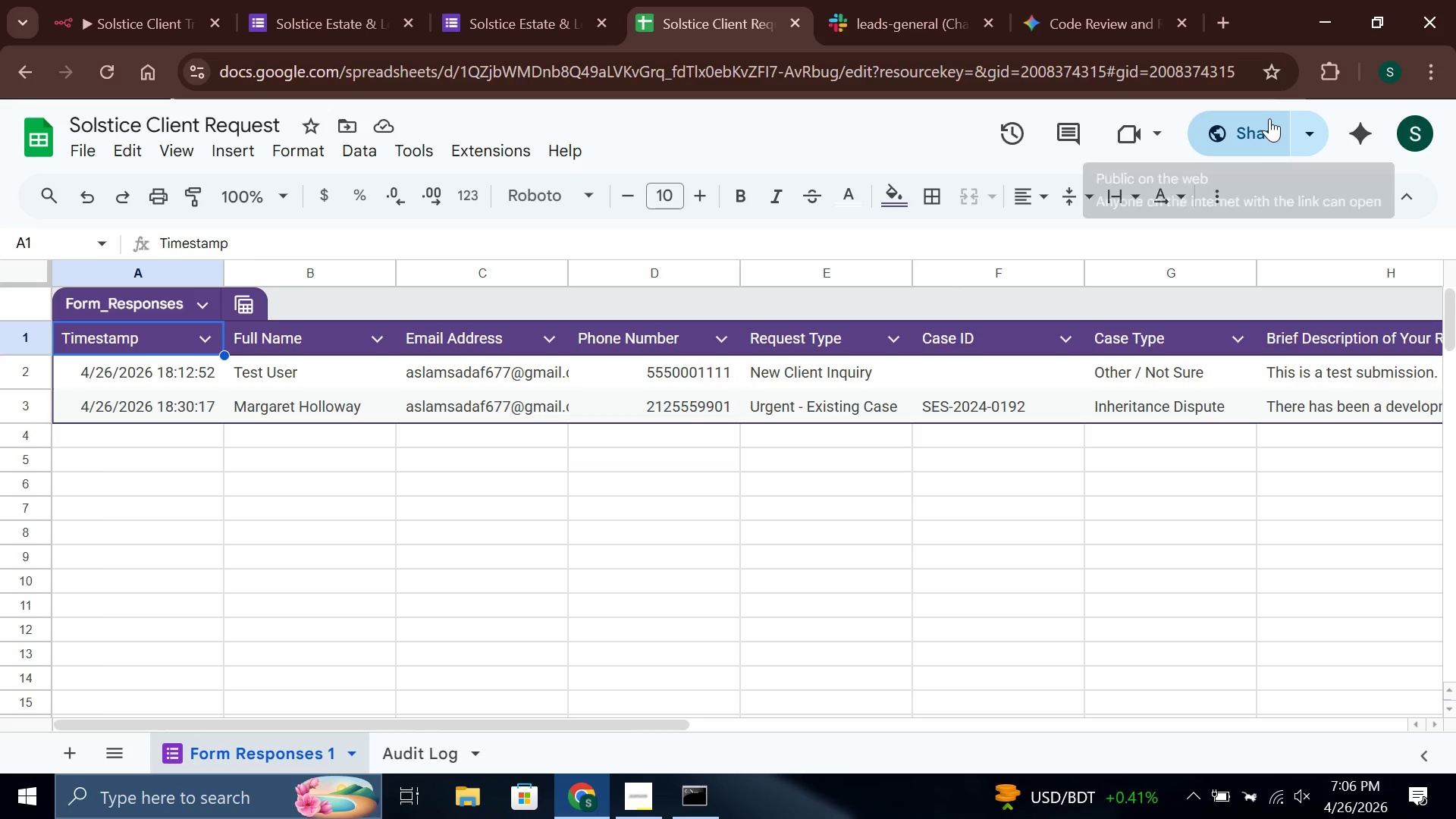 
left_click([1292, 140])
 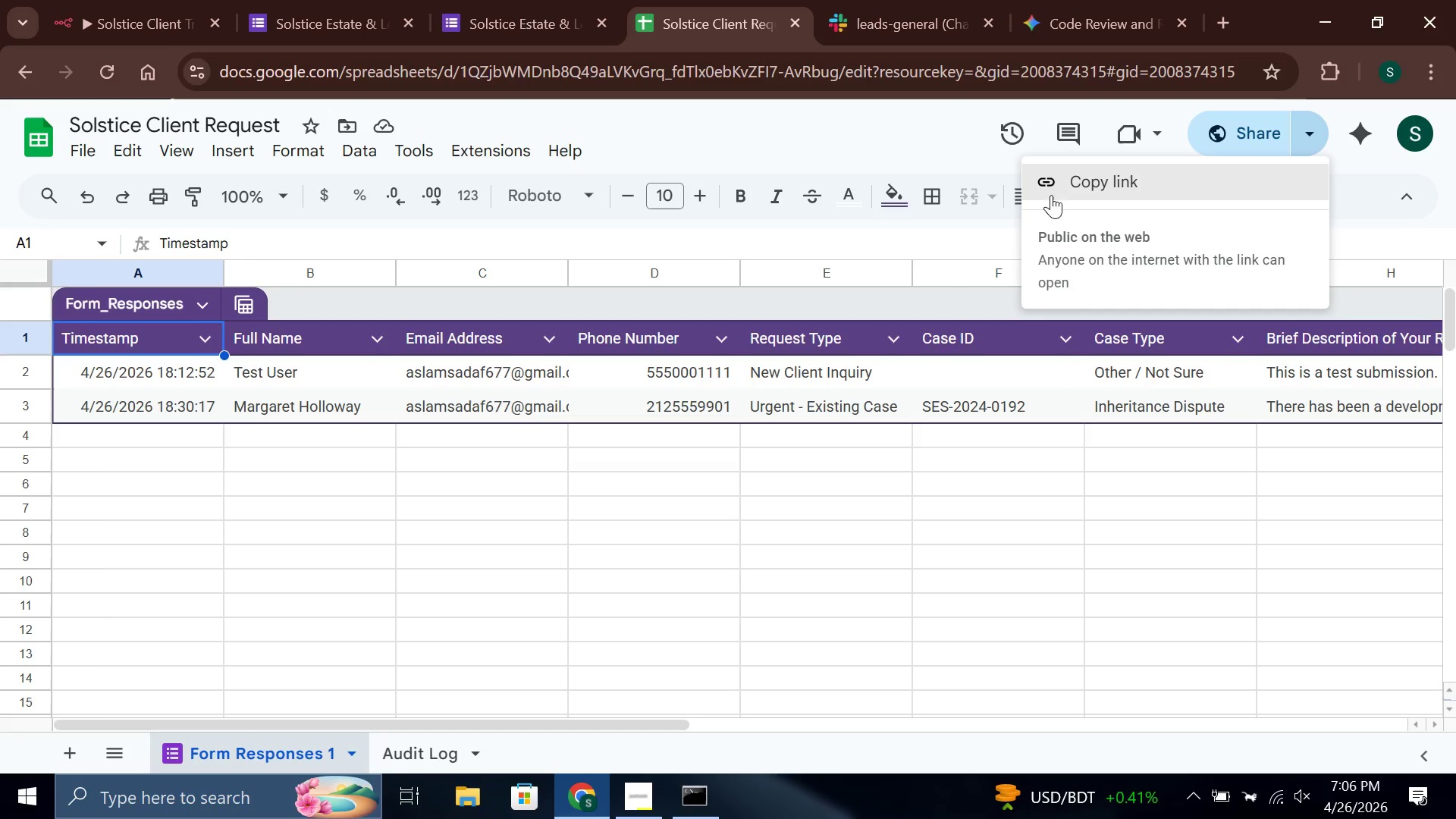 
left_click([1063, 192])
 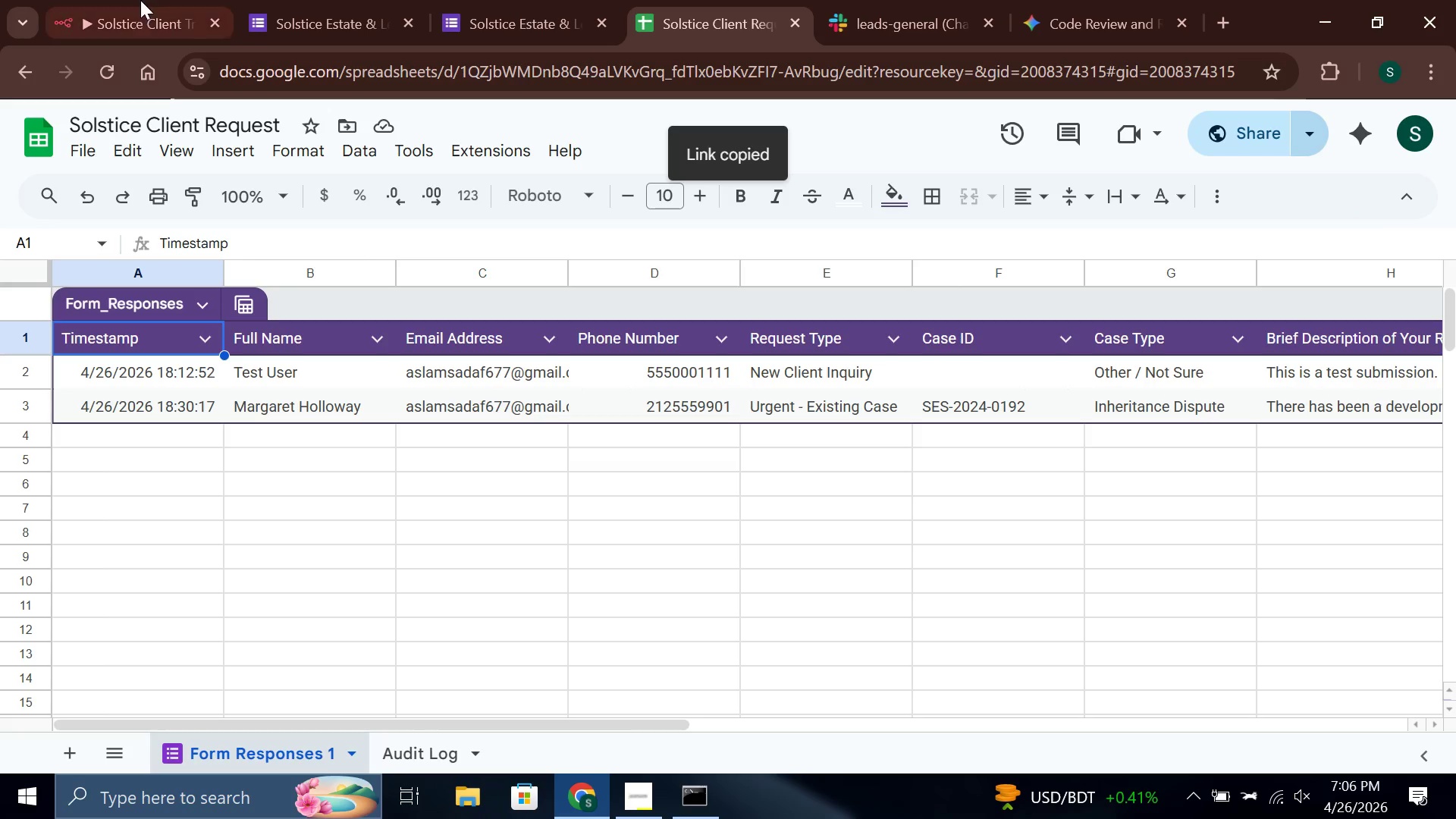 
left_click([131, 0])
 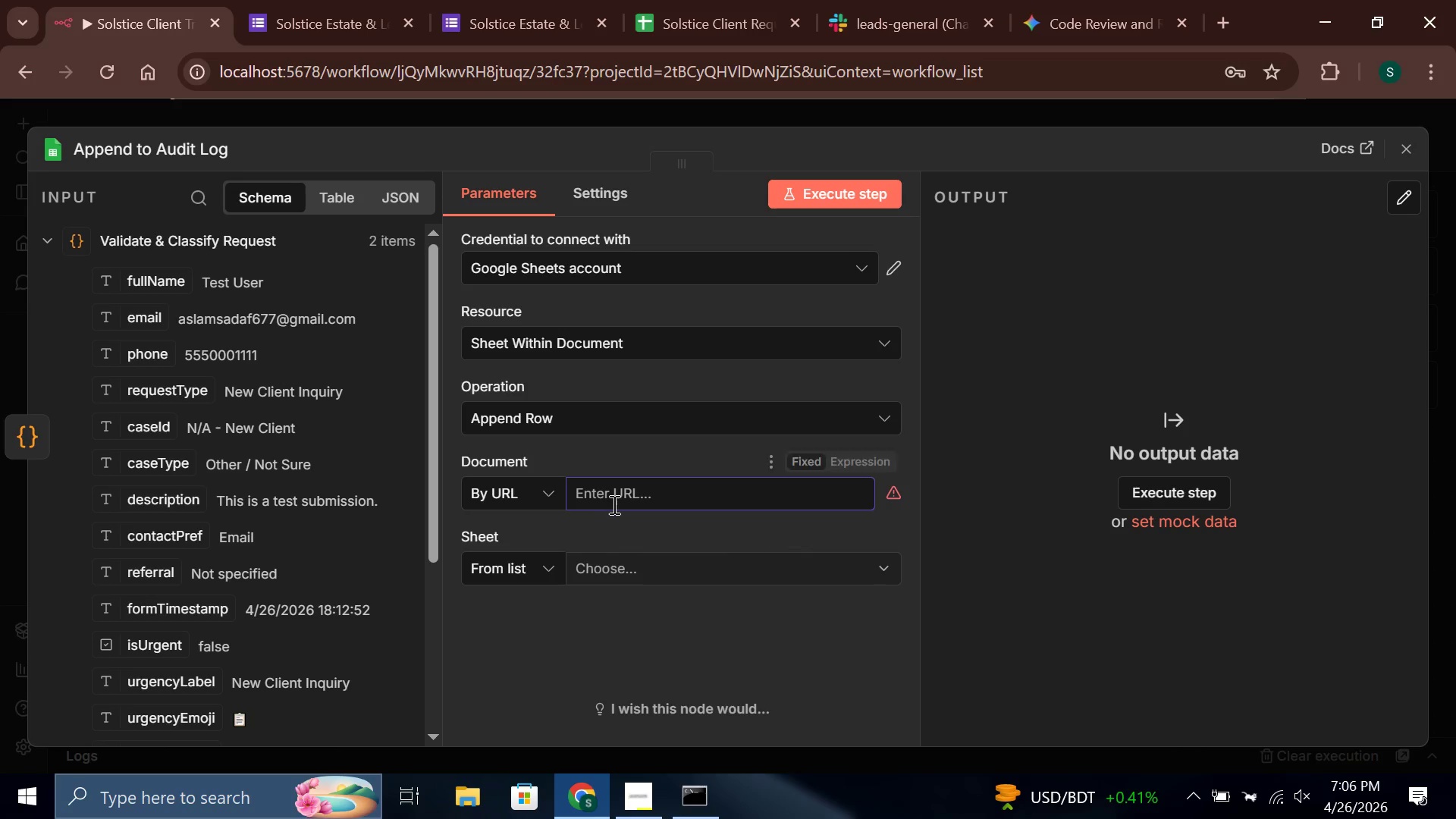 
key(Control+V)
 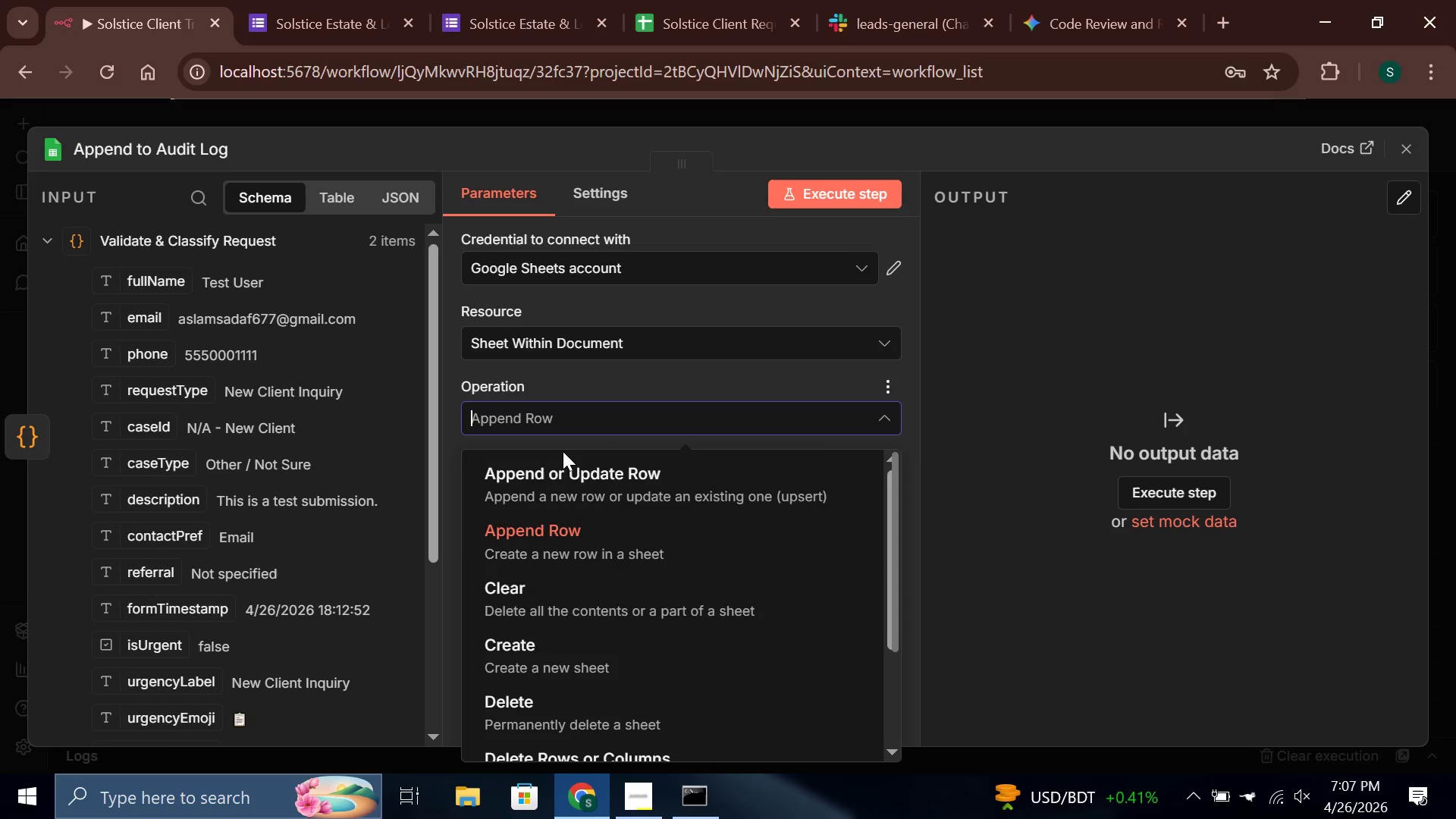 
left_click([560, 379])
 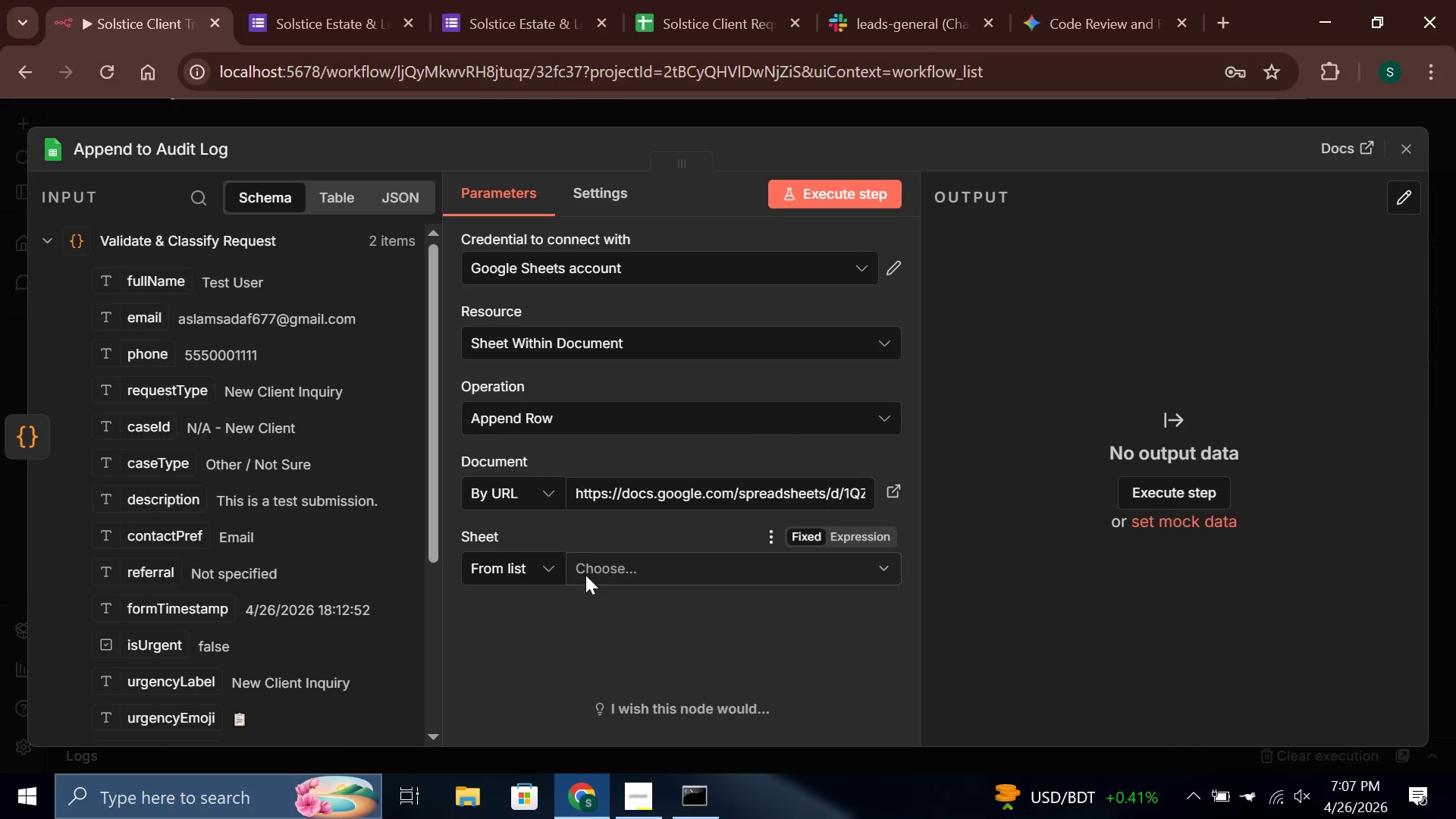 
left_click([585, 576])
 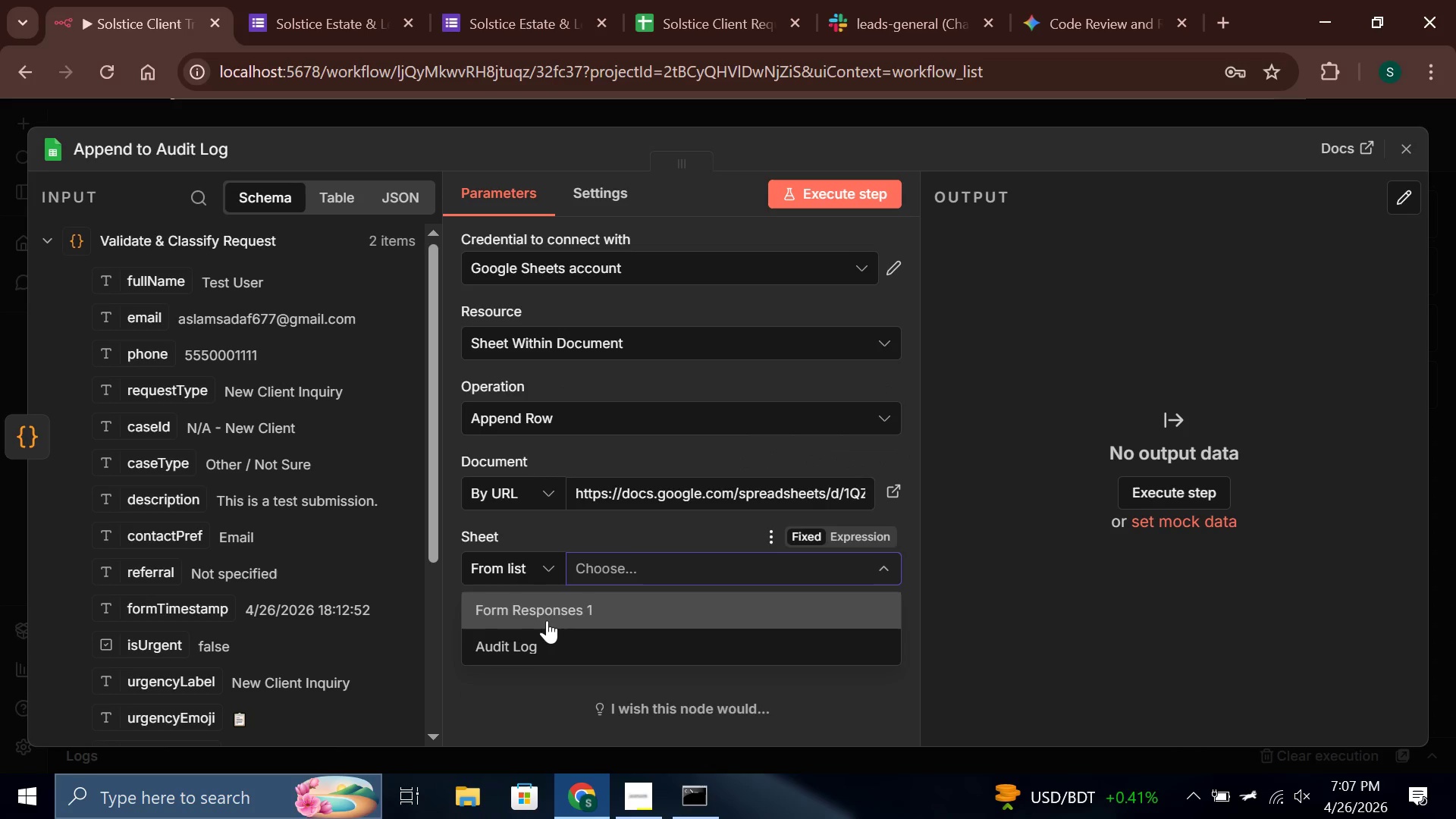 
left_click([548, 618])
 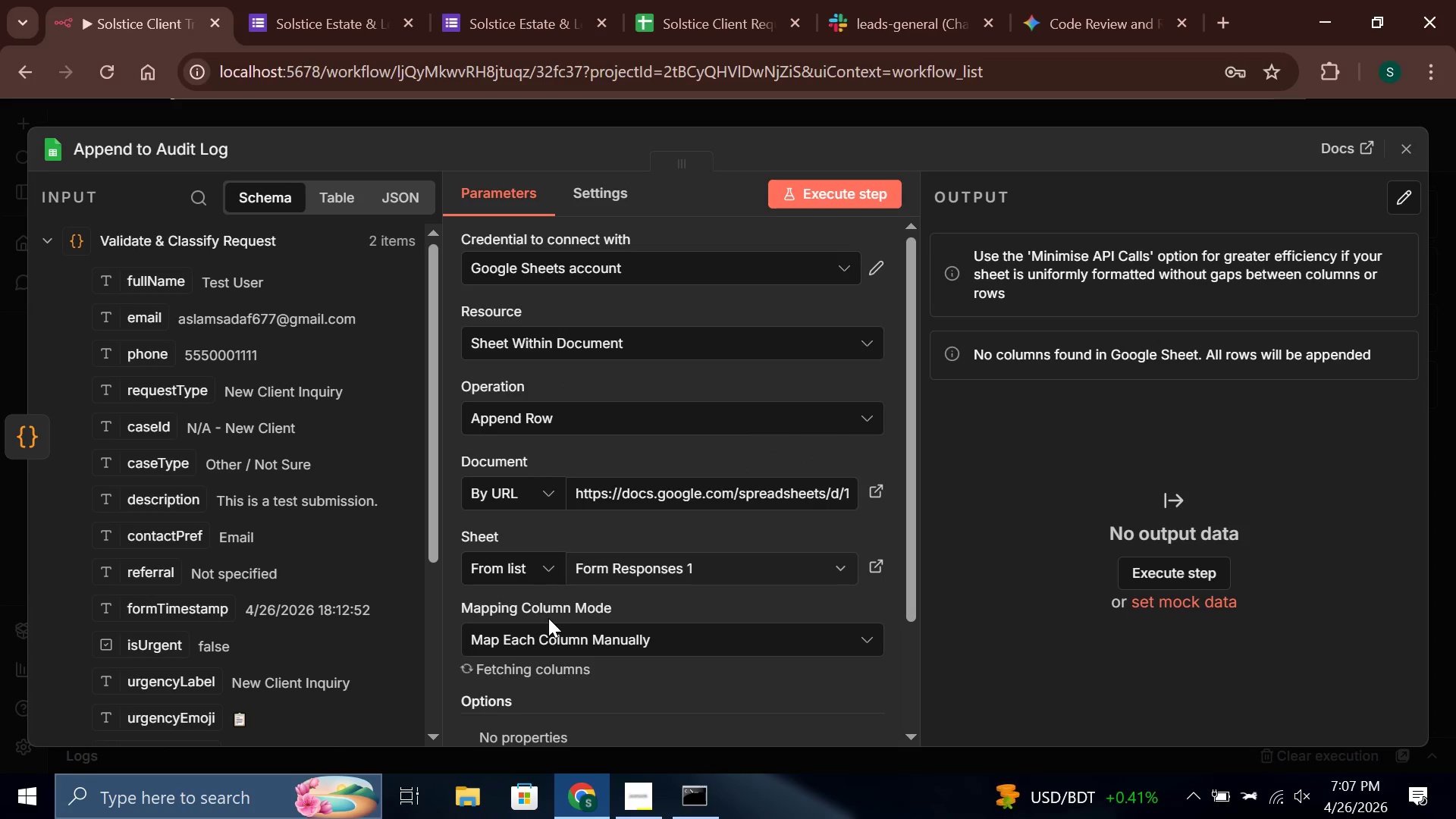 
scroll: coordinate [548, 618], scroll_direction: down, amount: 3.0
 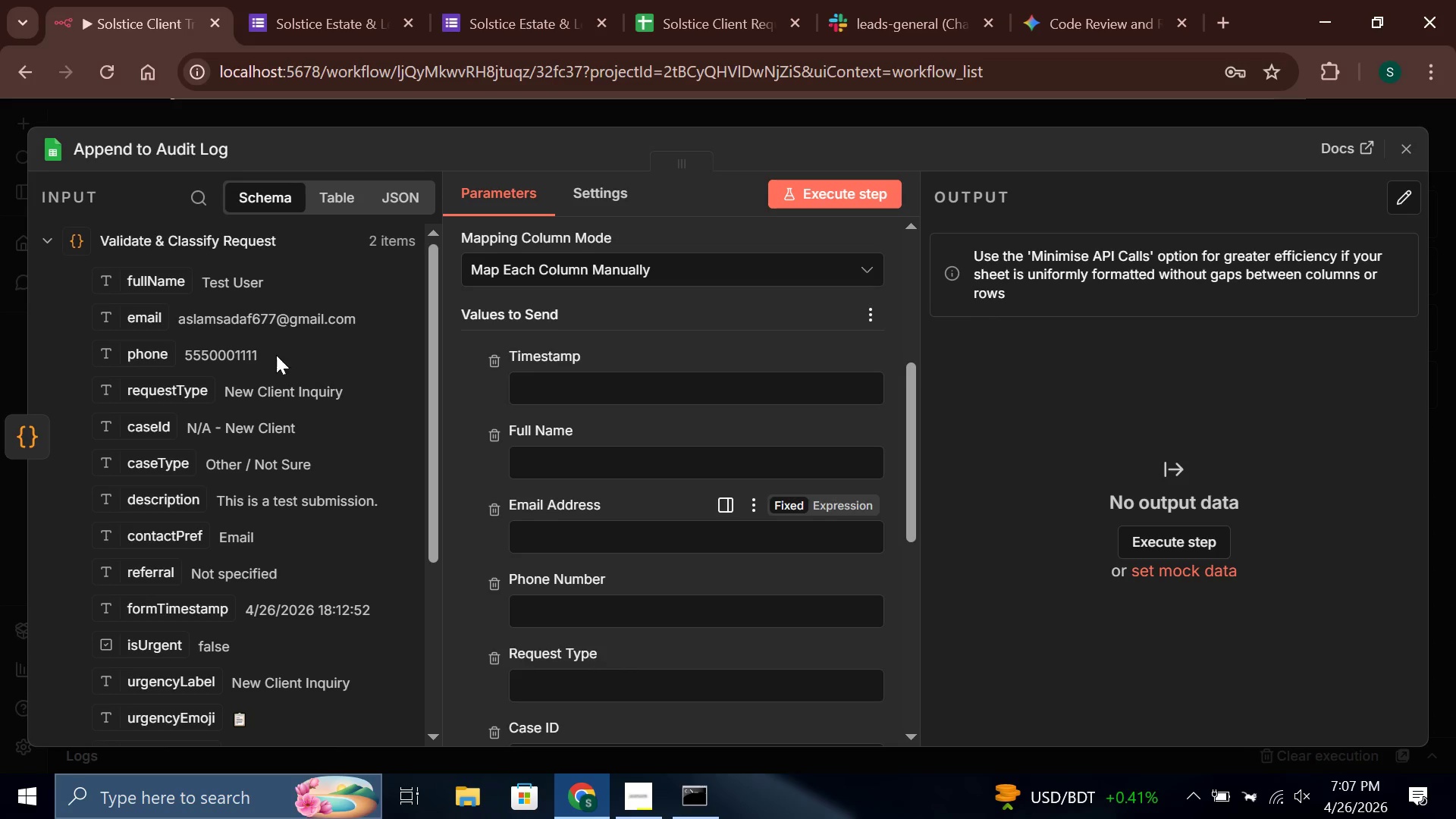 
wait(6.22)
 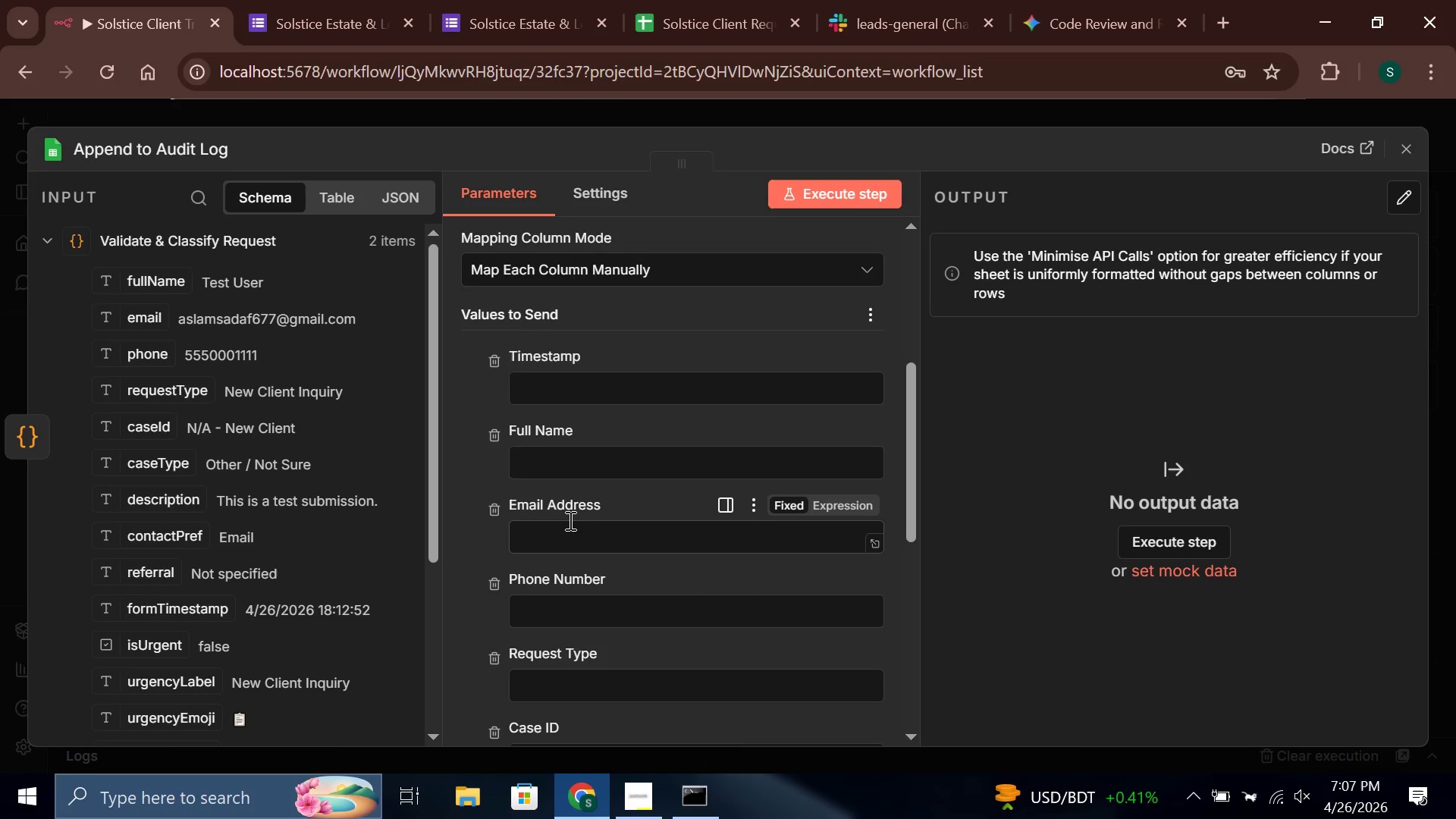 
scroll: coordinate [190, 331], scroll_direction: down, amount: 3.0
 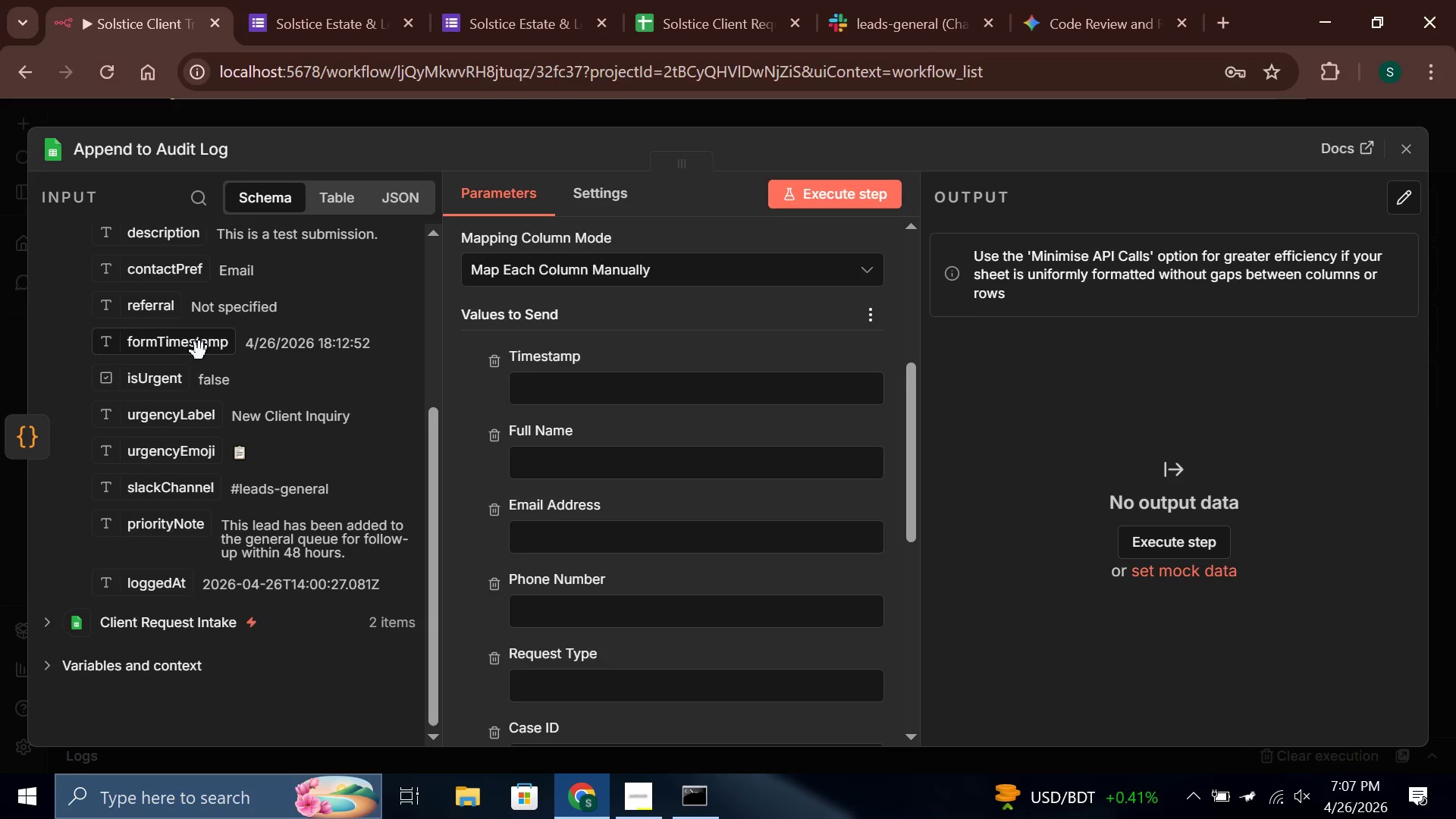 
left_click_drag(start_coordinate=[196, 347], to_coordinate=[705, 391])
 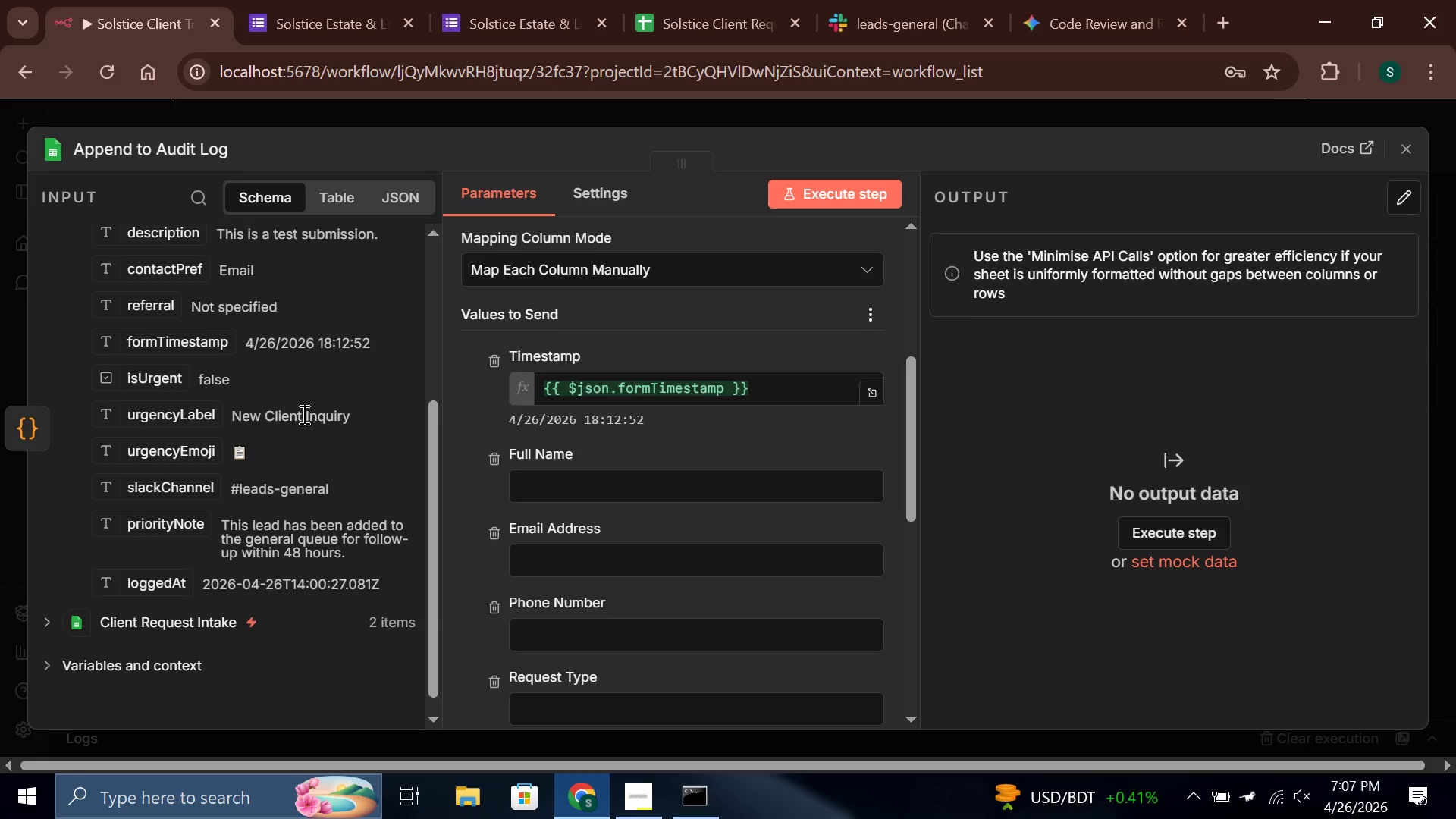 
scroll: coordinate [207, 334], scroll_direction: up, amount: 3.0
 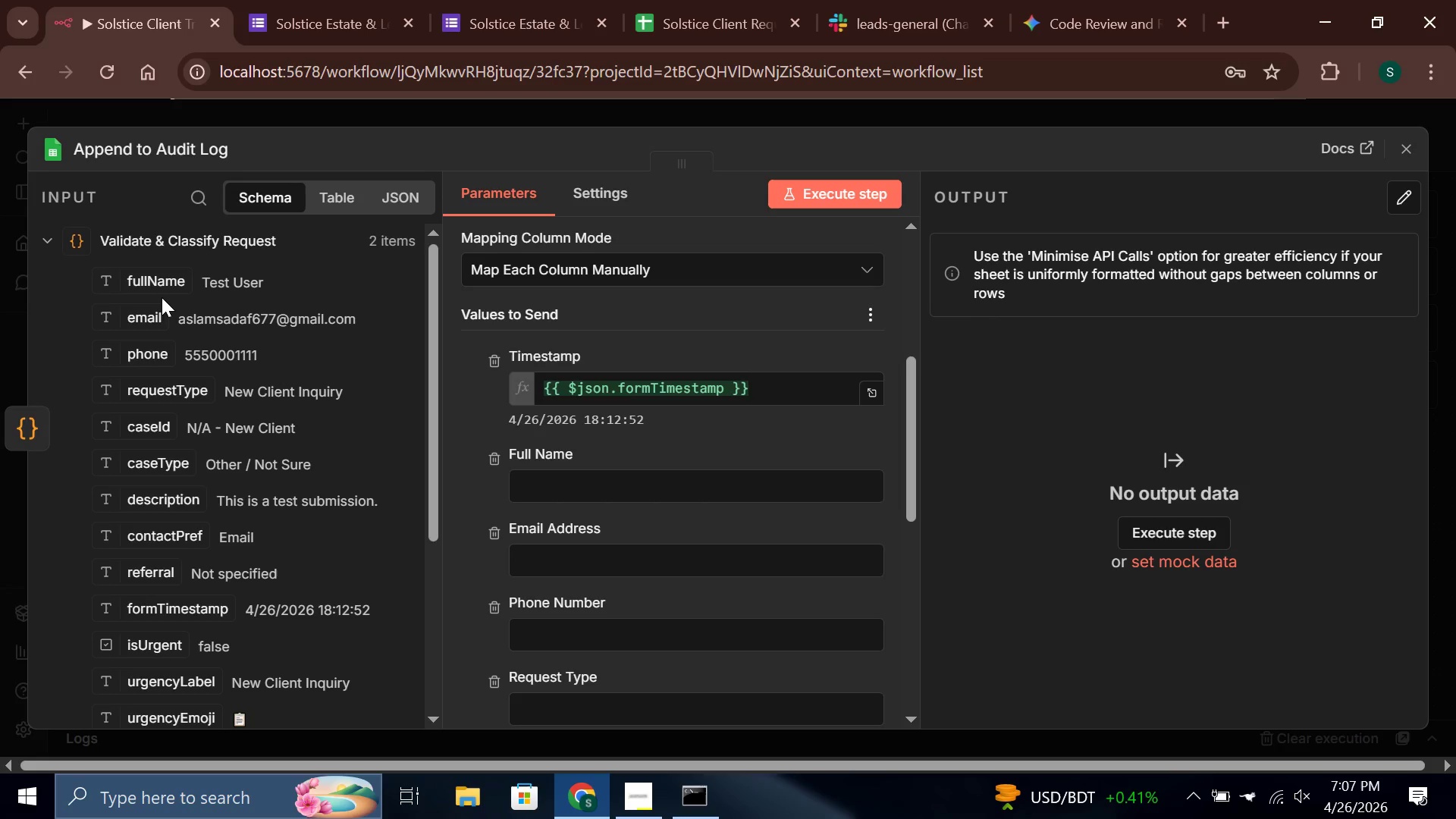 
left_click_drag(start_coordinate=[146, 285], to_coordinate=[563, 500])
 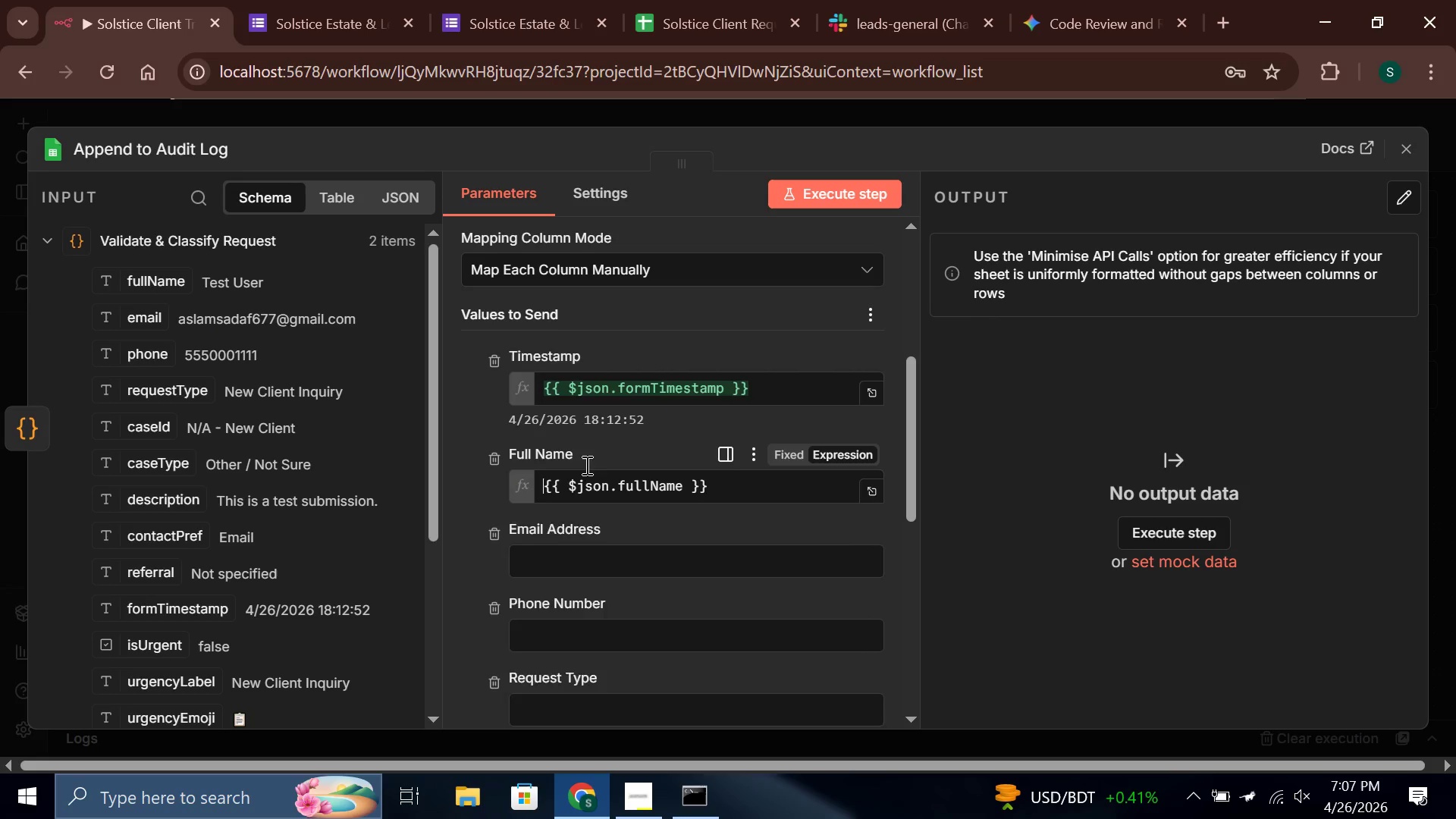 
scroll: coordinate [592, 455], scroll_direction: down, amount: 1.0
 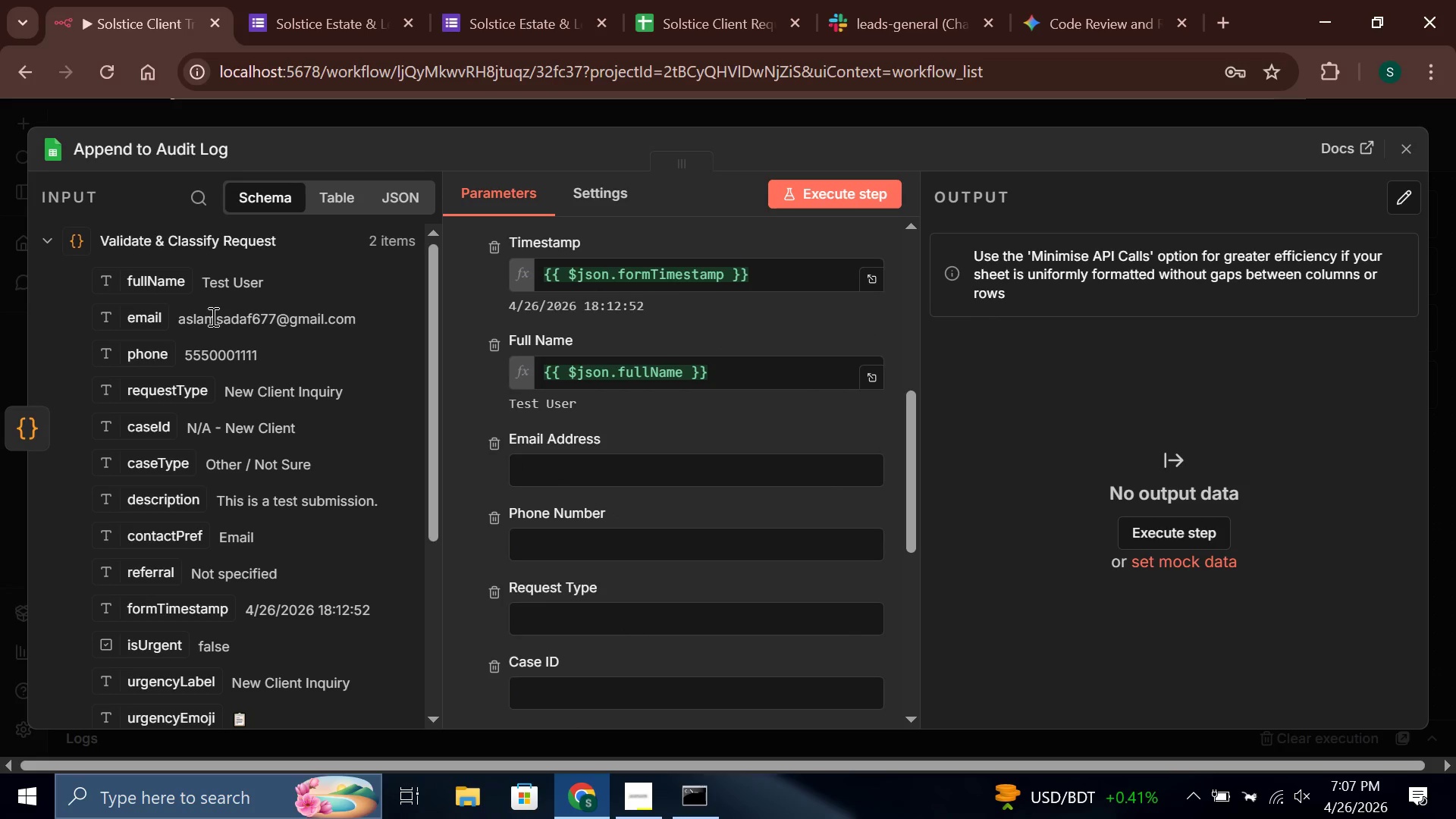 
left_click_drag(start_coordinate=[150, 322], to_coordinate=[604, 481])
 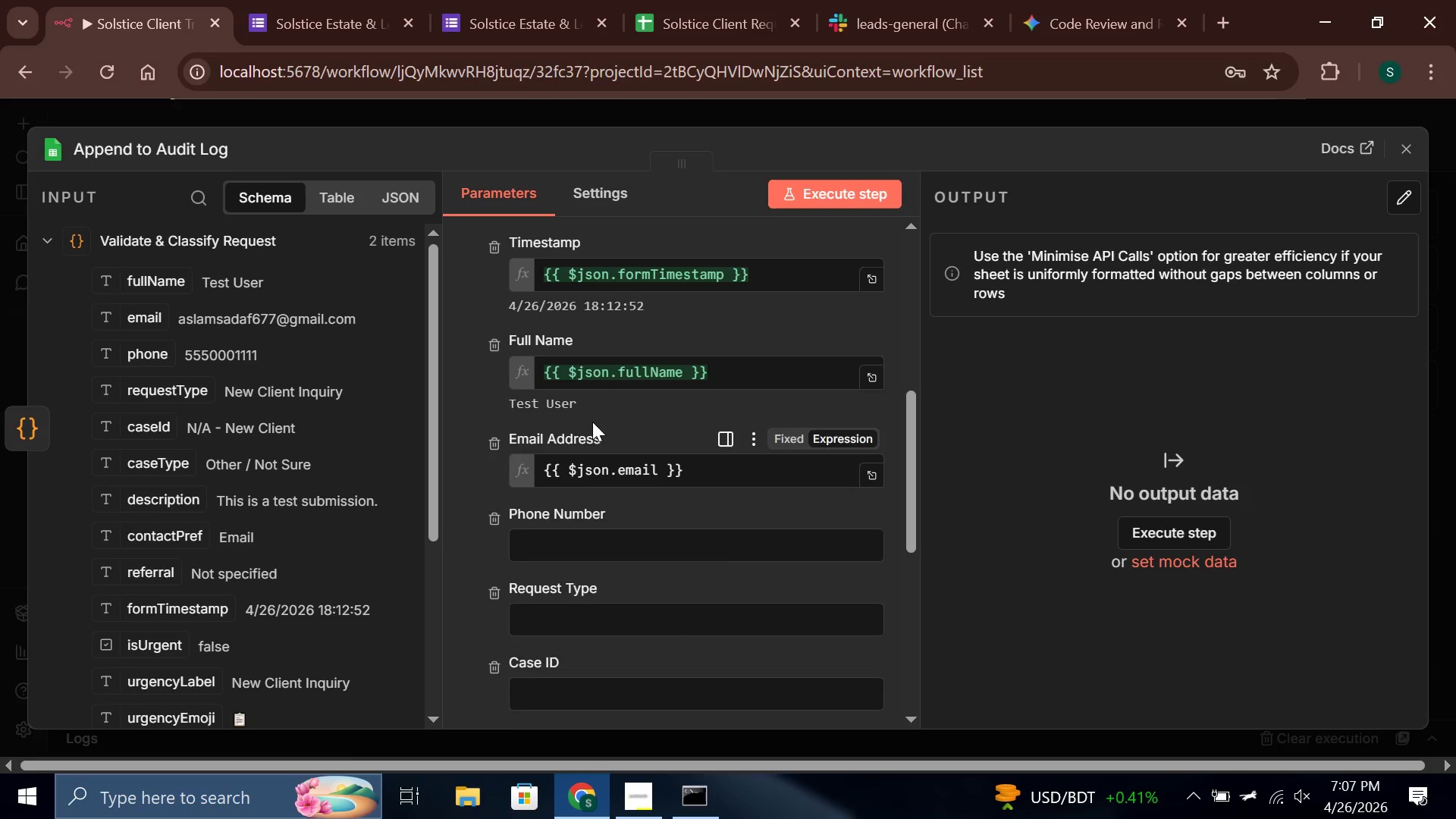 
scroll: coordinate [592, 422], scroll_direction: down, amount: 1.0
 